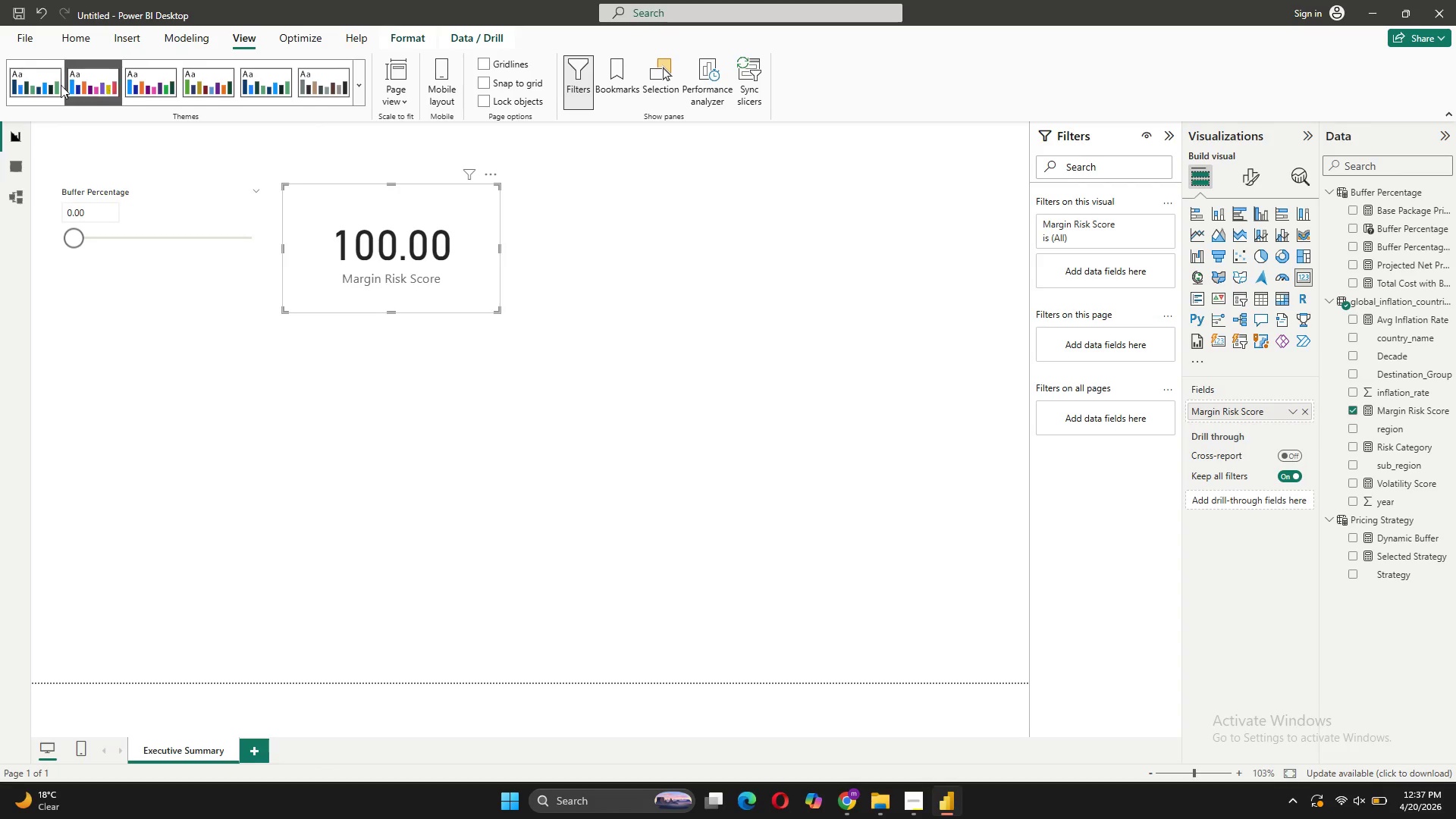 
left_click([30, 83])
 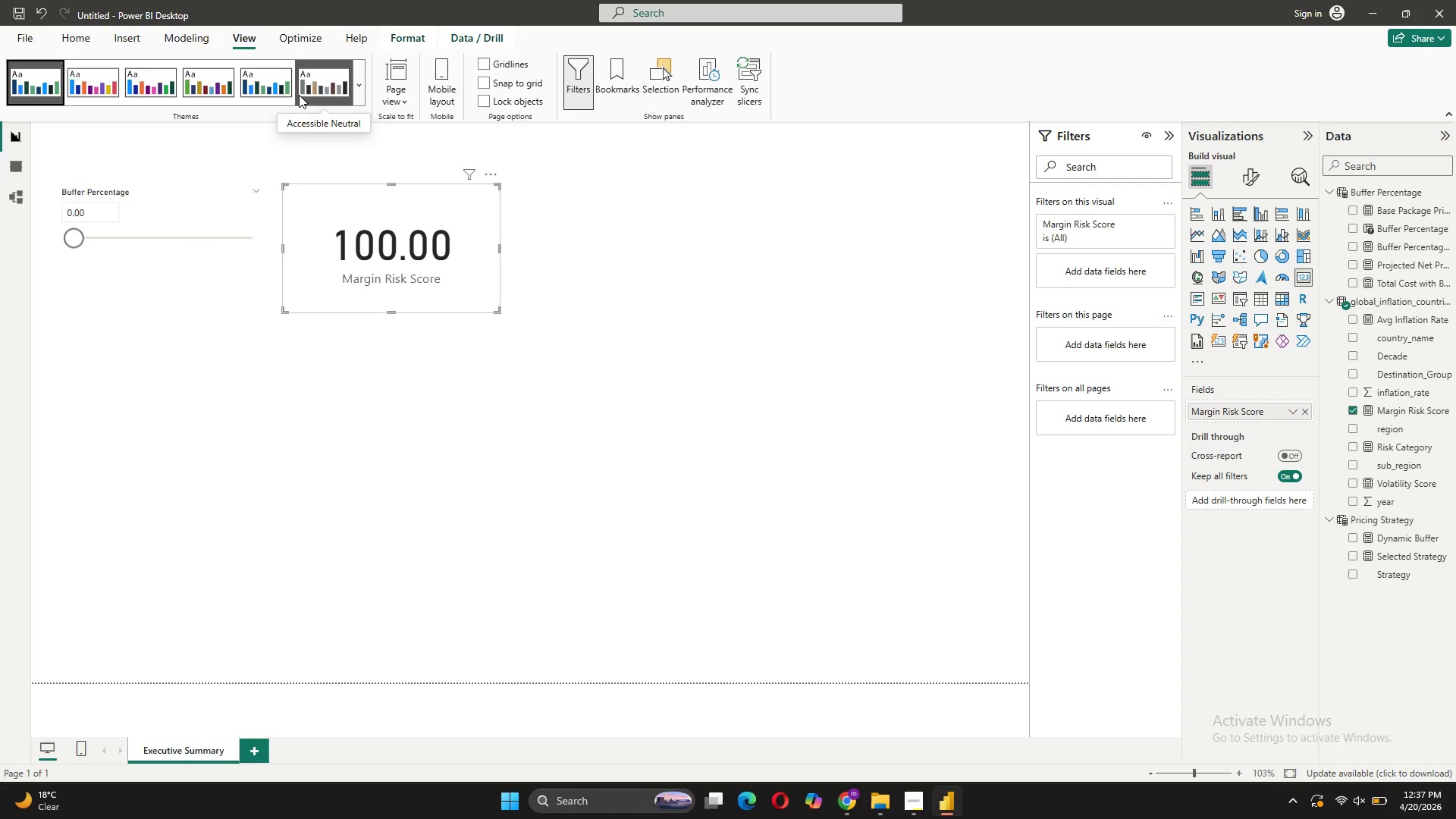 
left_click([215, 111])
 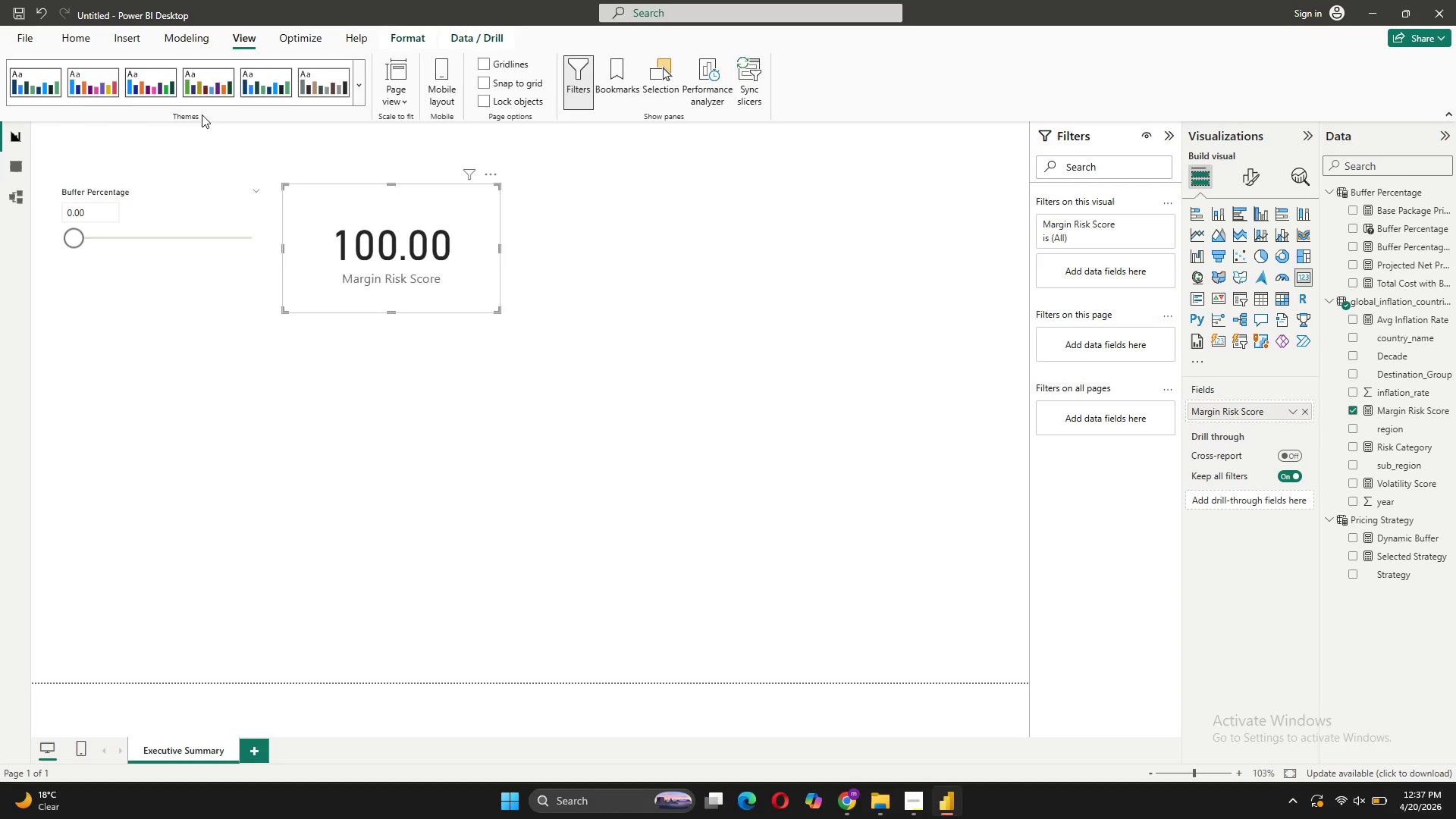 
left_click([202, 115])
 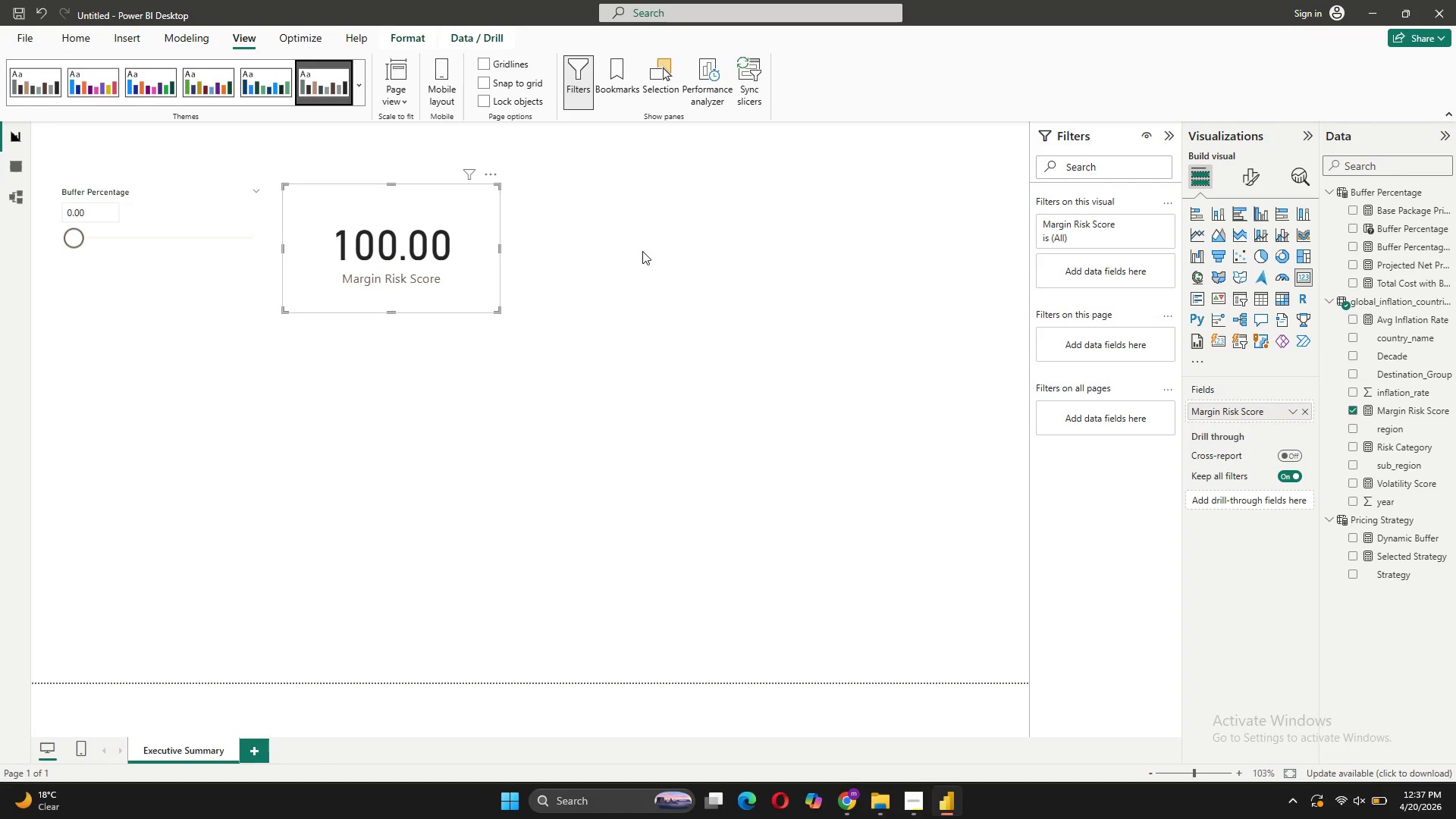 
wait(9.7)
 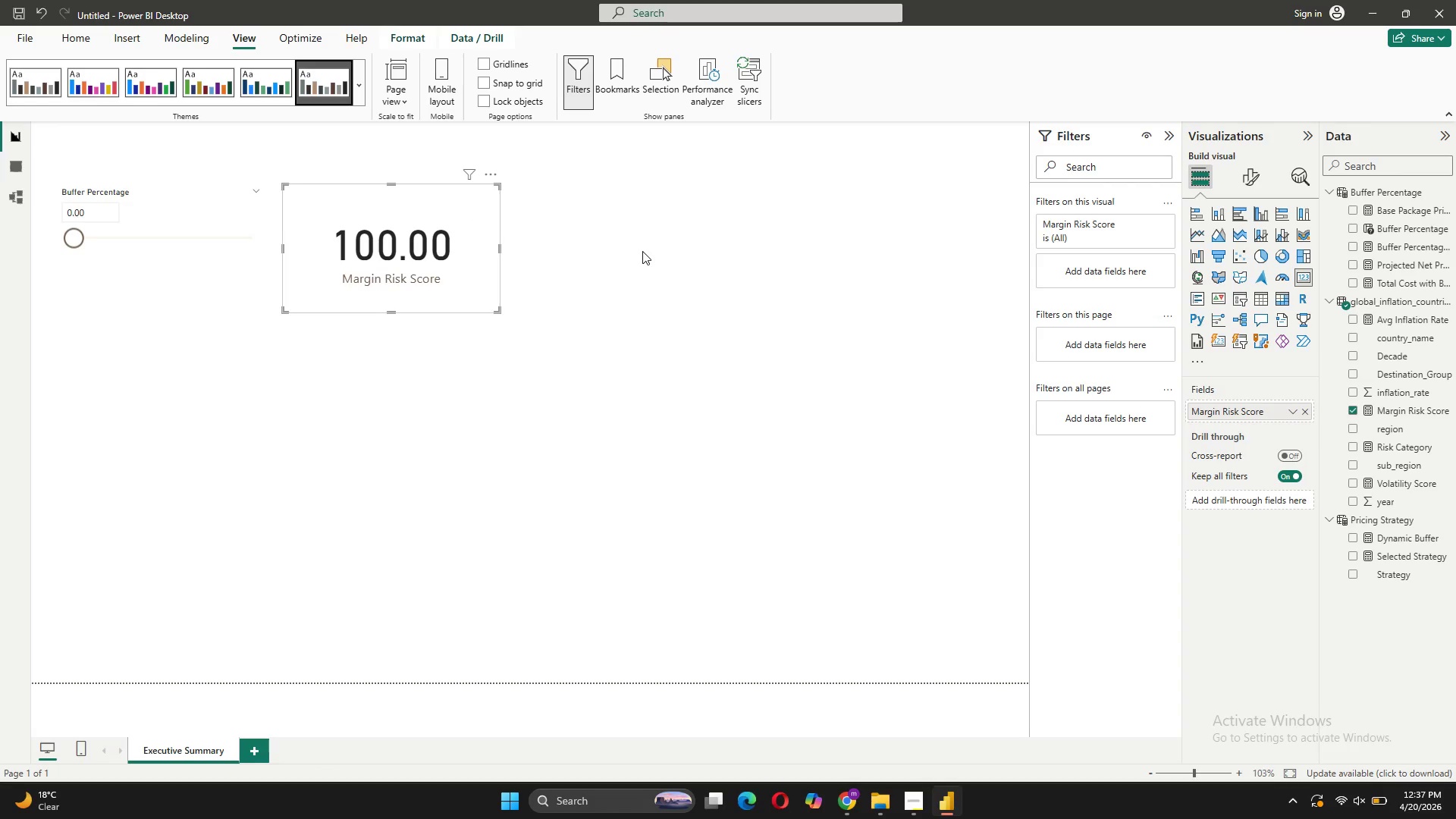 
left_click([1250, 286])
 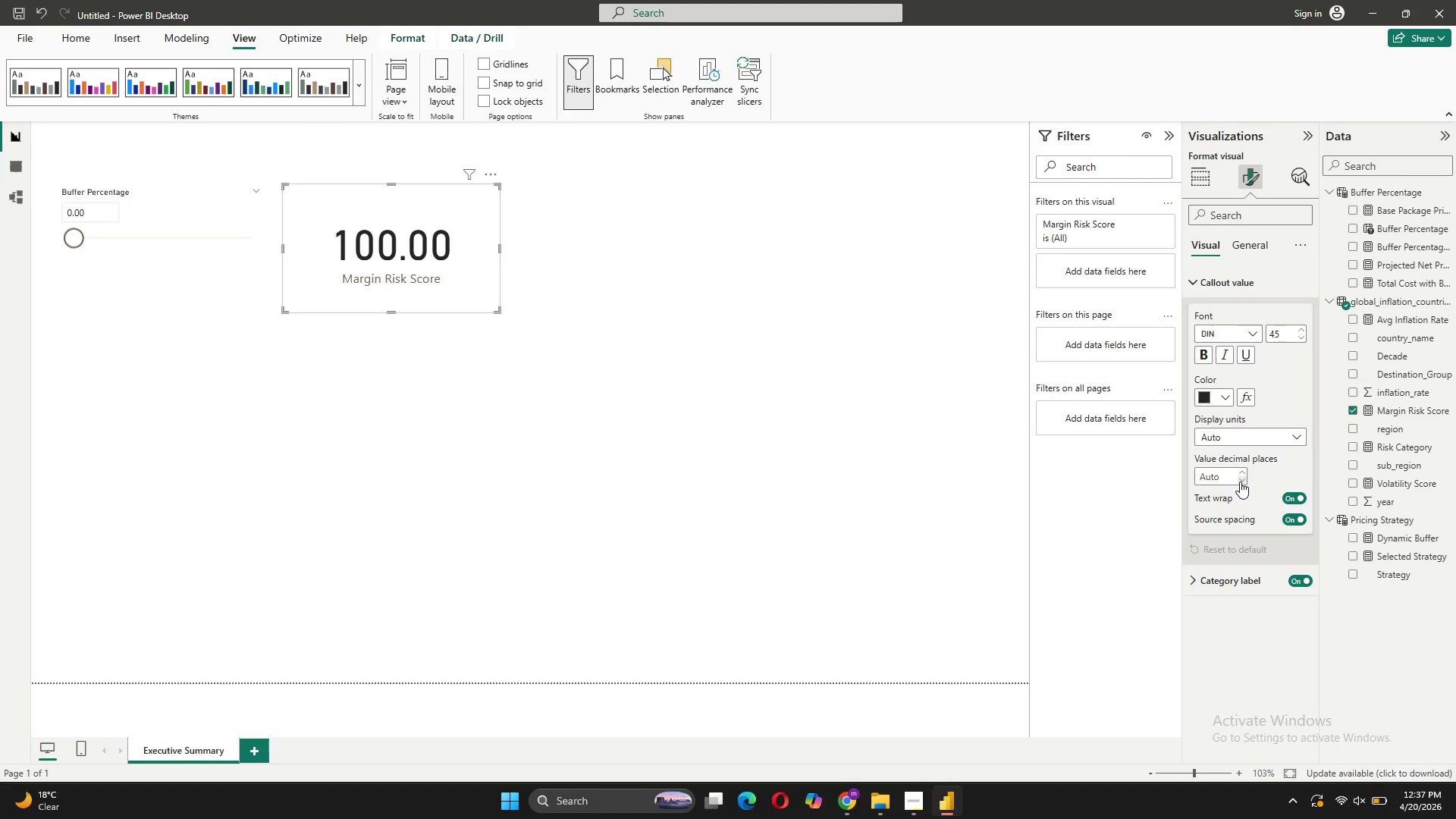 
left_click([1240, 482])
 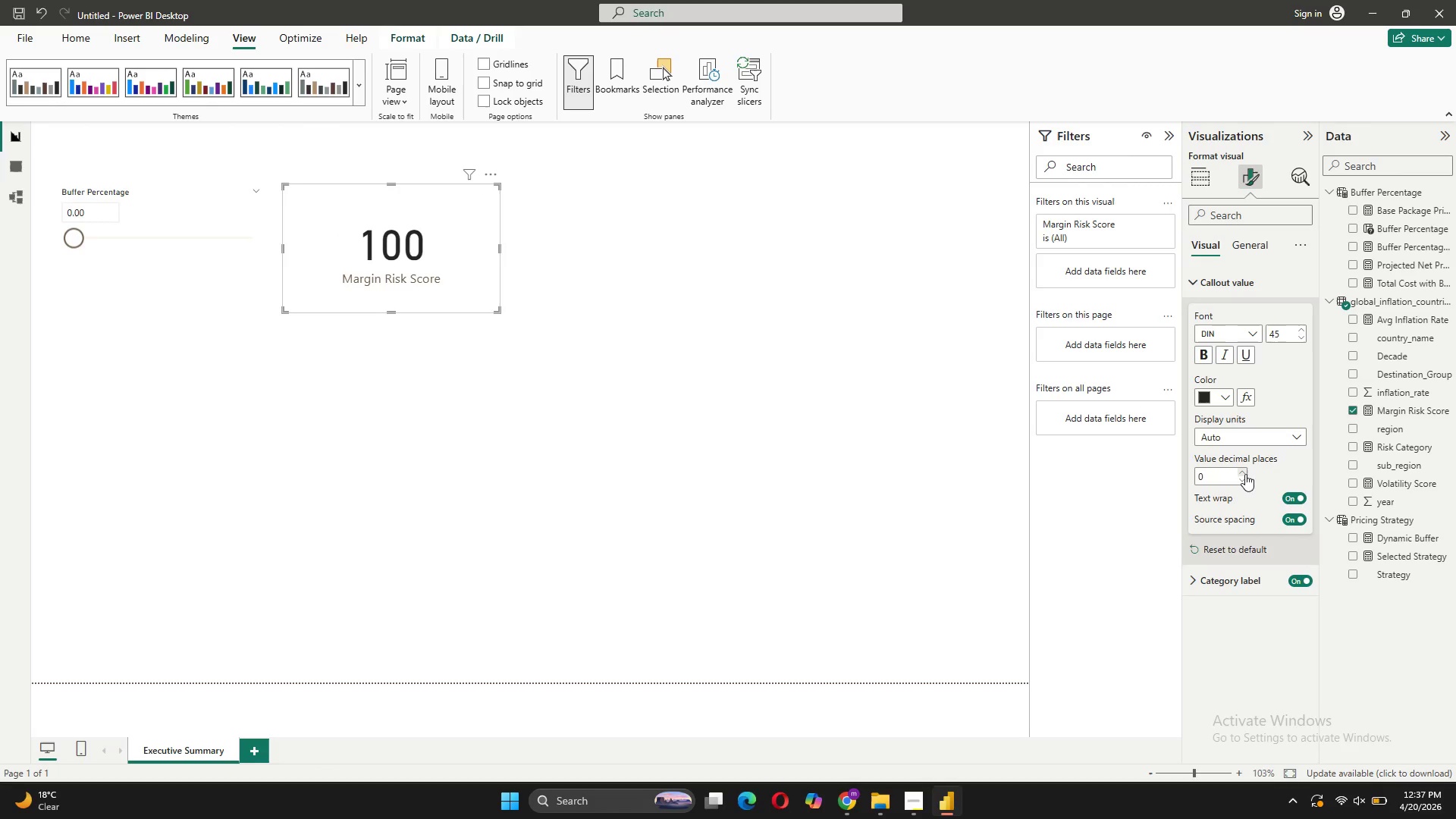 
left_click([1245, 474])
 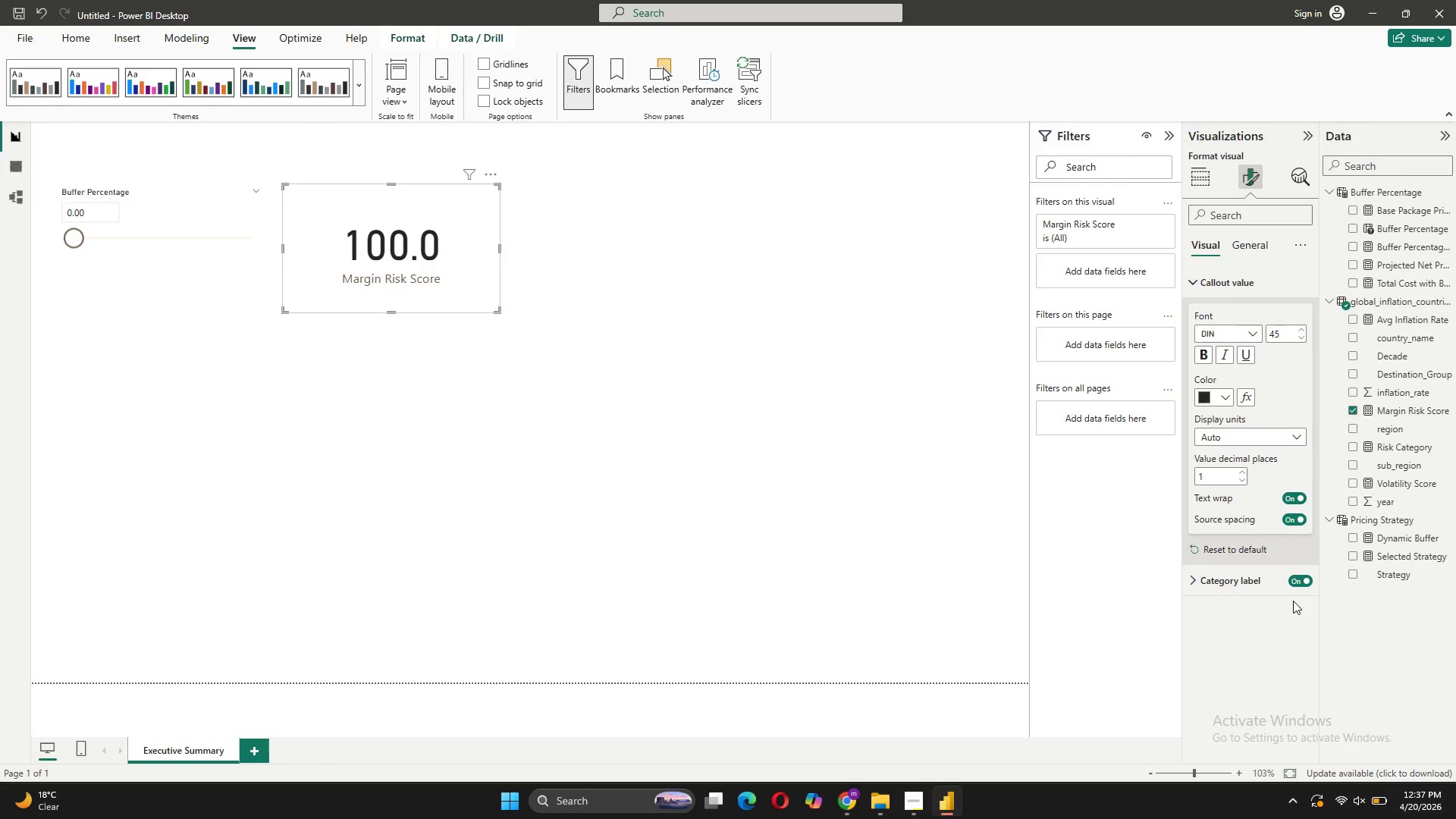 
left_click([1116, 536])
 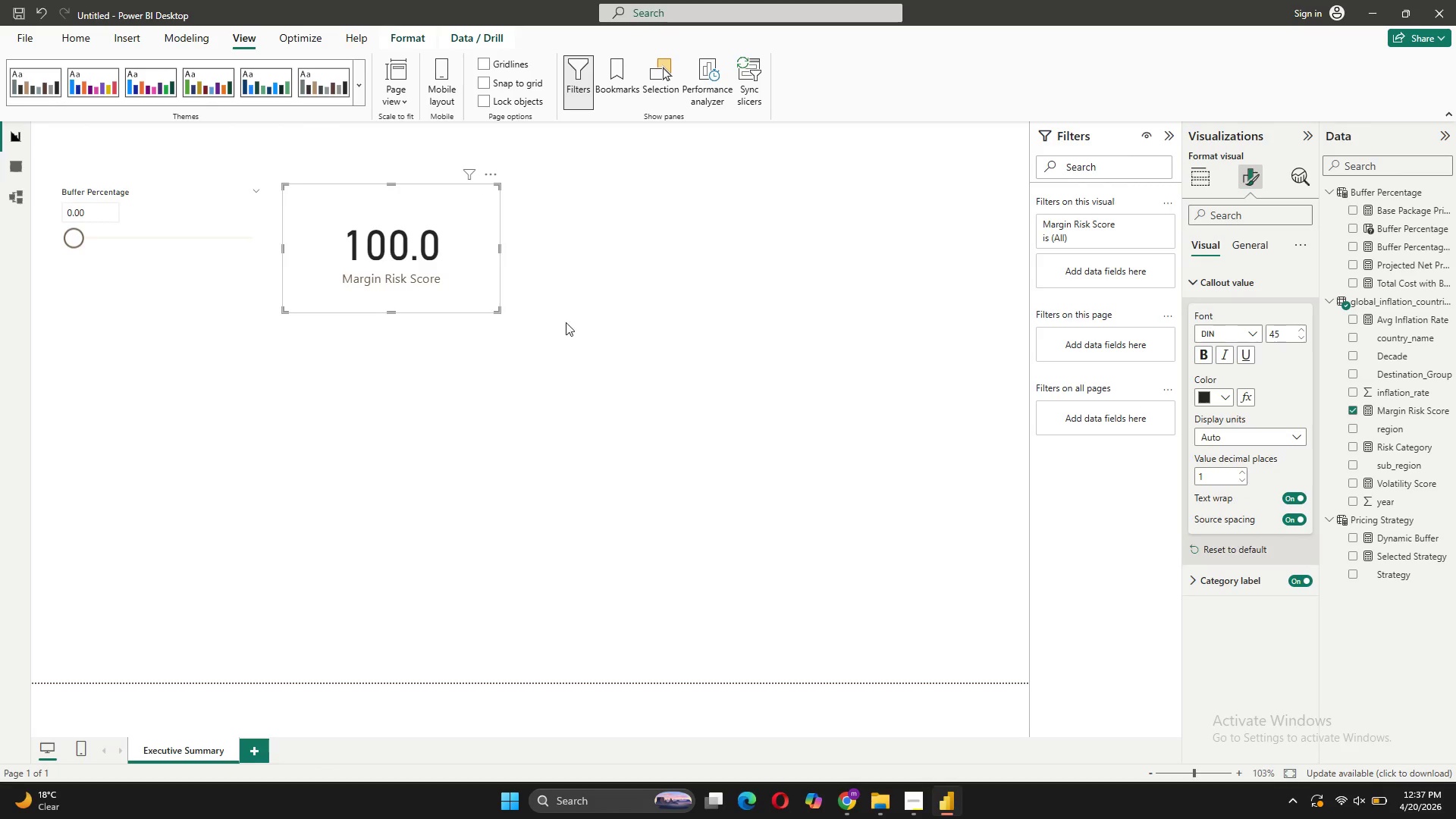 
left_click([589, 298])
 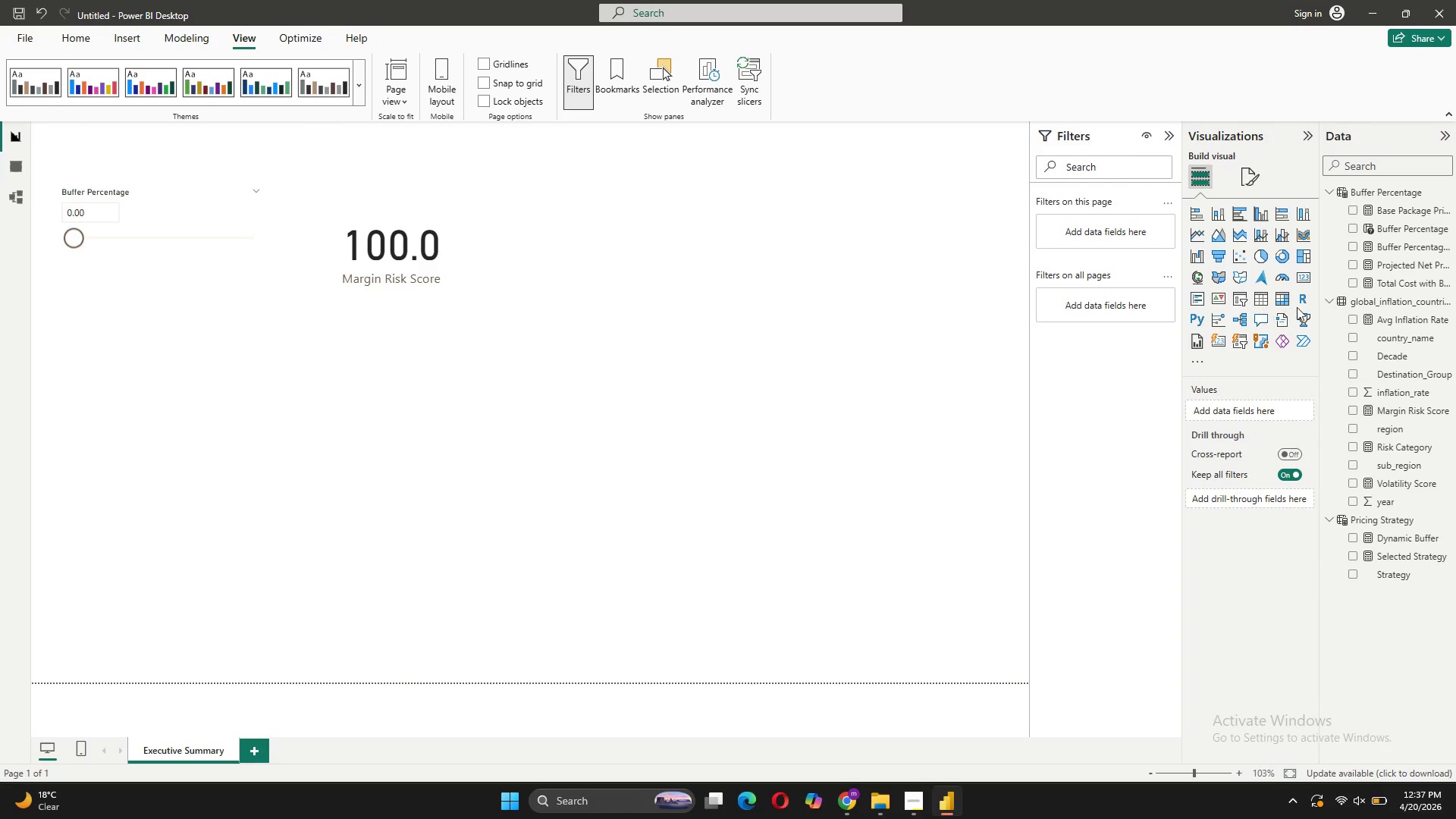 
left_click([1300, 280])
 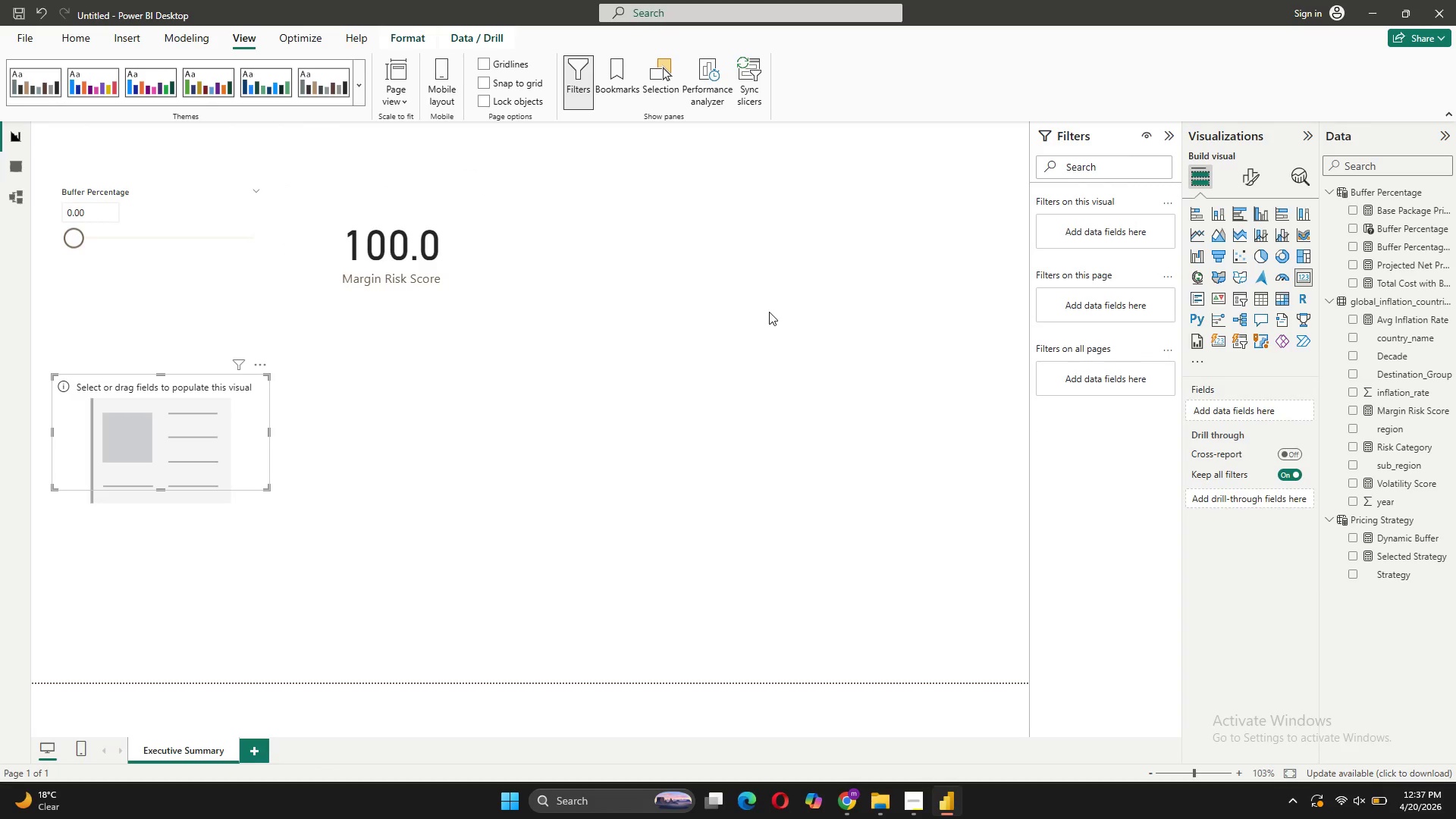 
wait(9.8)
 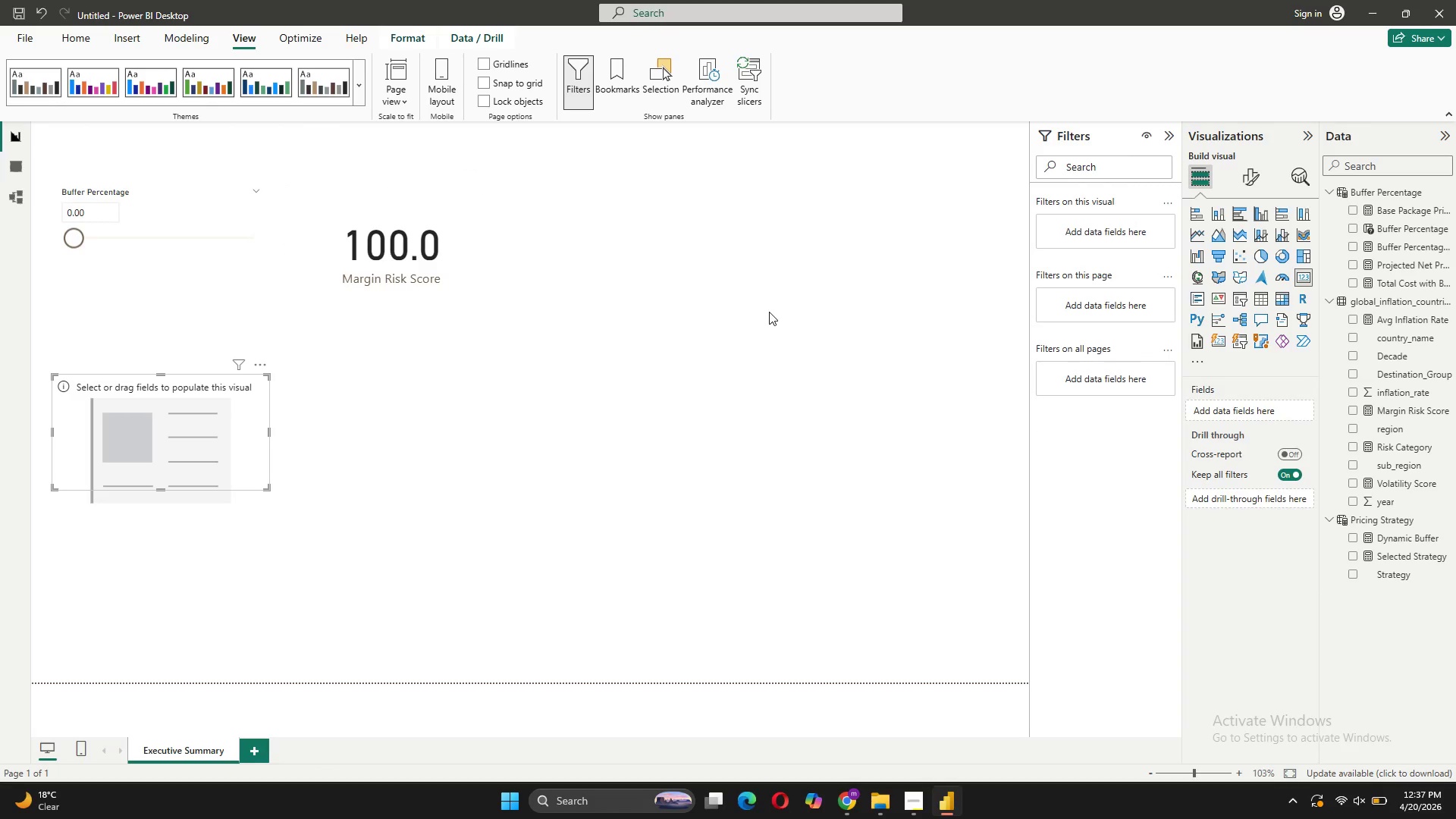 
left_click([4, 193])
 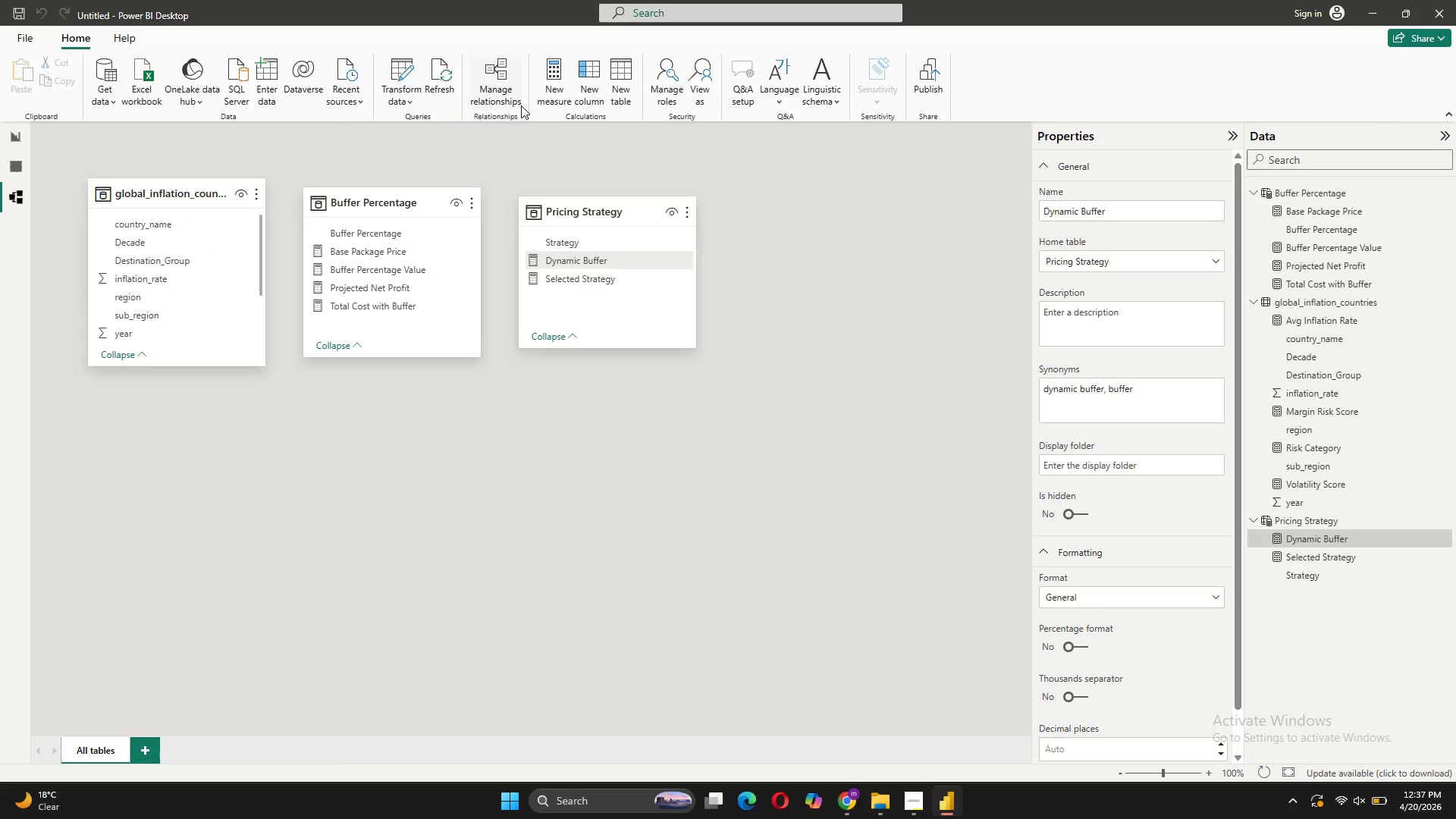 
left_click([547, 92])
 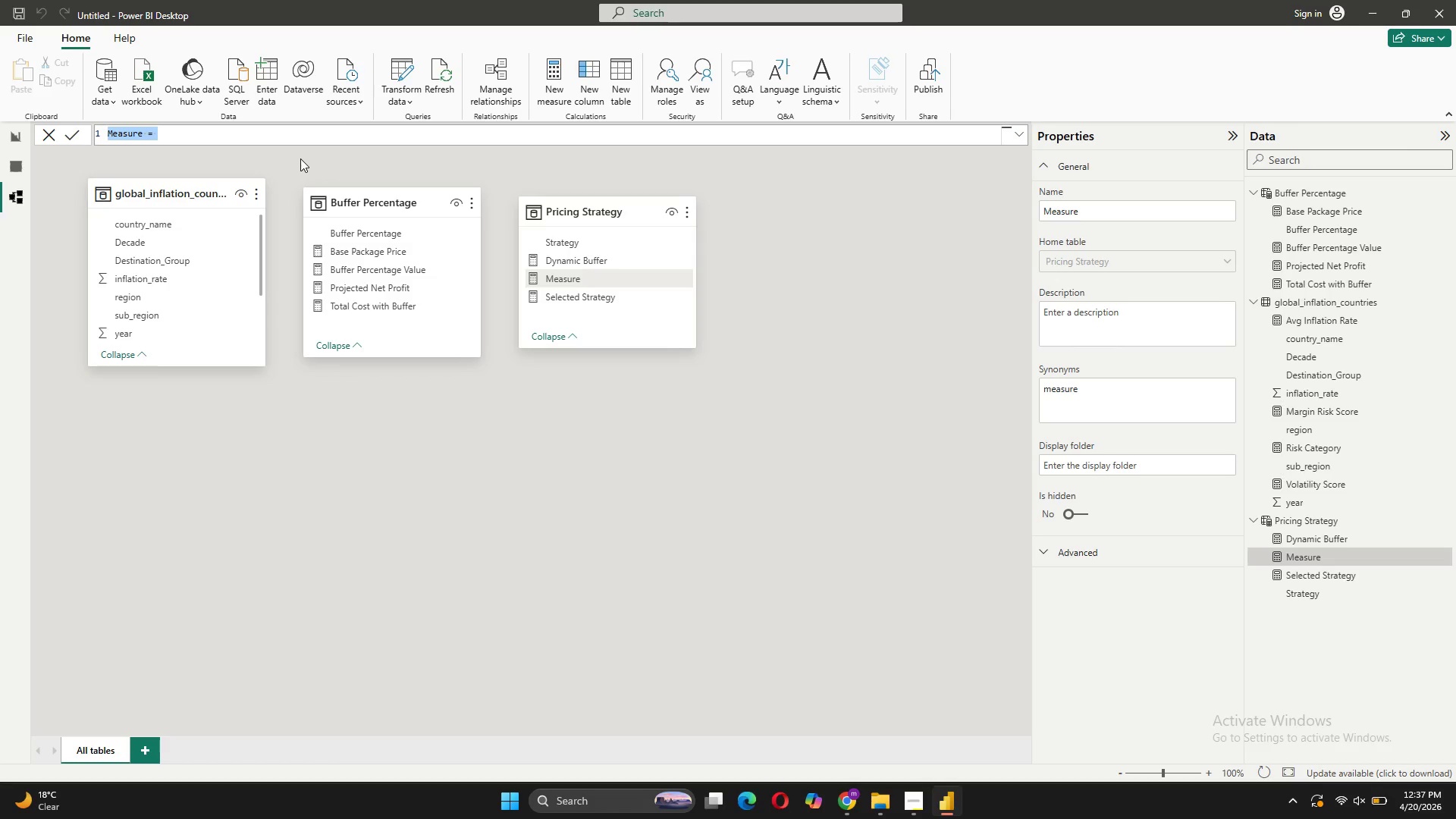 
wait(5.17)
 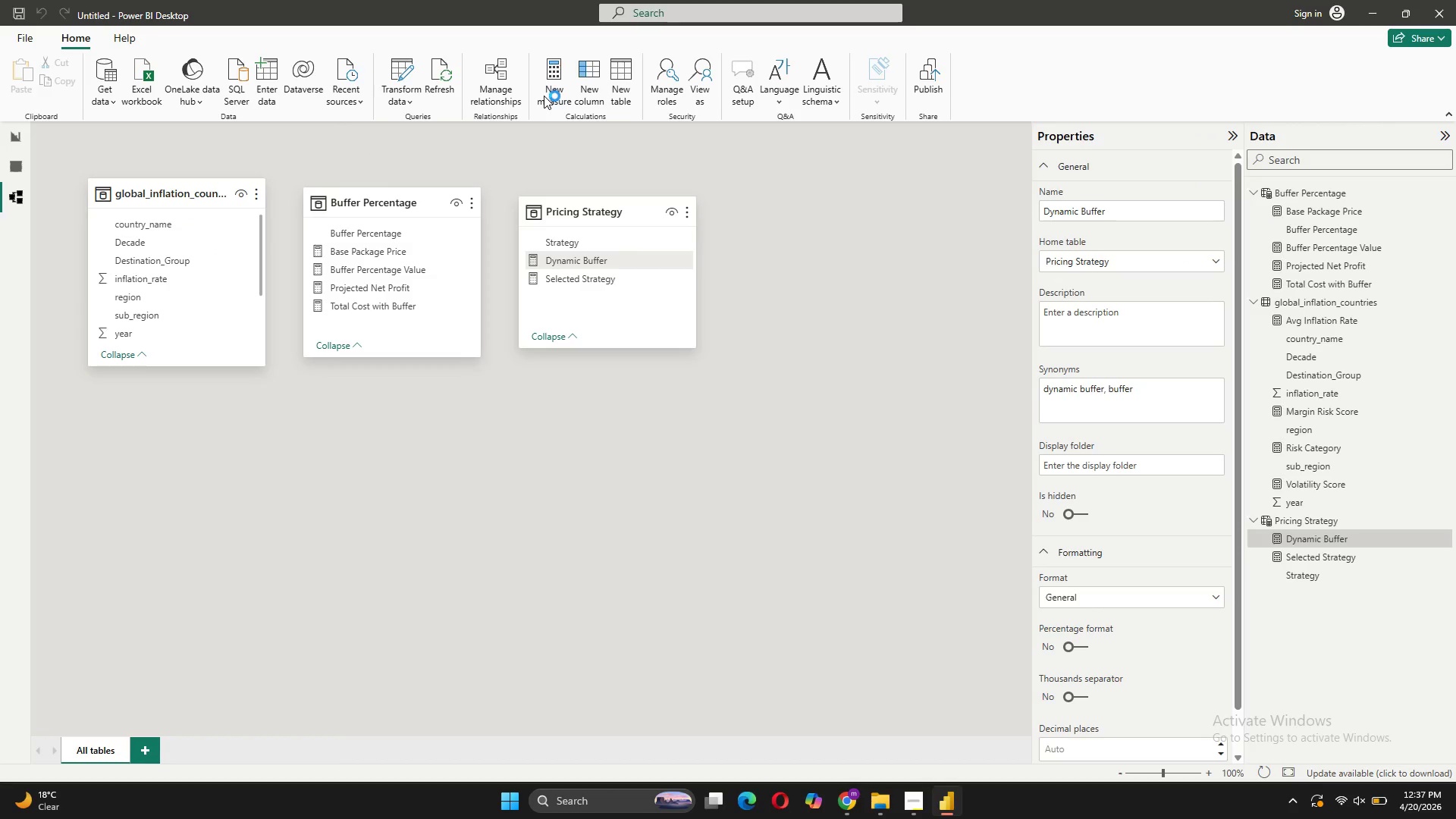 
type(Highest Rid)
key(Backspace)
type(sk Destination = )
 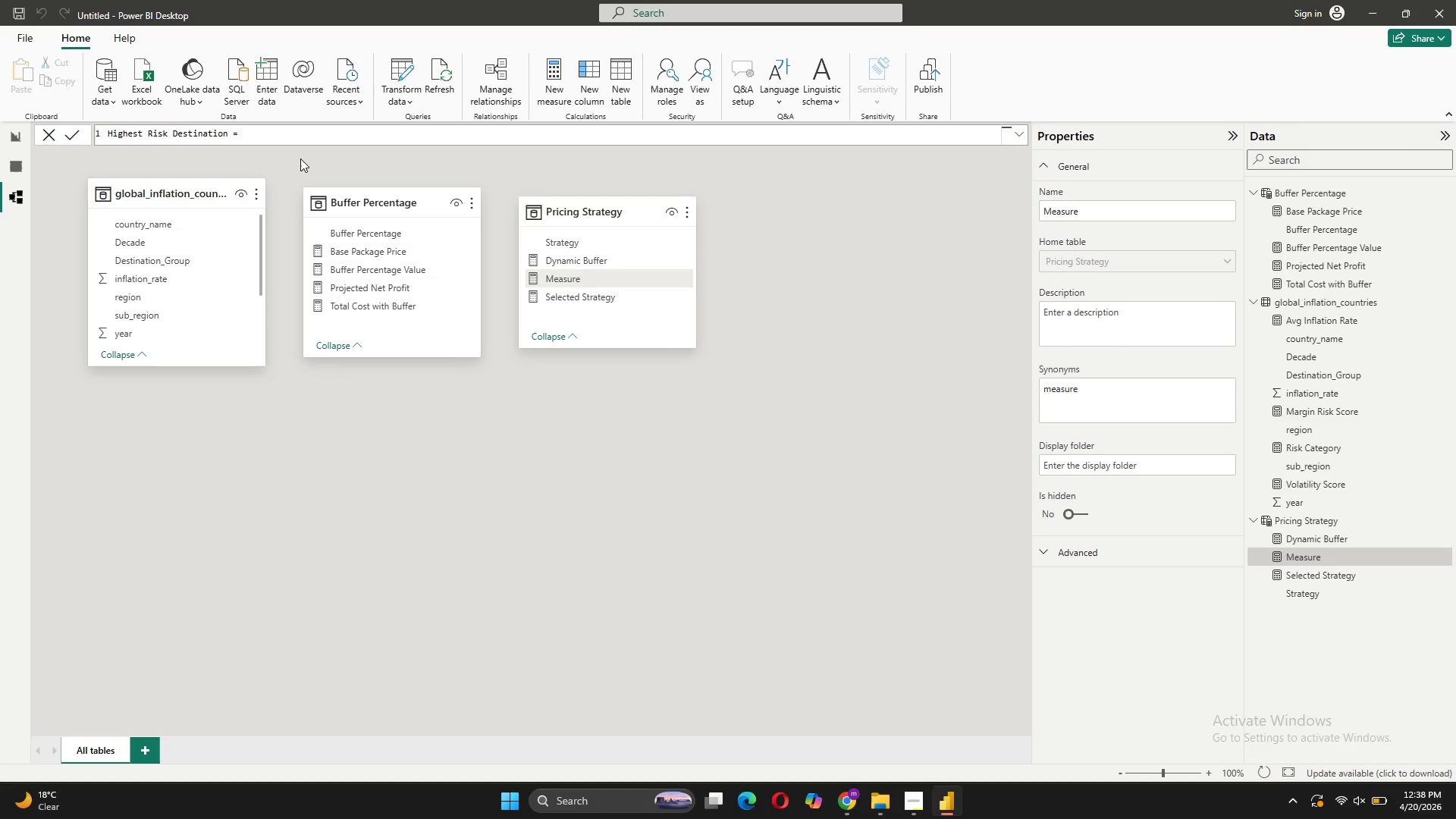 
key(Shift+Enter)
 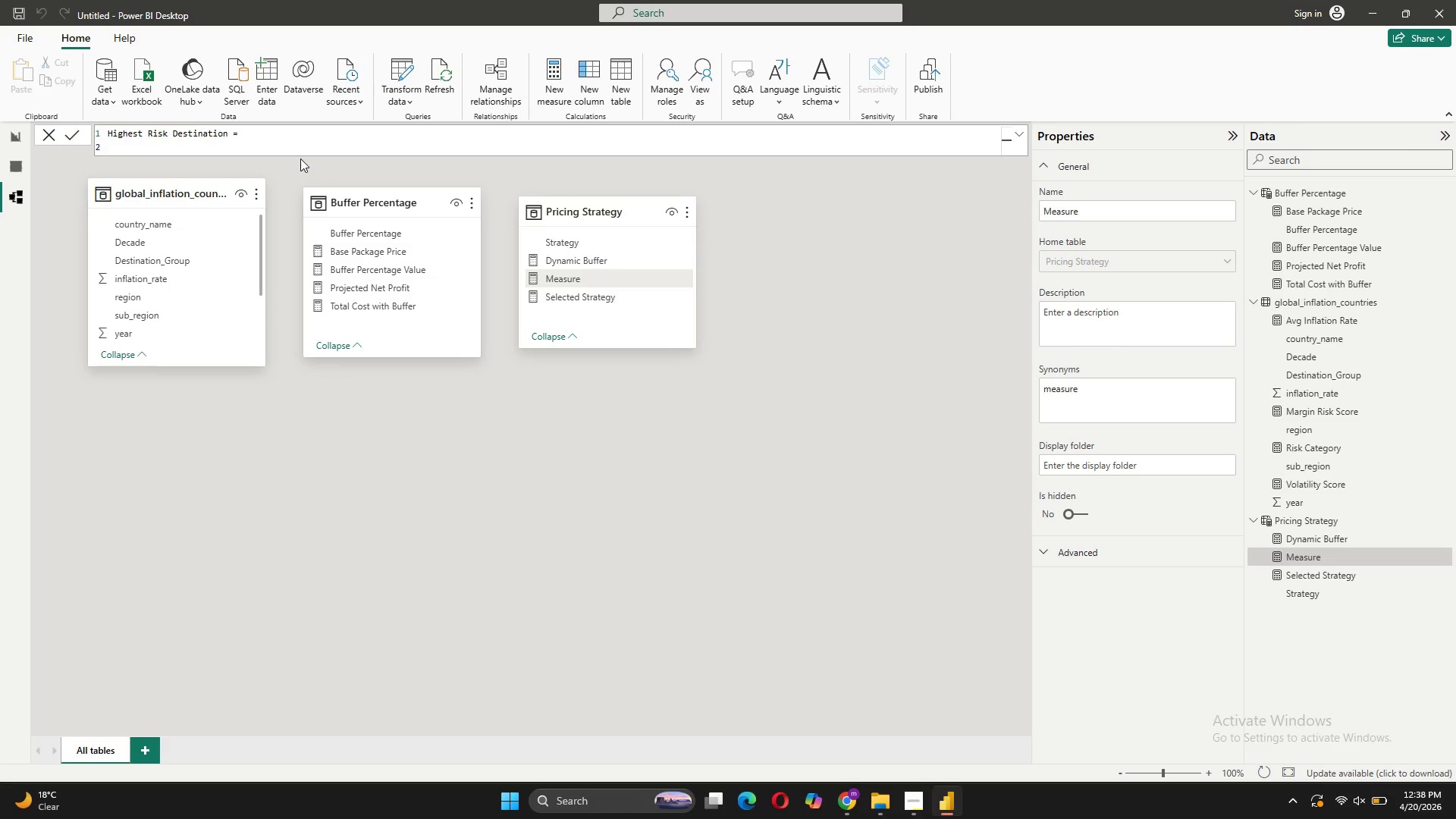 
type(TOP)
key(Tab)
type(, VA)
 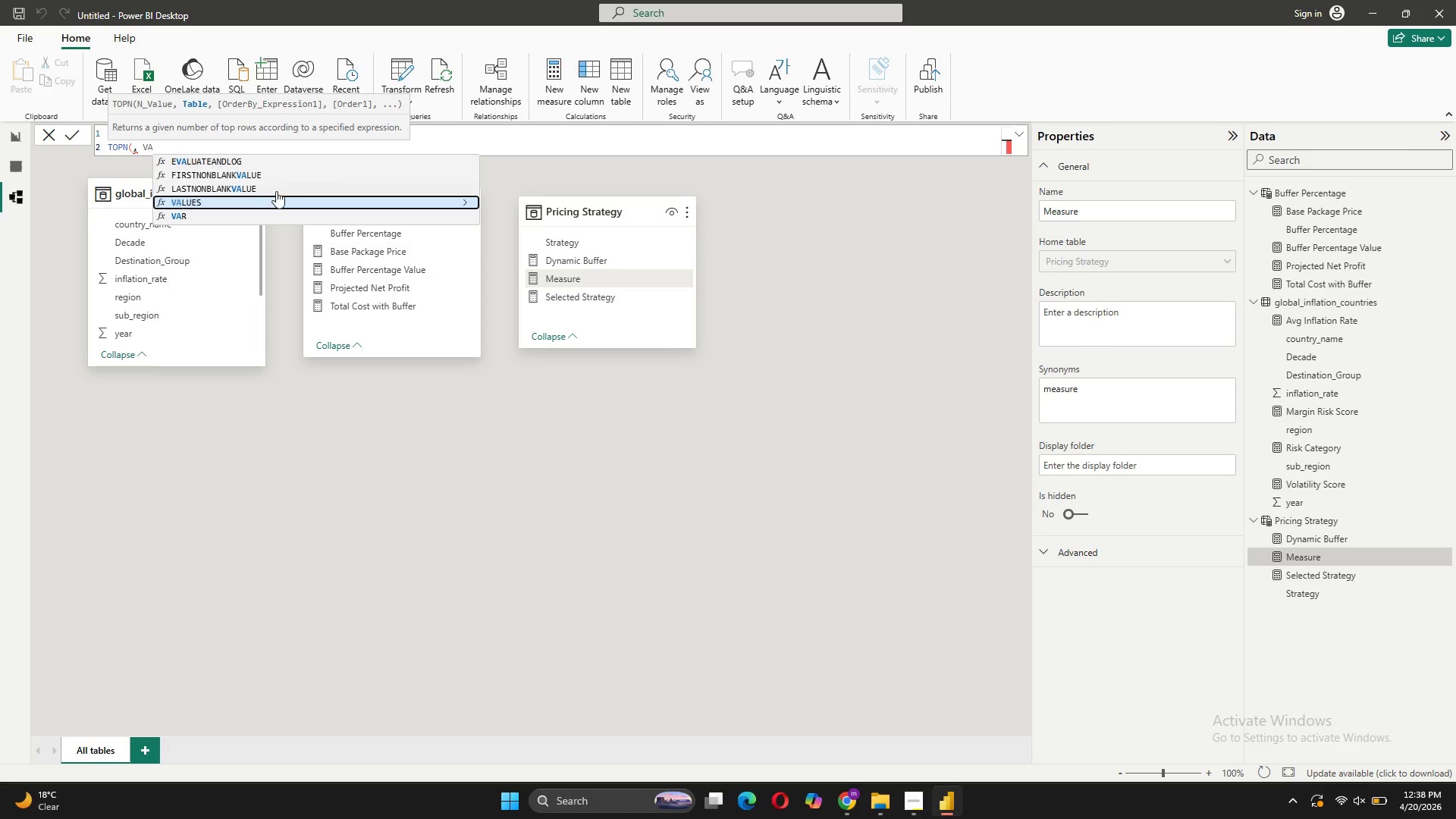 
left_click([251, 196])
 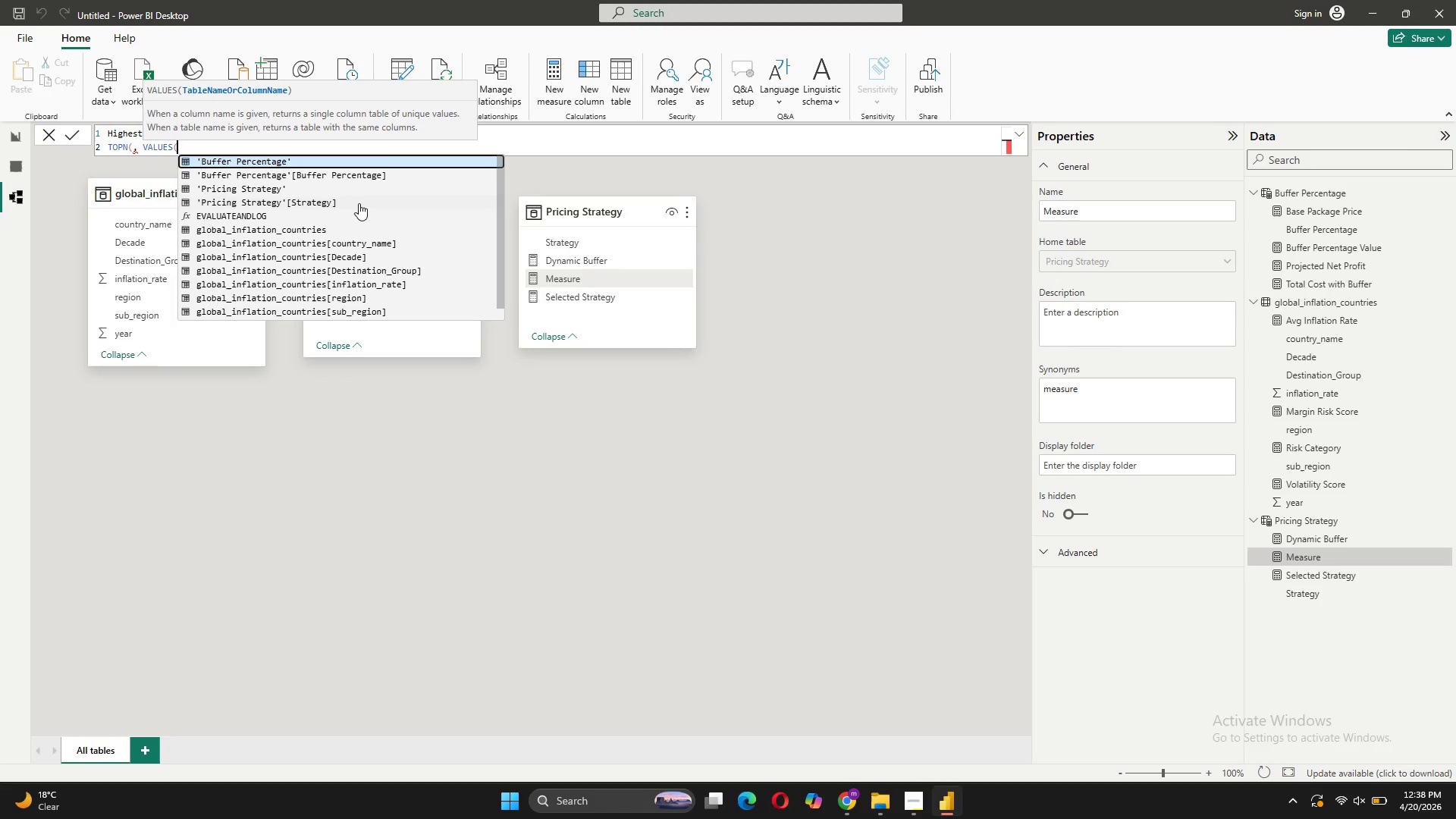 
wait(7.08)
 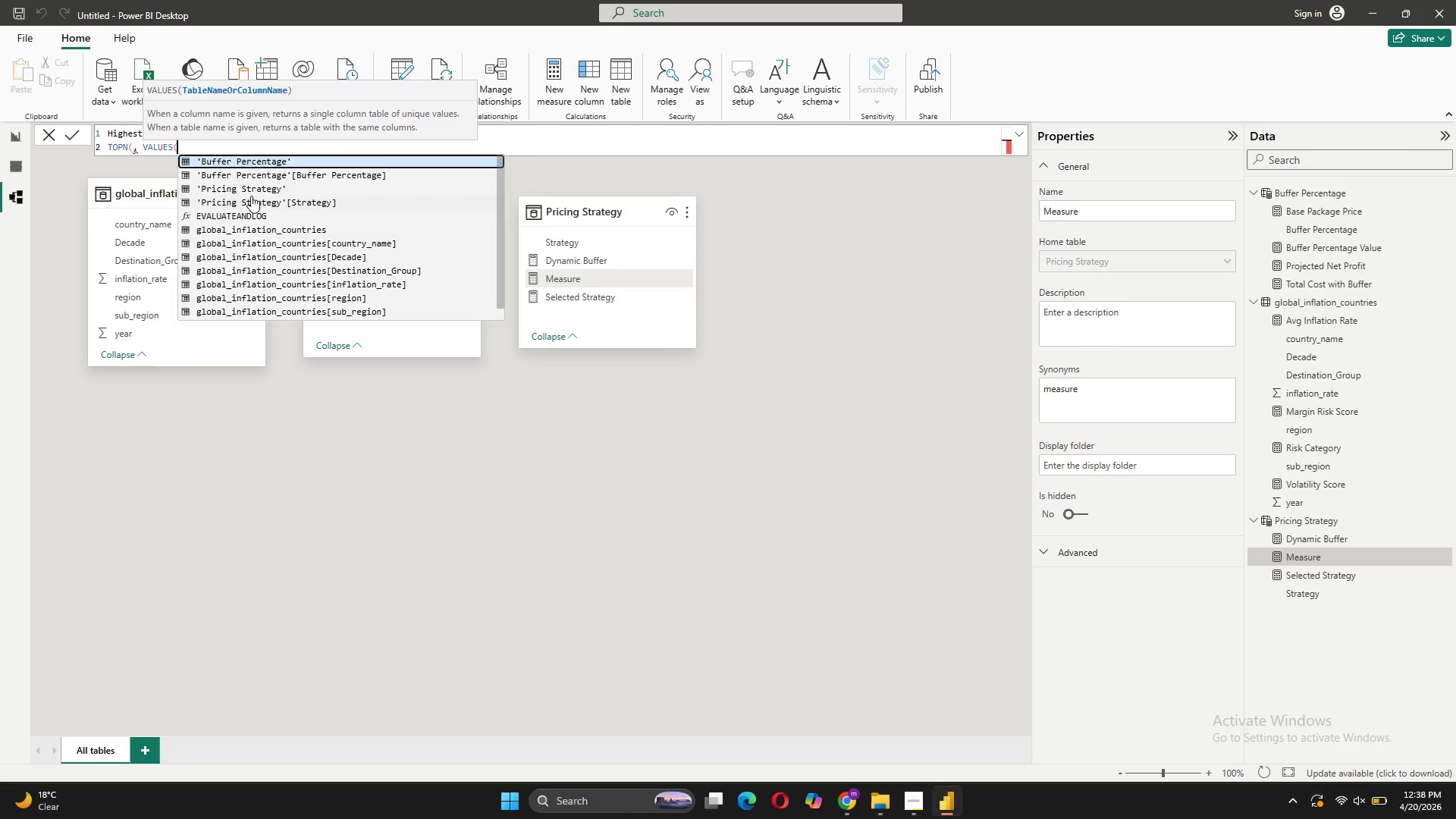 
left_click([390, 268])
 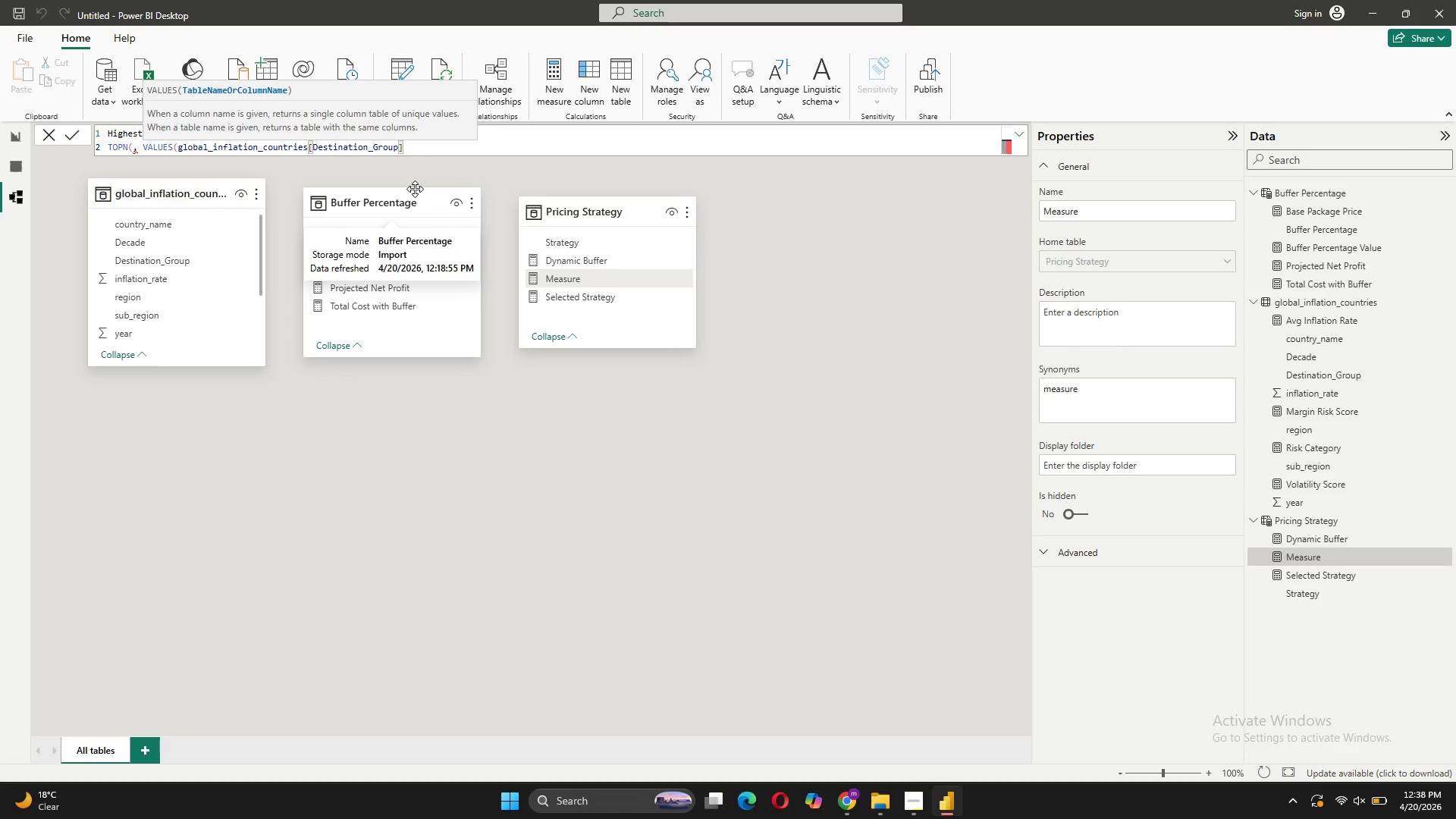 
key(Comma)
 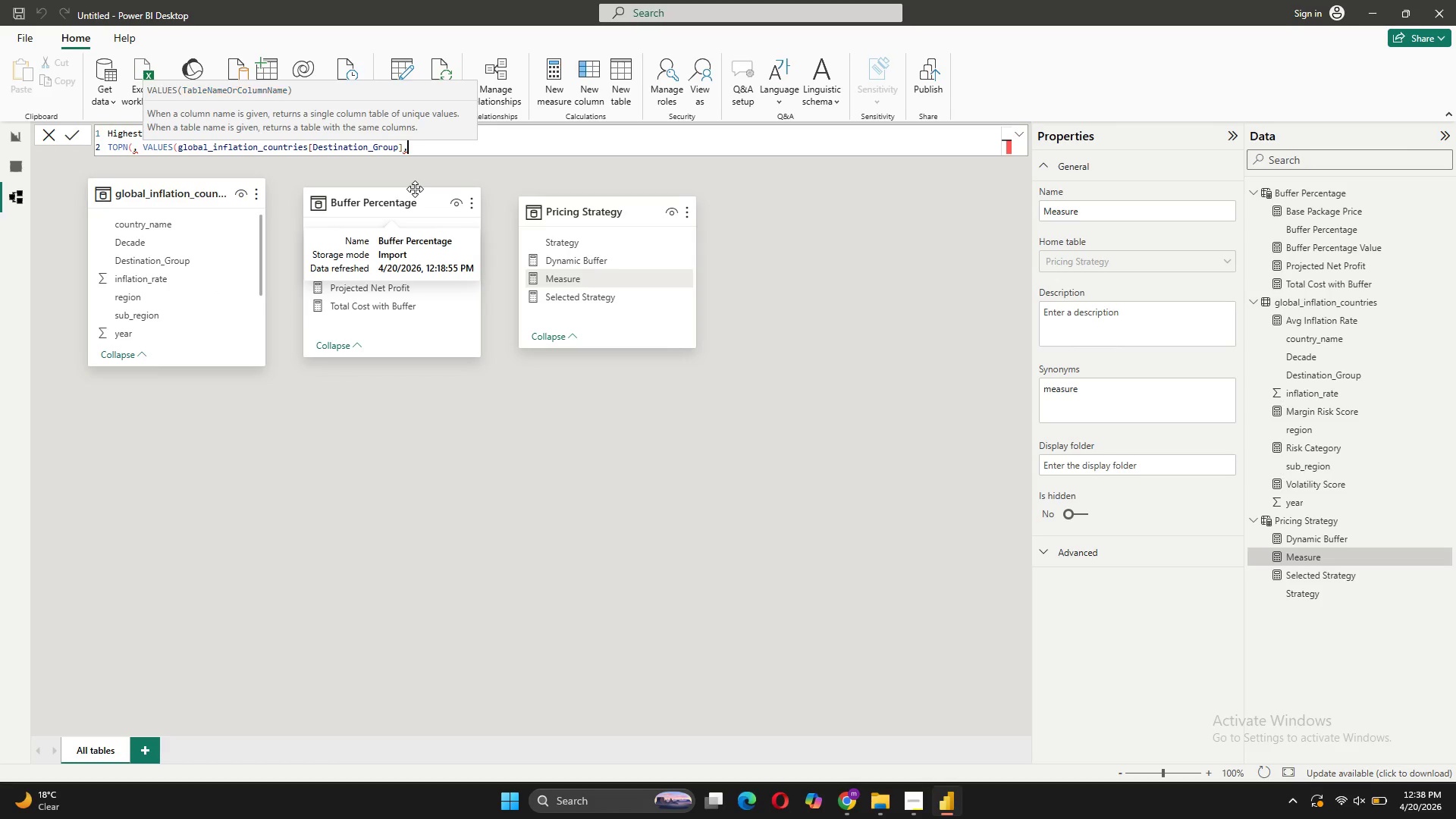 
key(Space)
 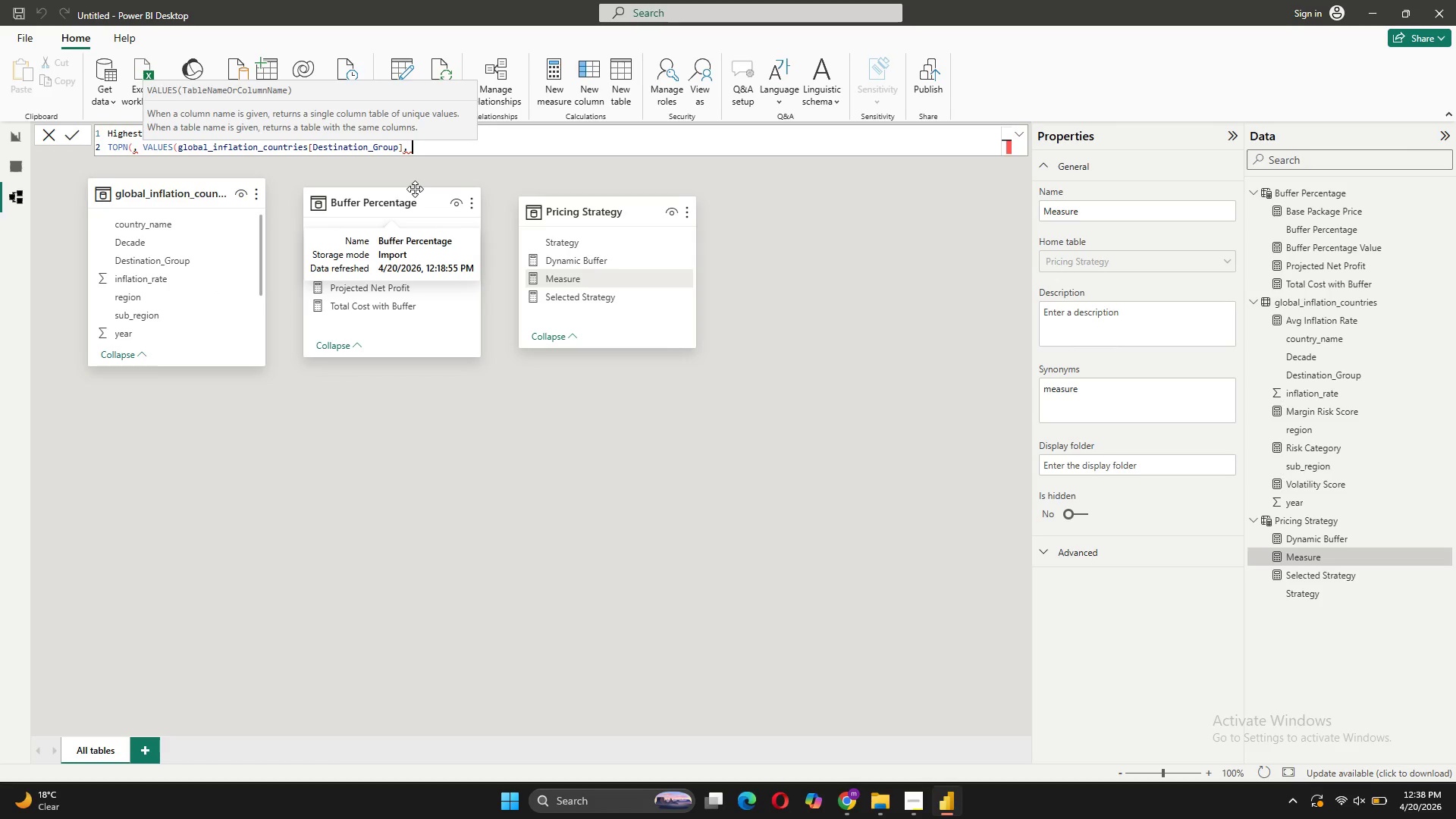 
key(BracketLeft)
 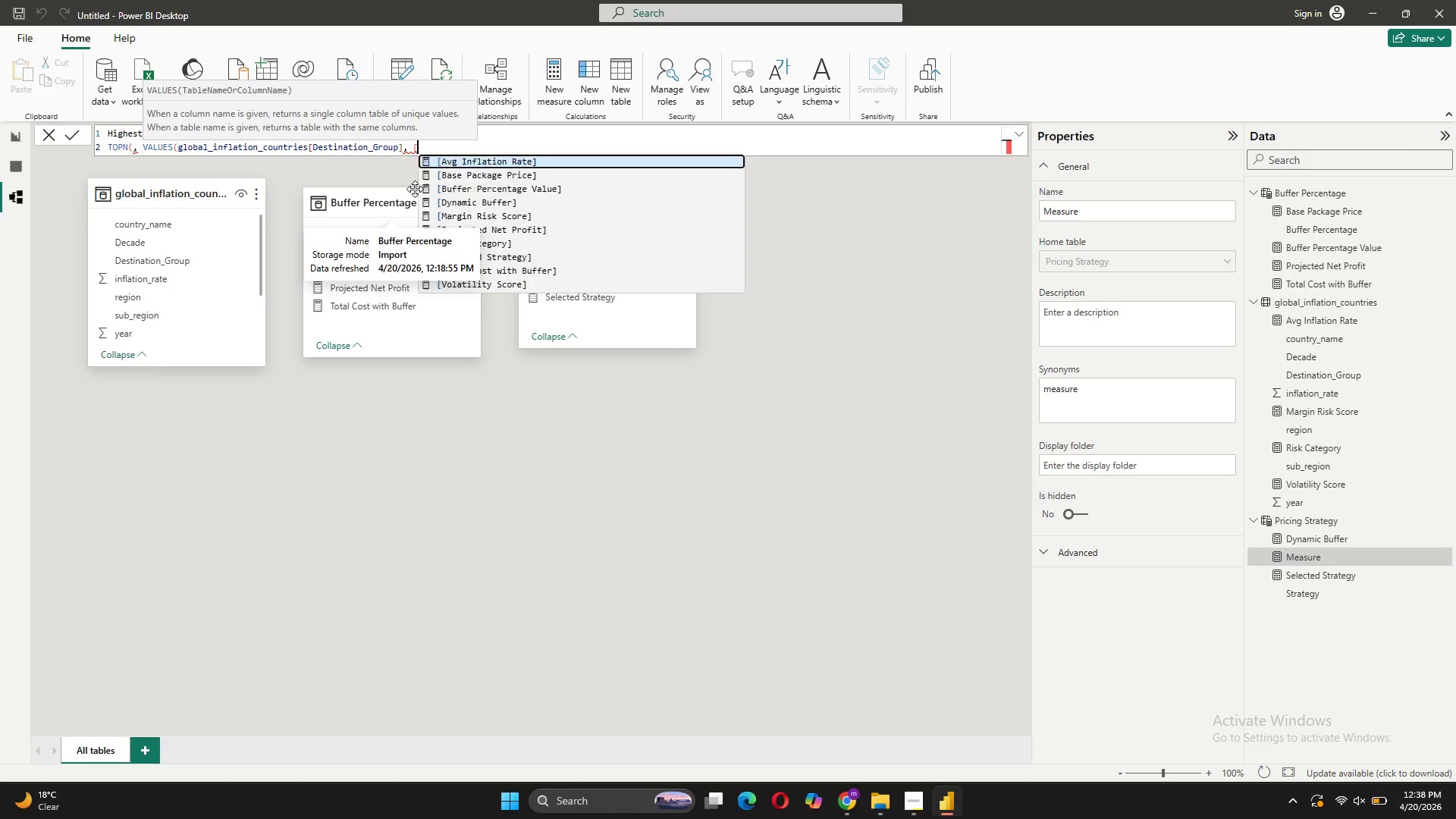 
mouse_move([492, 211])
 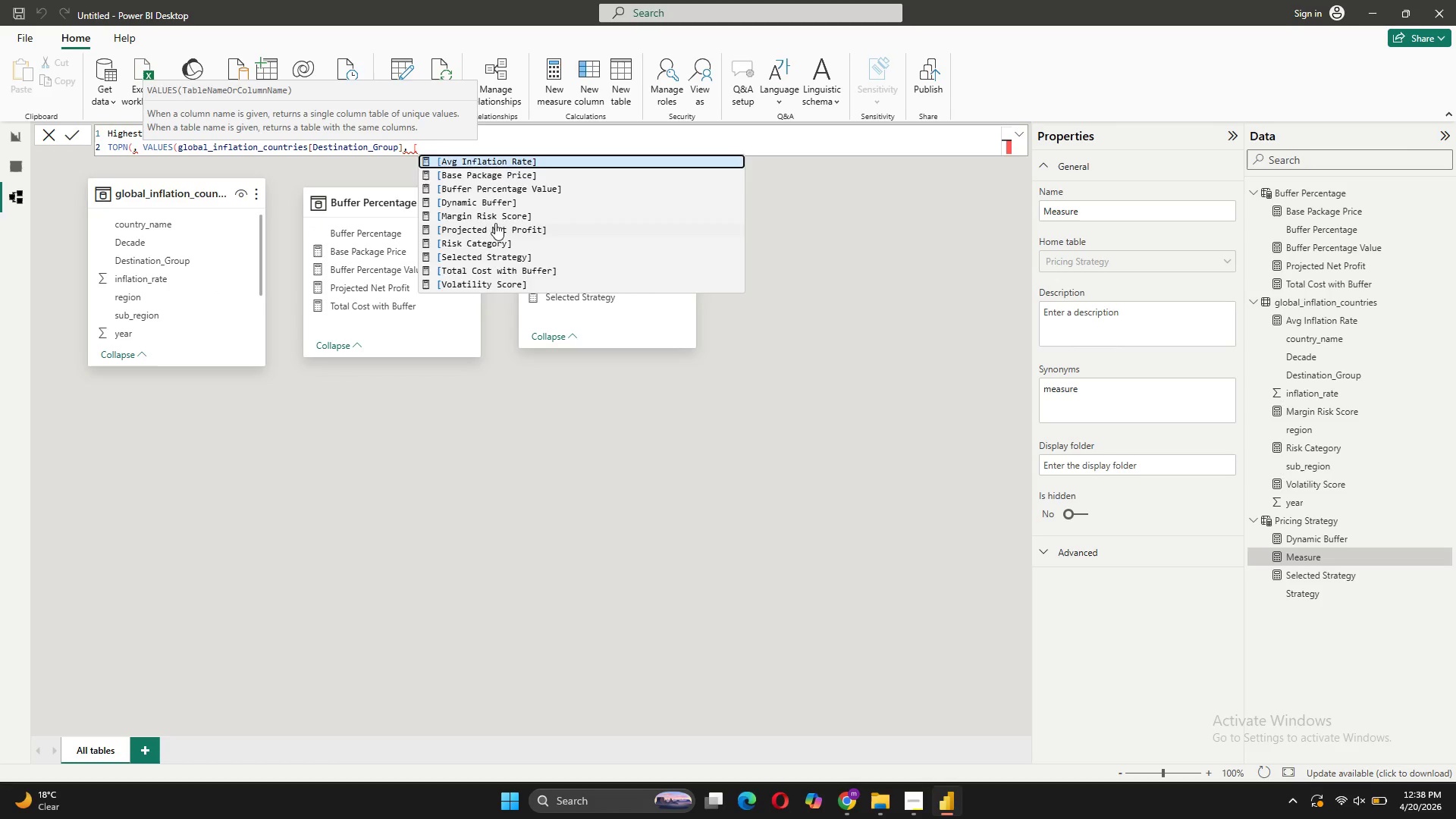 
left_click([495, 223])
 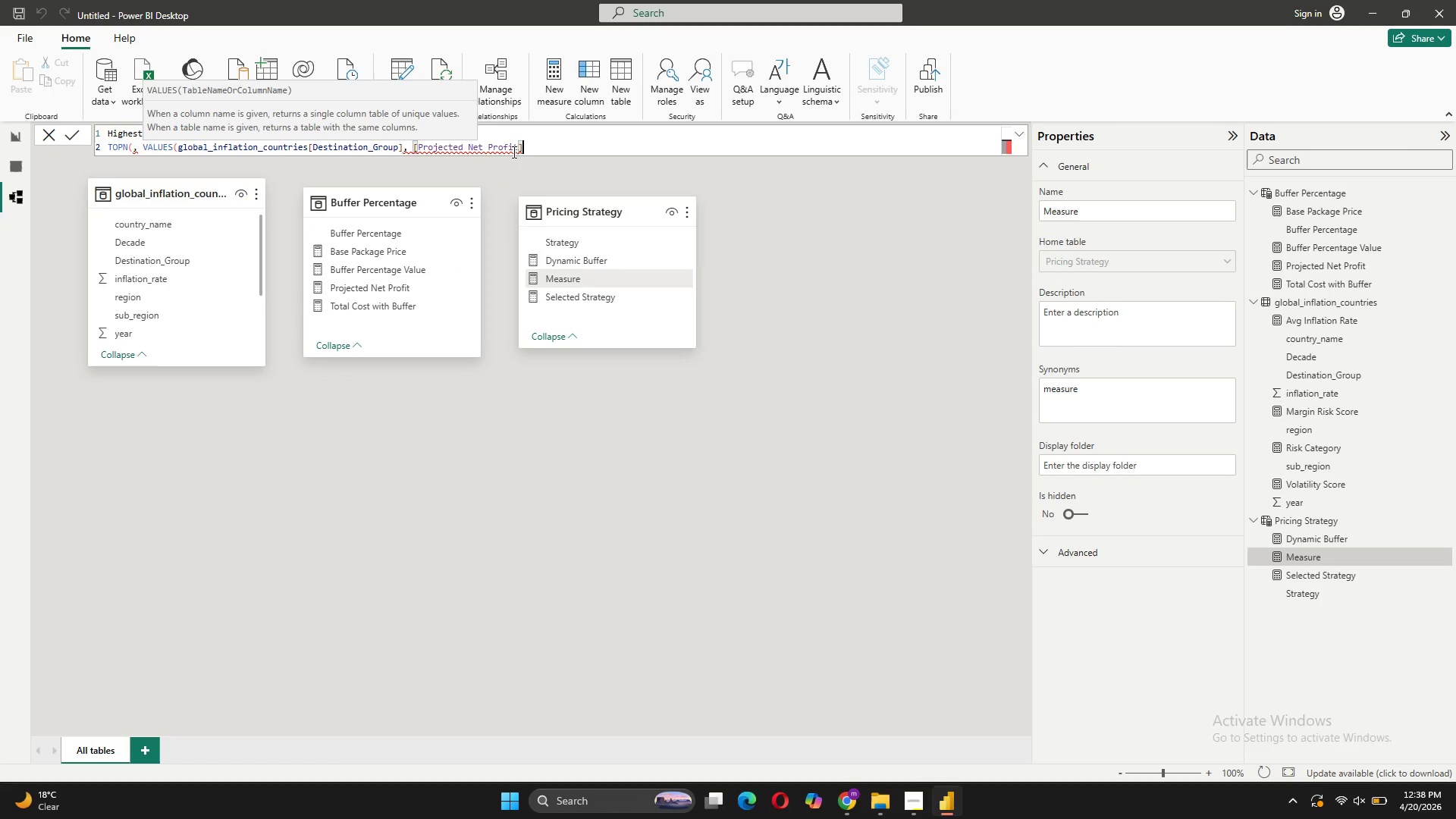 
left_click_drag(start_coordinate=[538, 143], to_coordinate=[412, 150])
 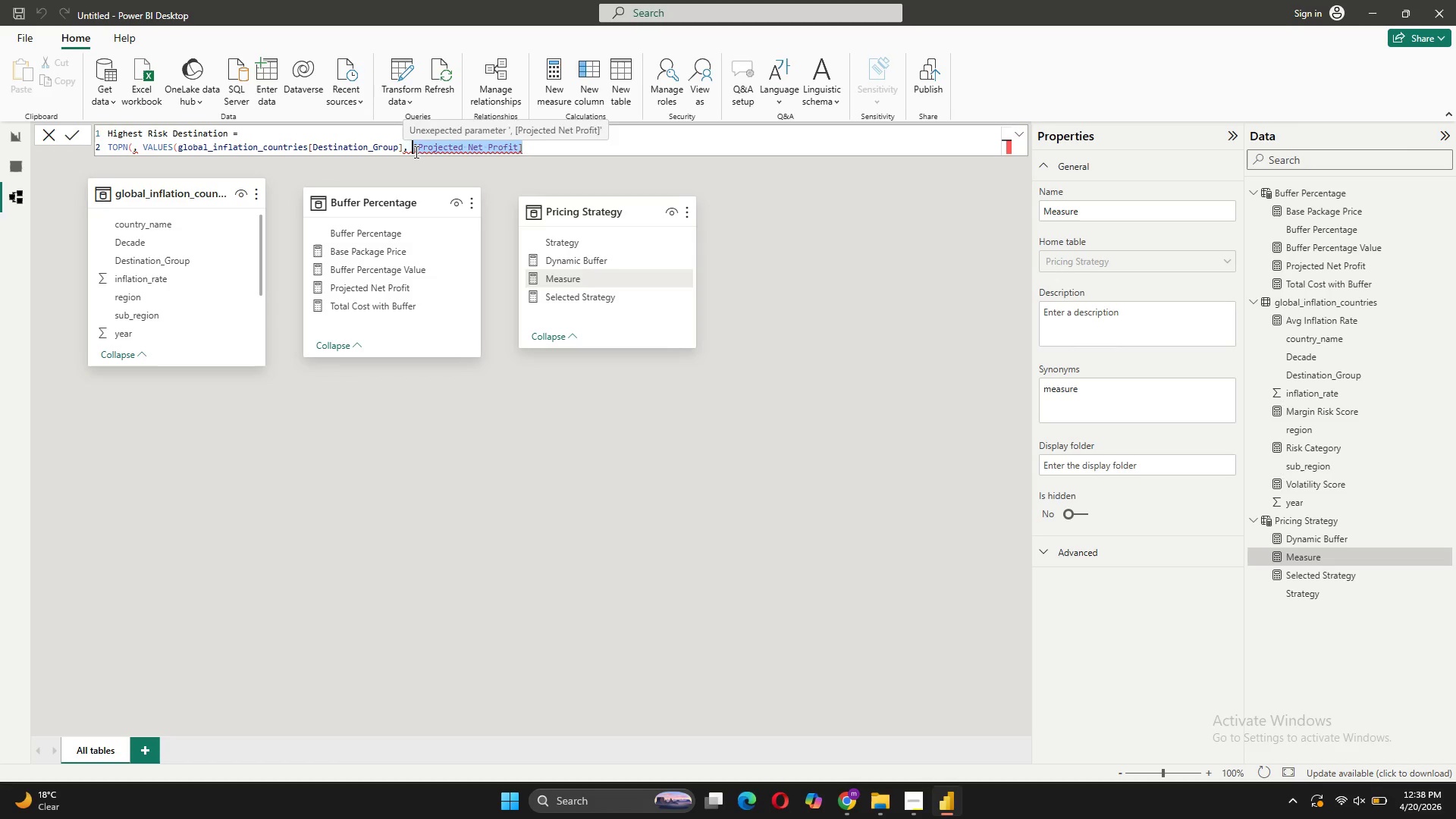 
key(BracketLeft)
 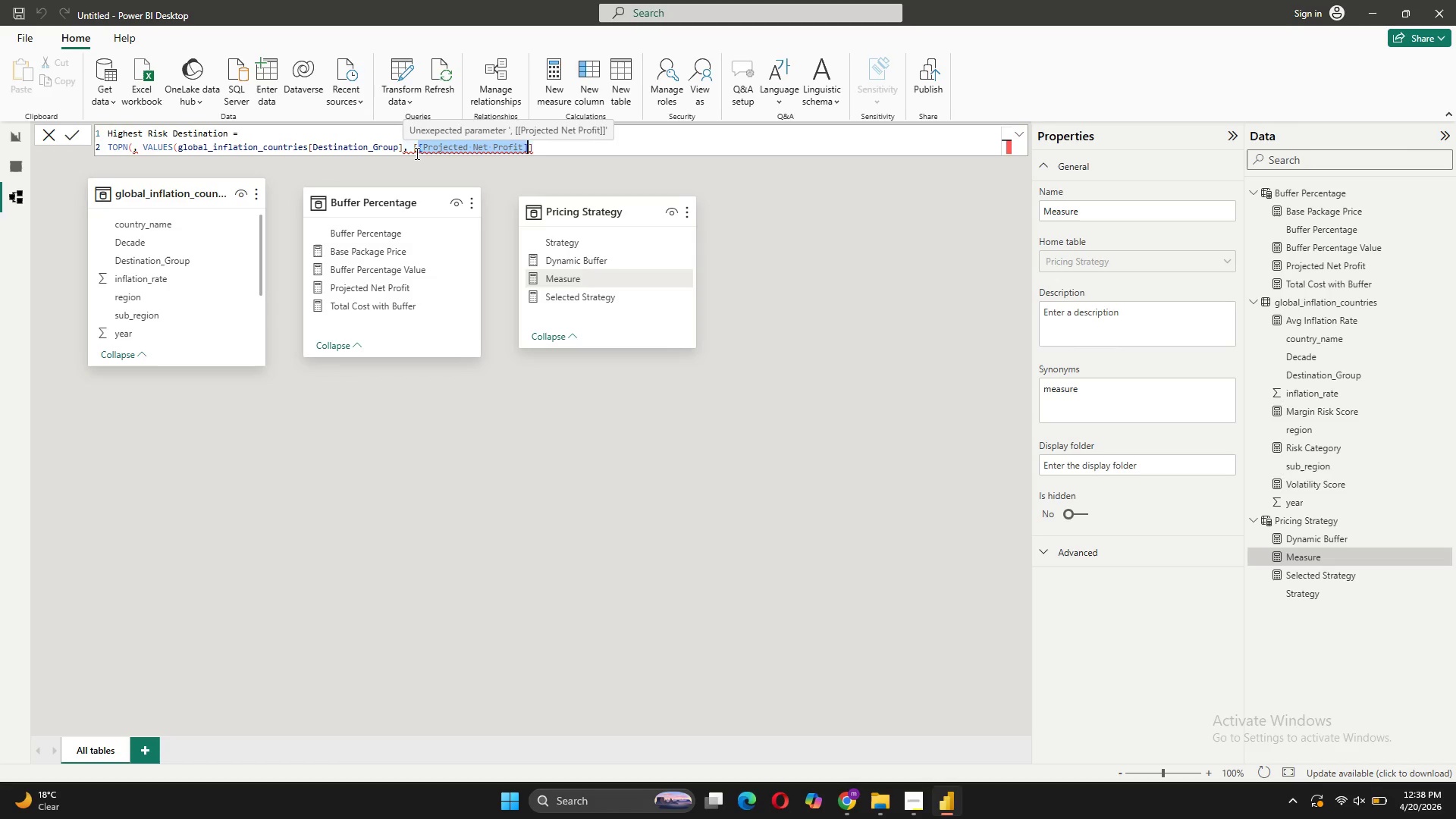 
key(Backspace)
 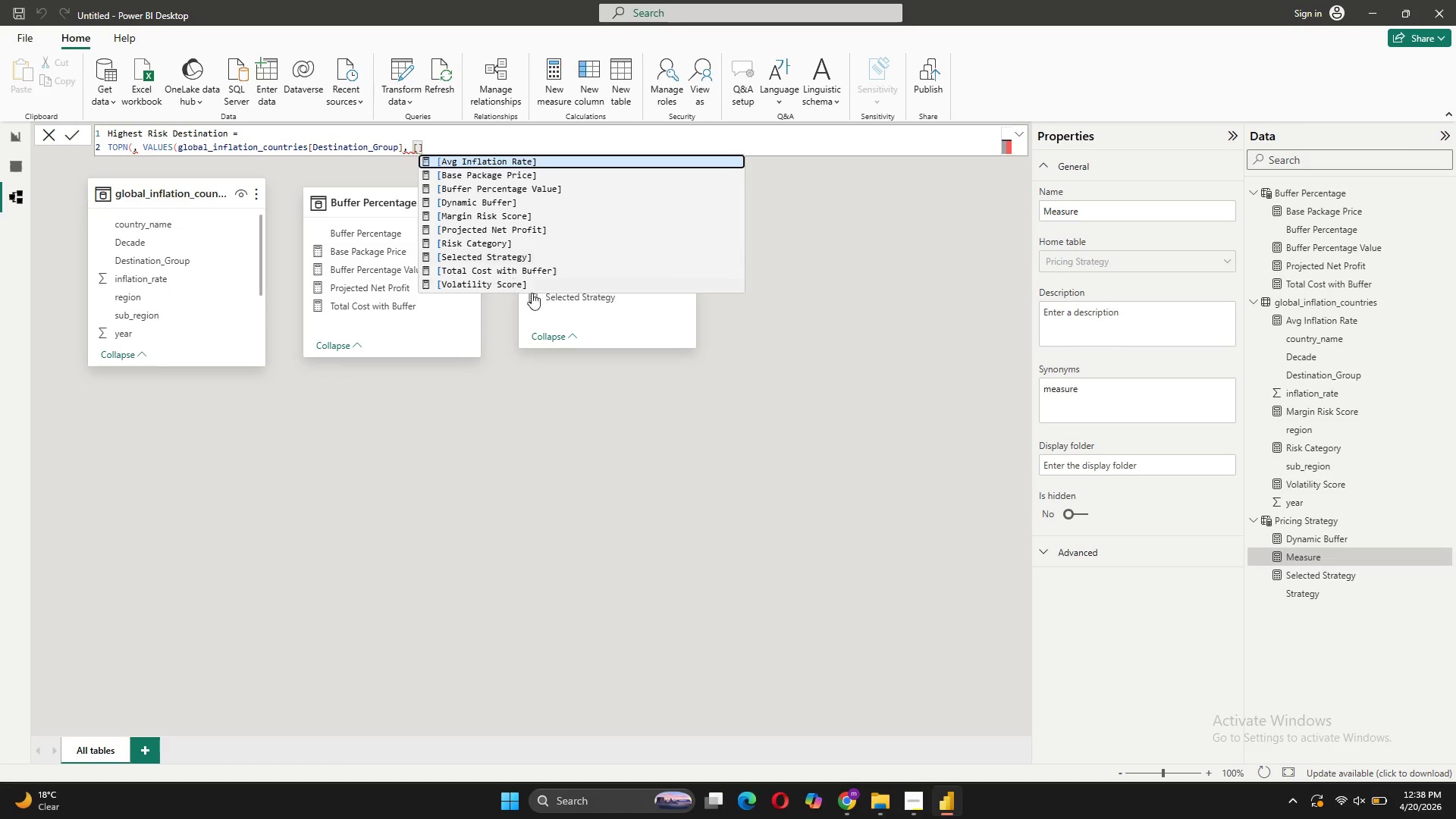 
left_click([535, 219])
 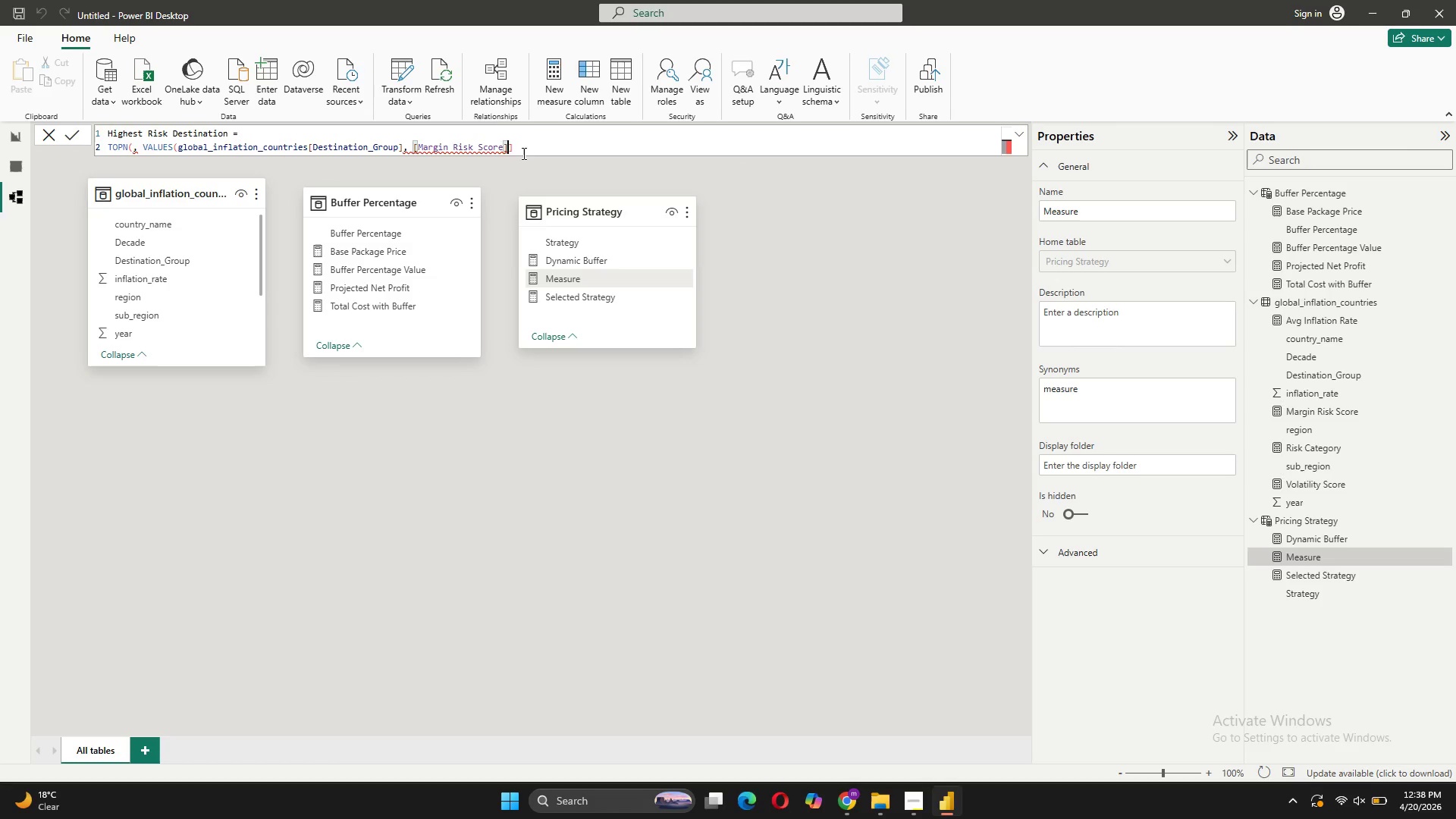 
left_click([525, 150])
 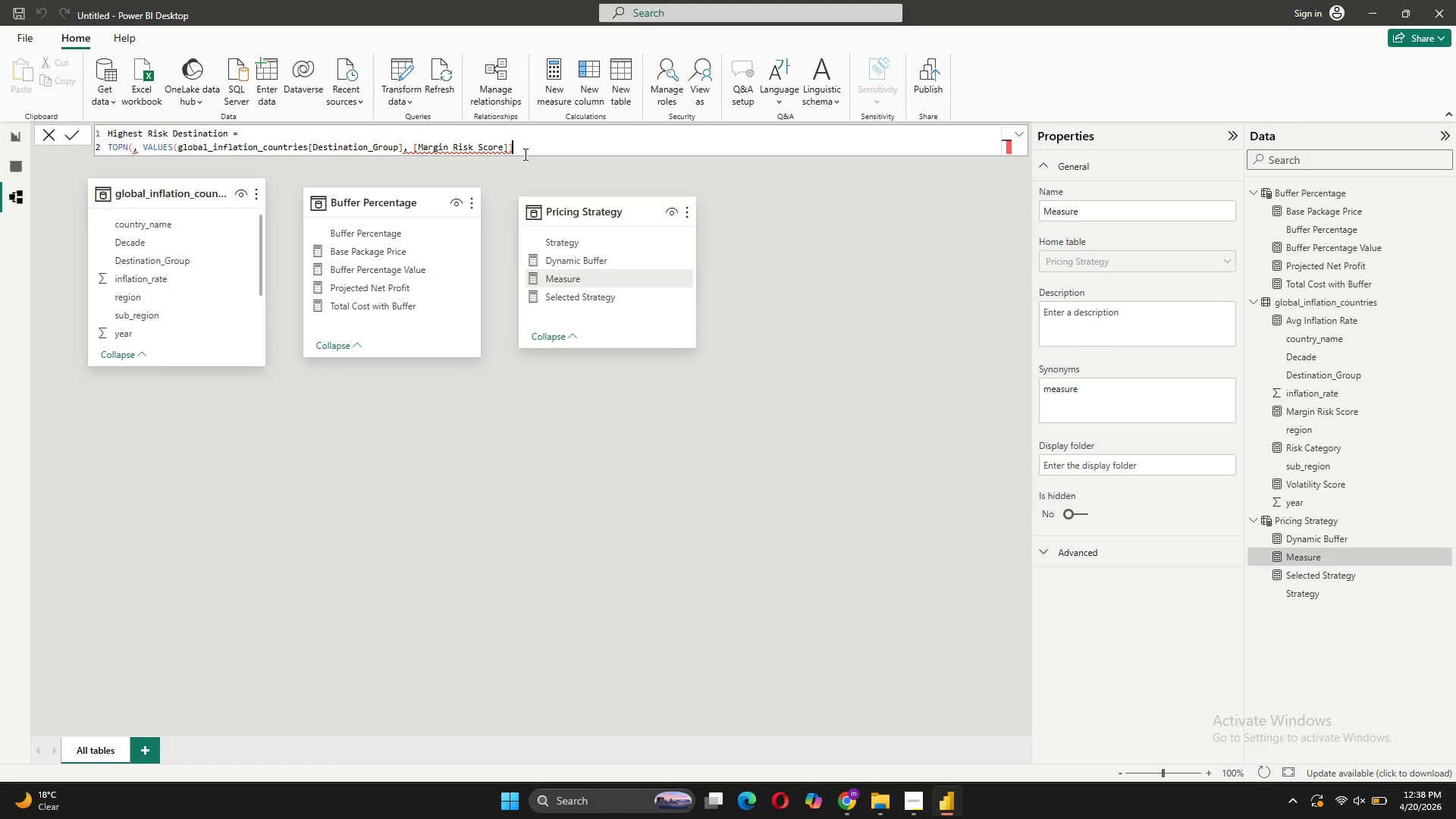 
key(Backspace)
 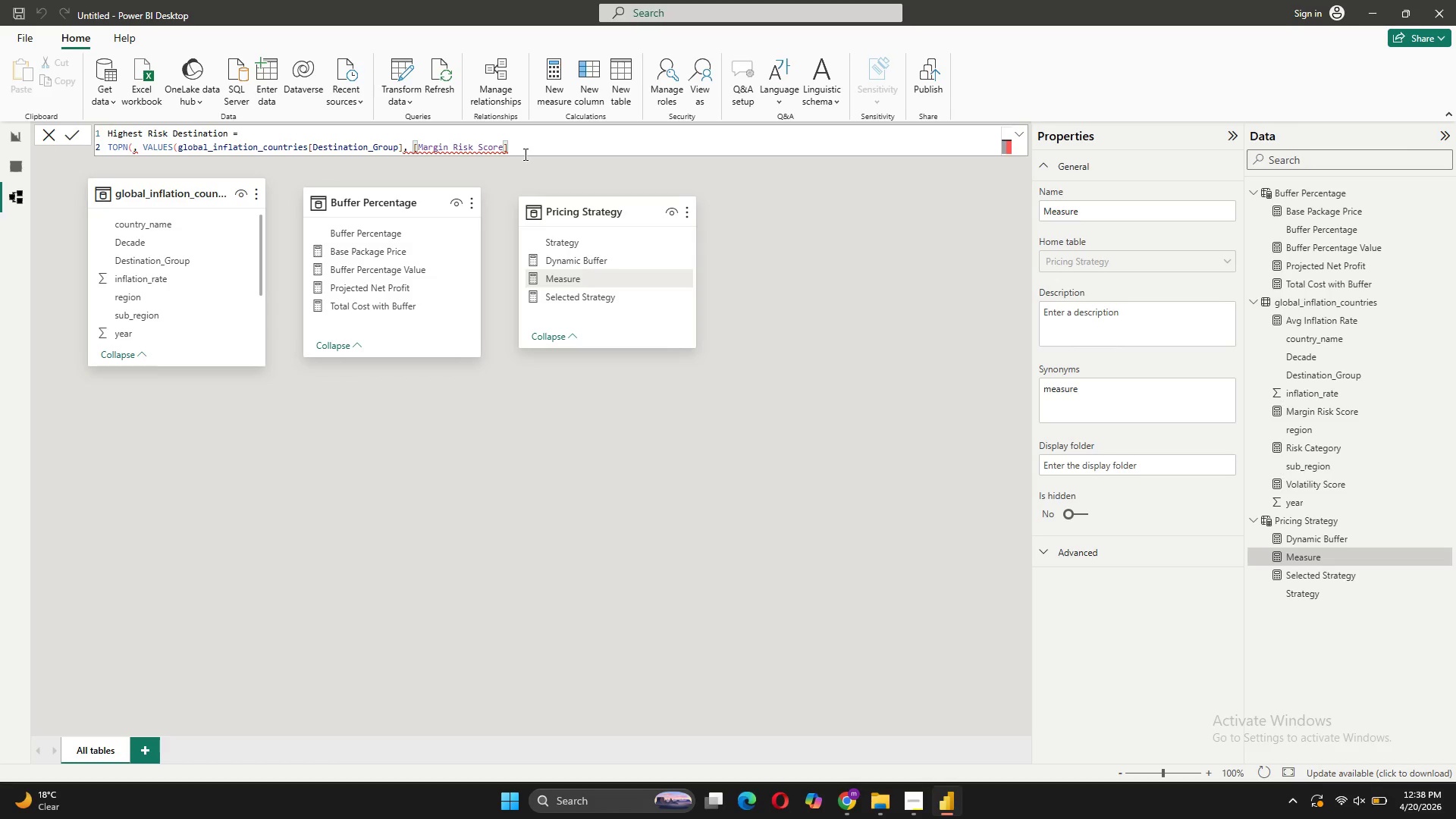 
key(Comma)
 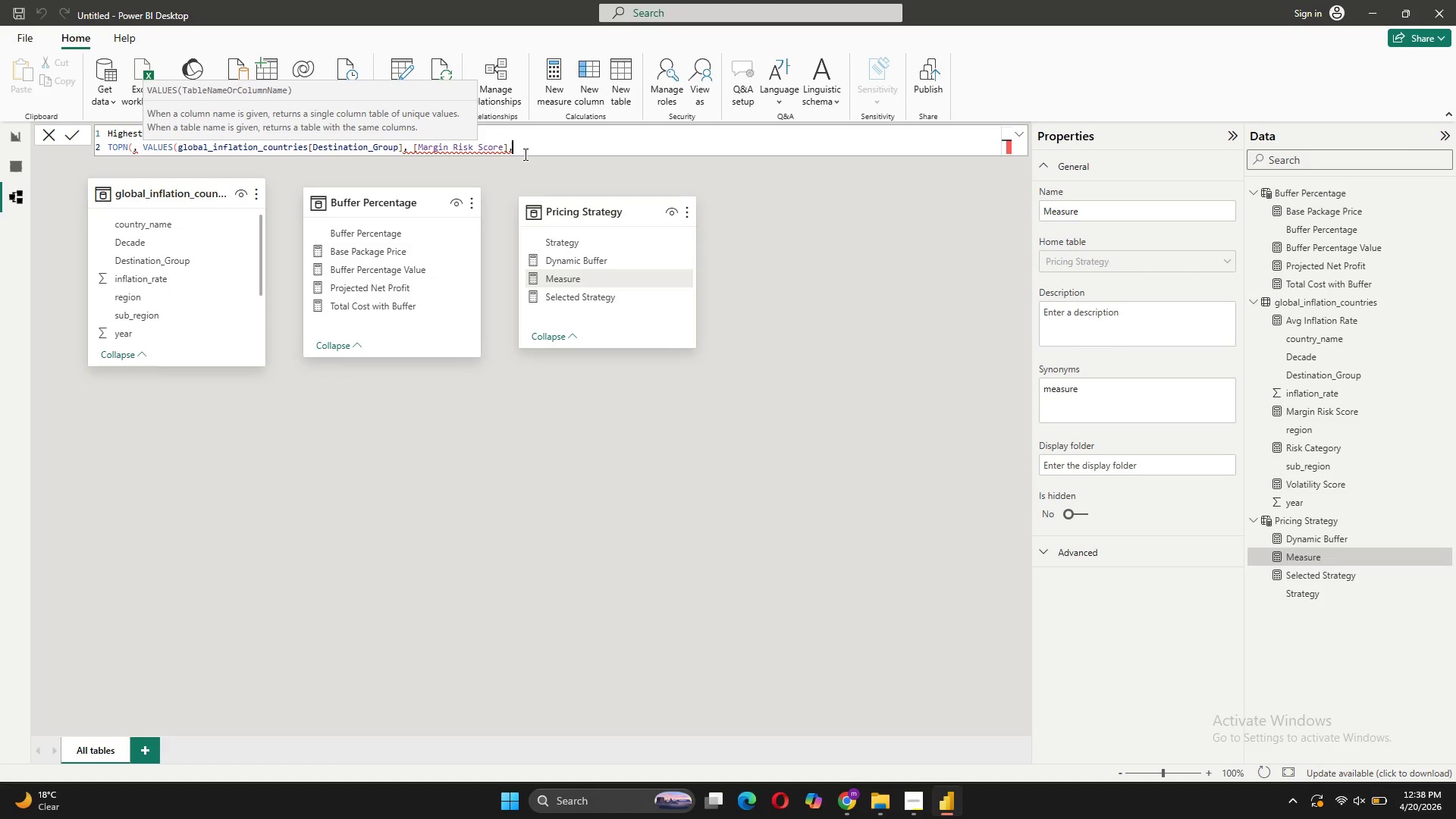 
key(Space)
 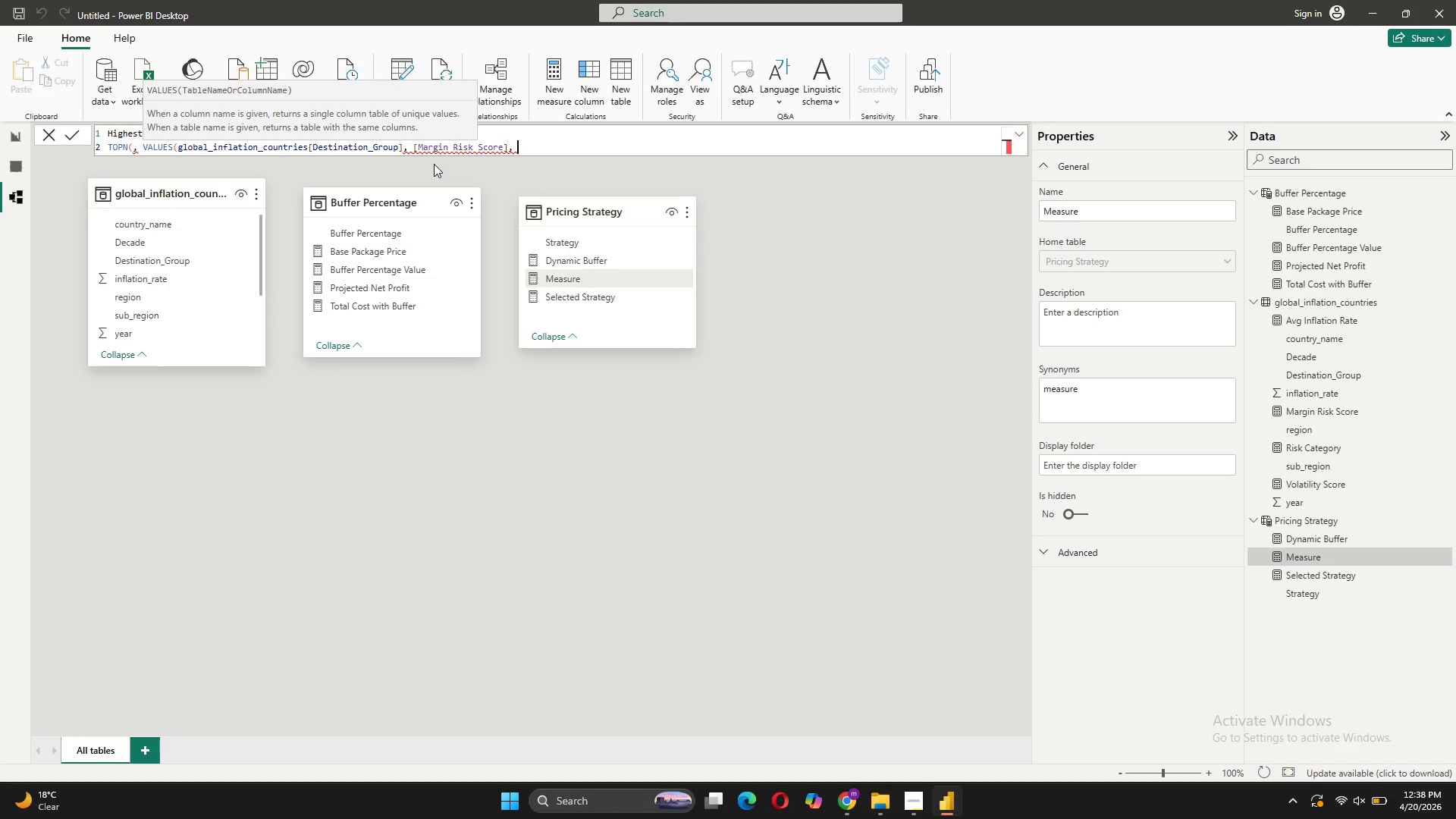 
wait(6.91)
 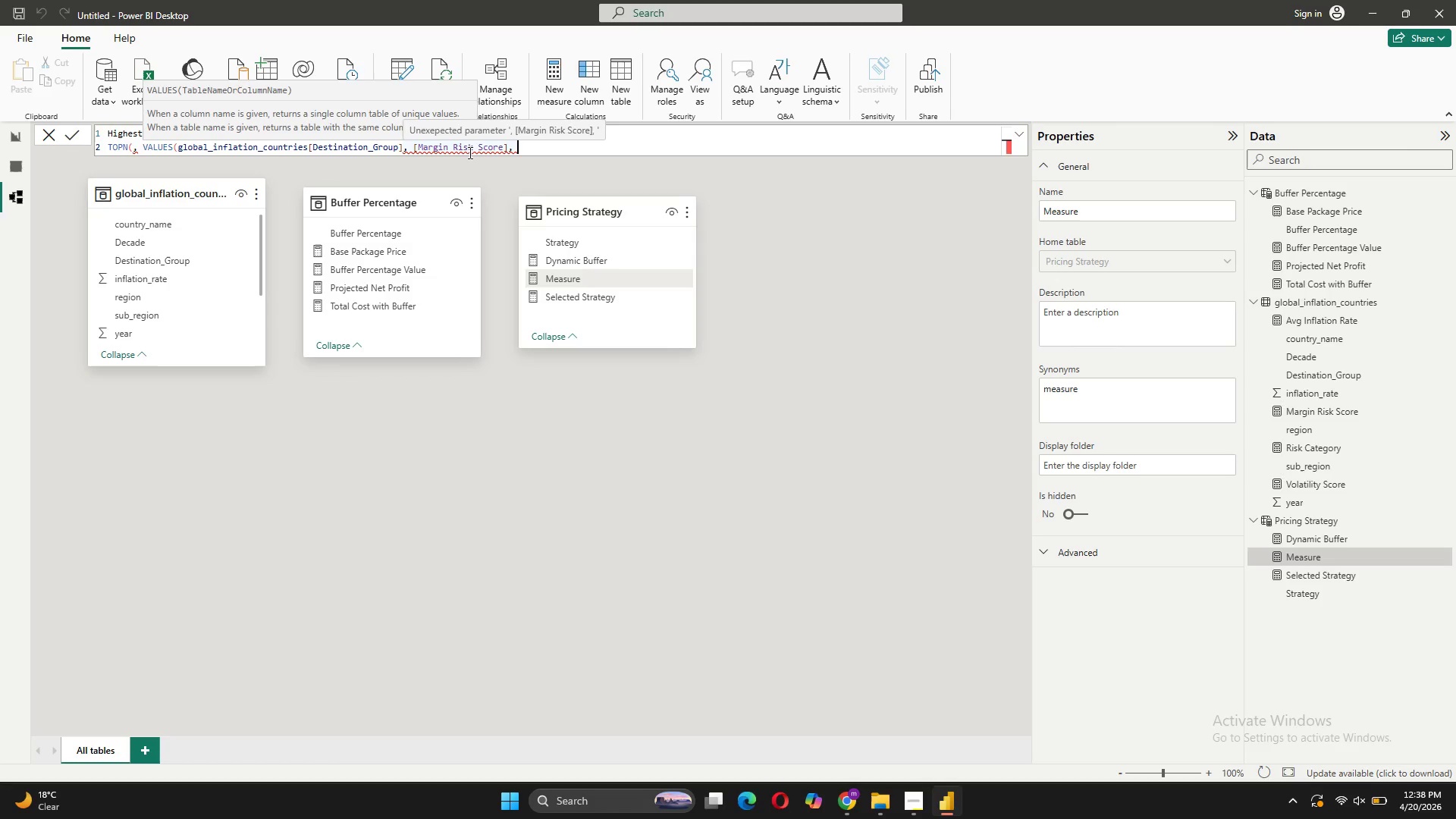 
left_click([401, 146])
 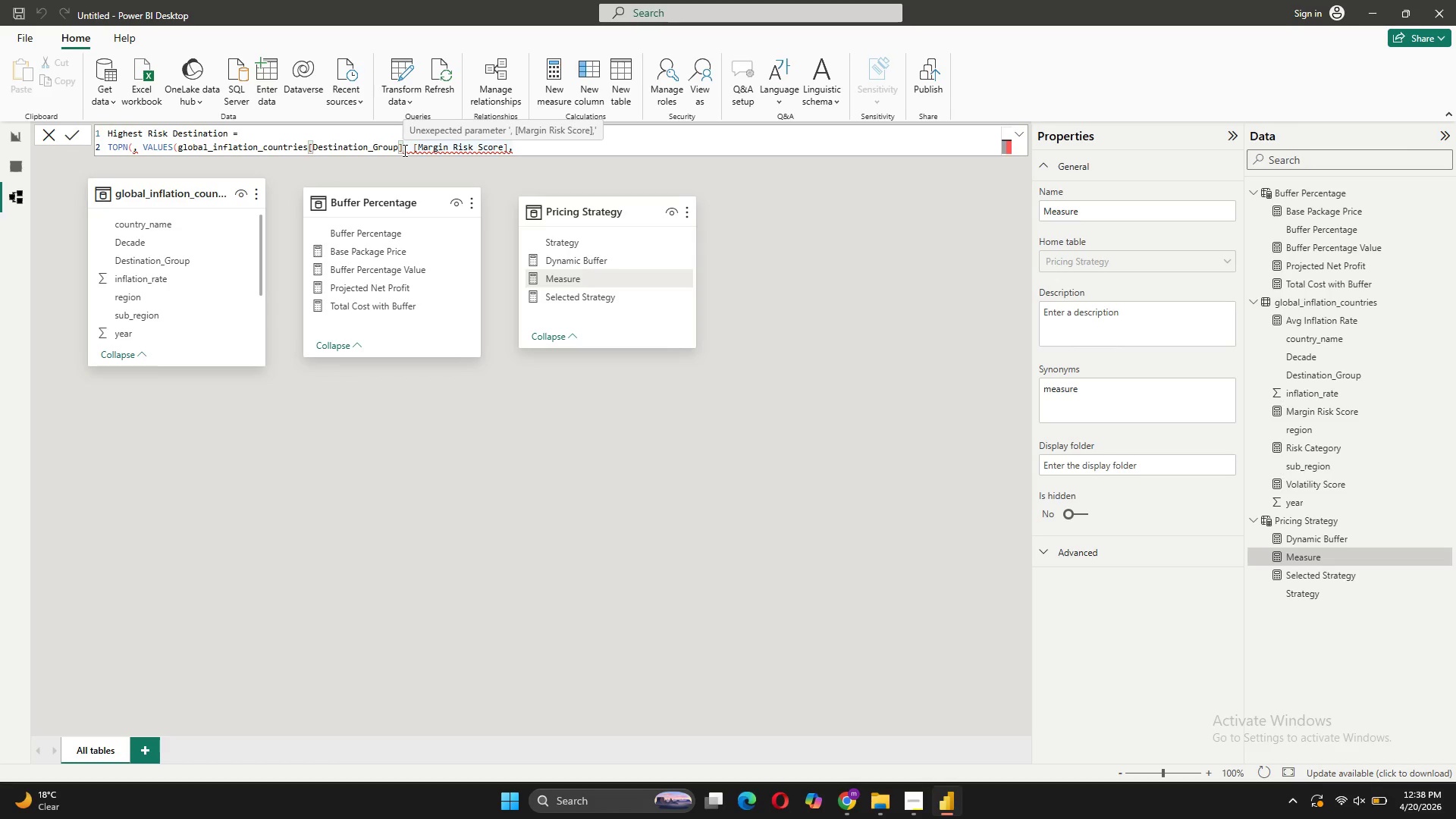 
key(Shift+0)
 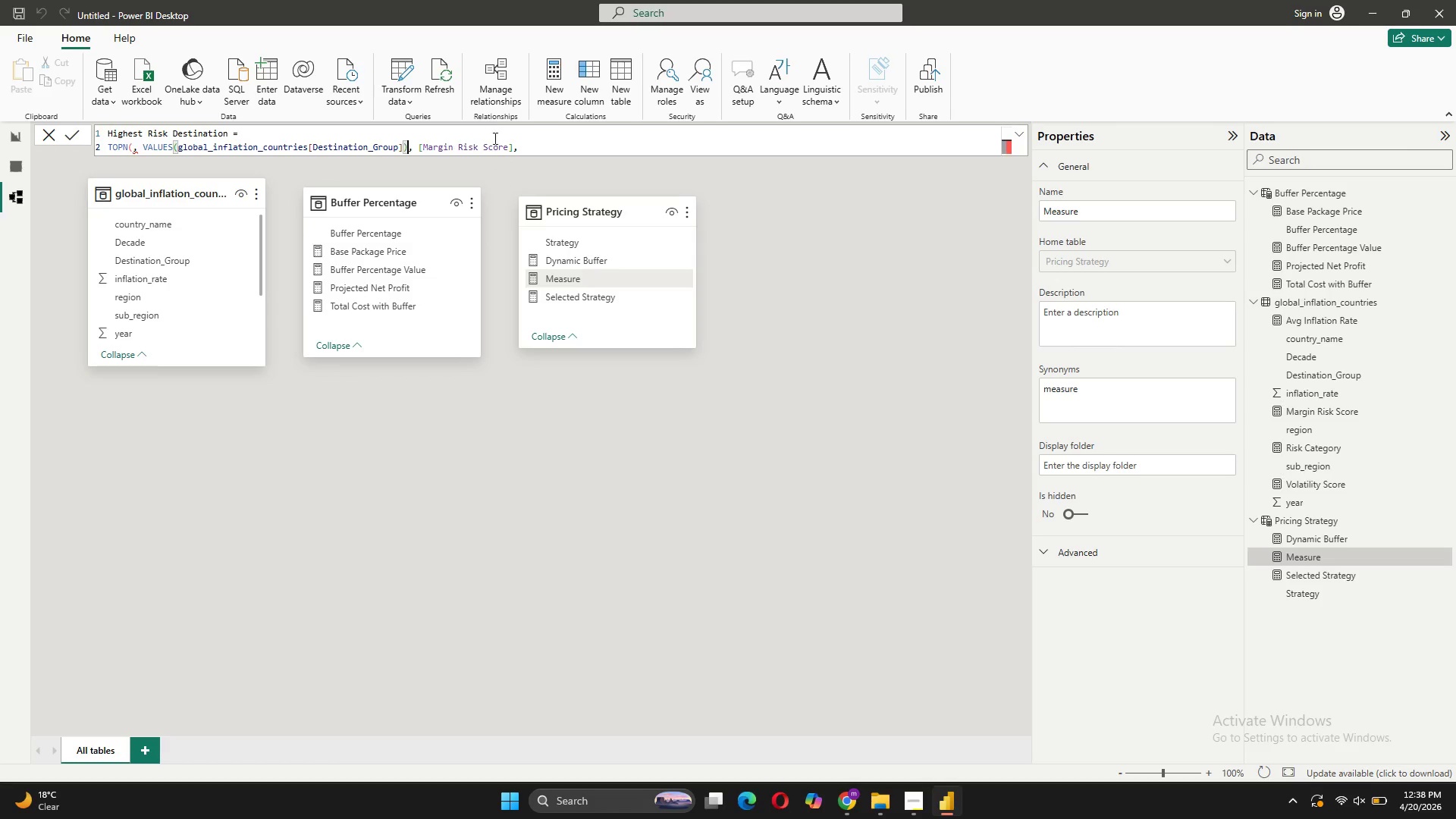 
left_click([536, 152])
 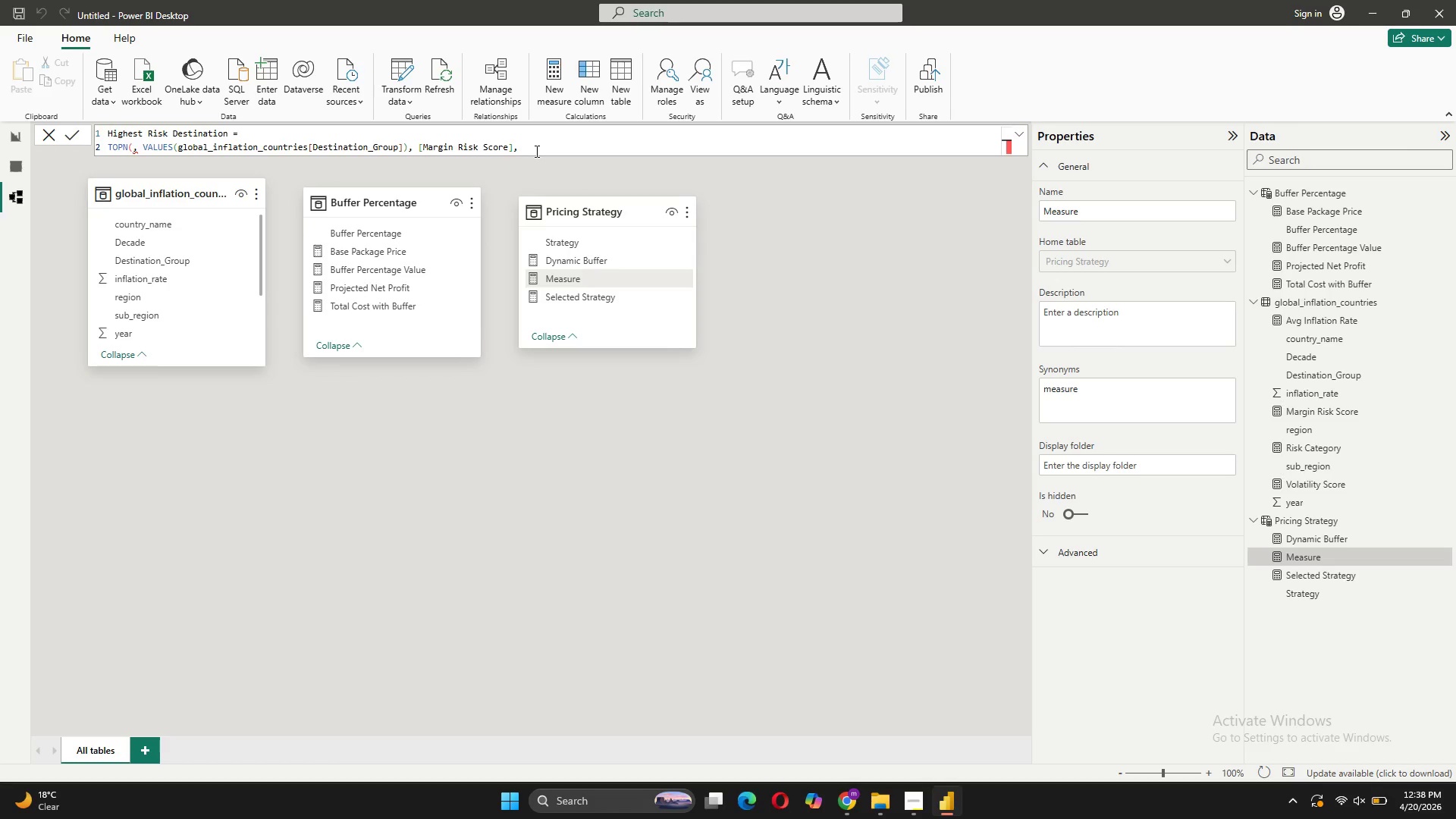 
type(DESC))
 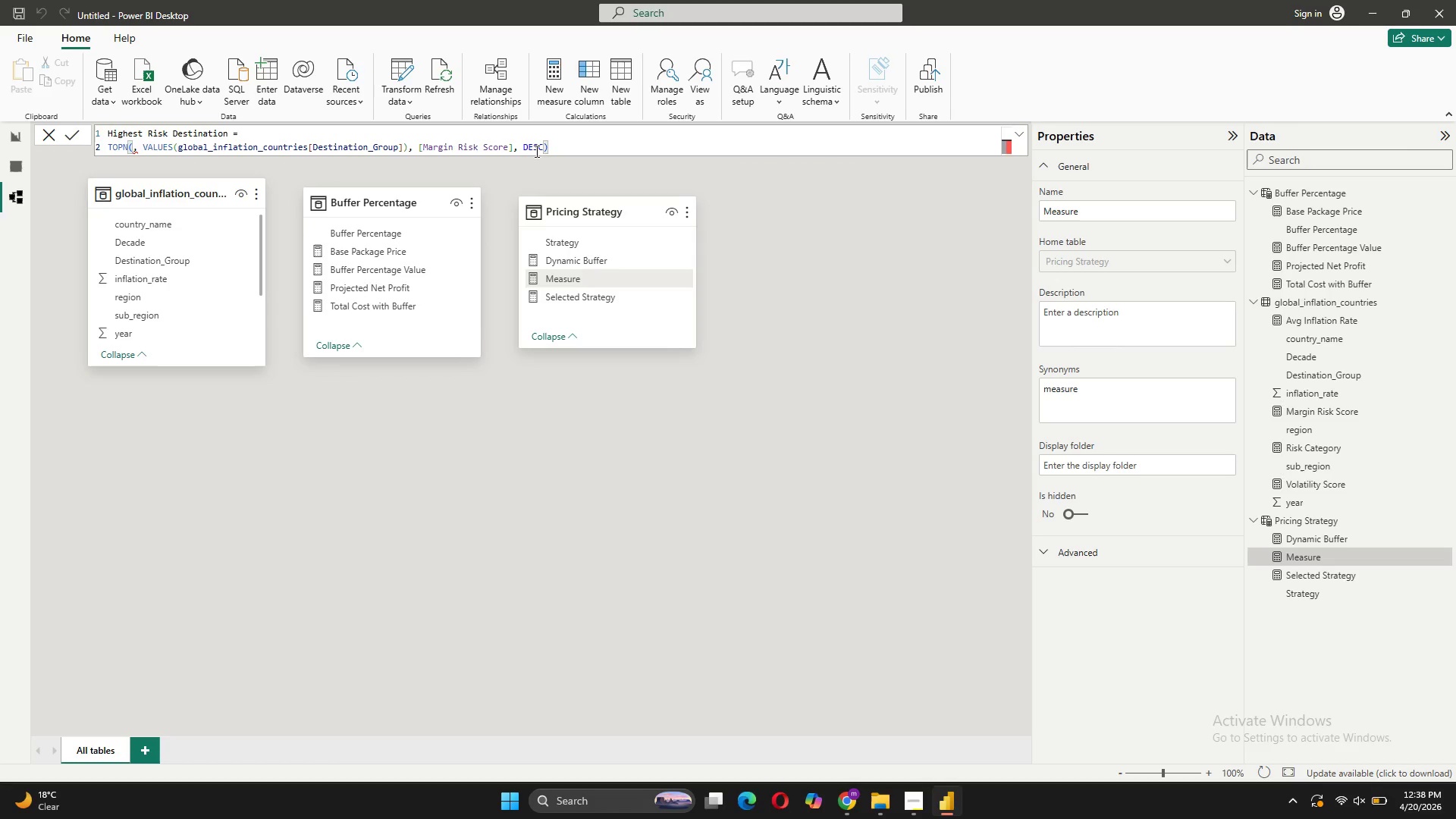 
wait(9.61)
 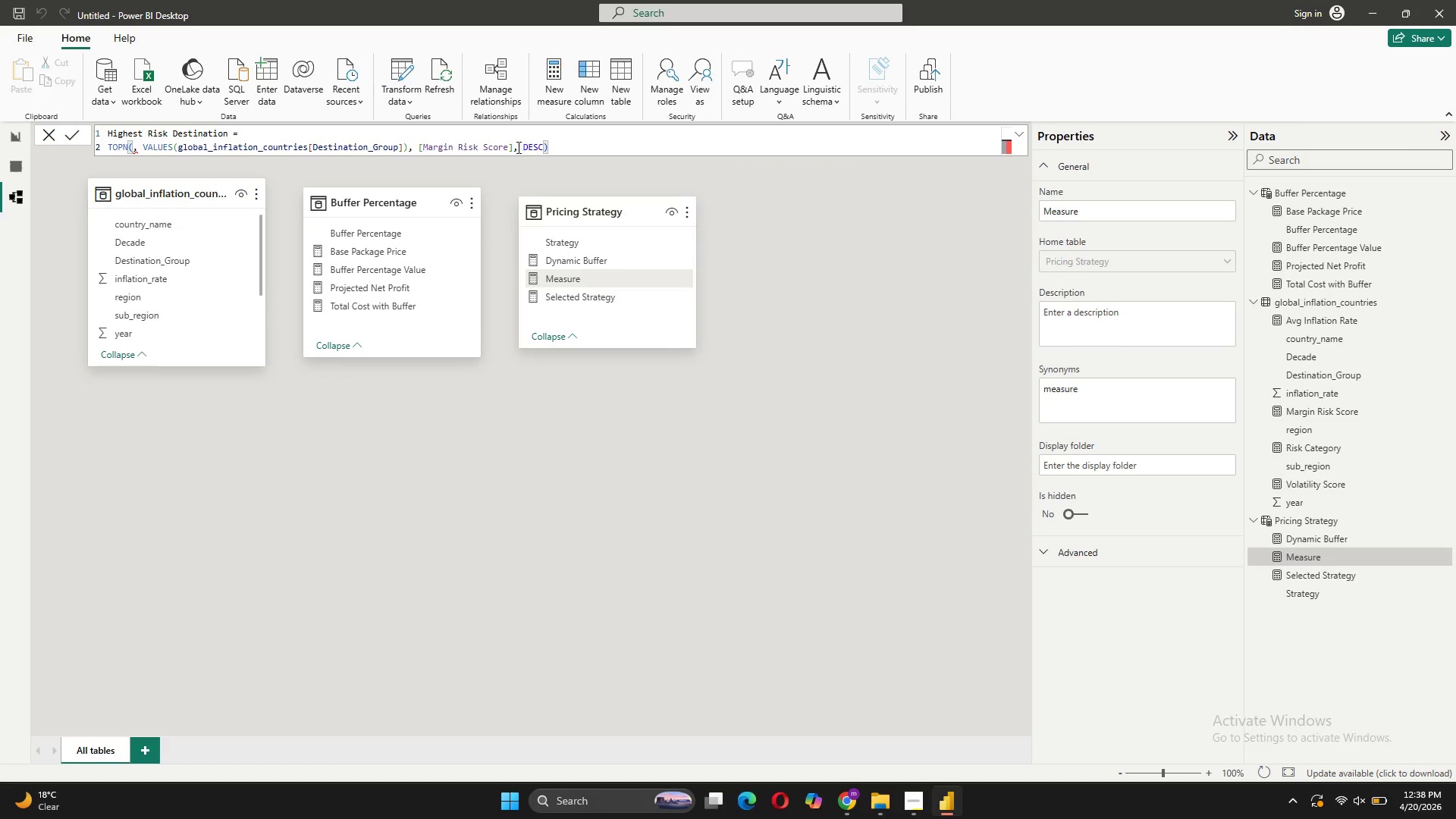 
left_click([134, 151])
 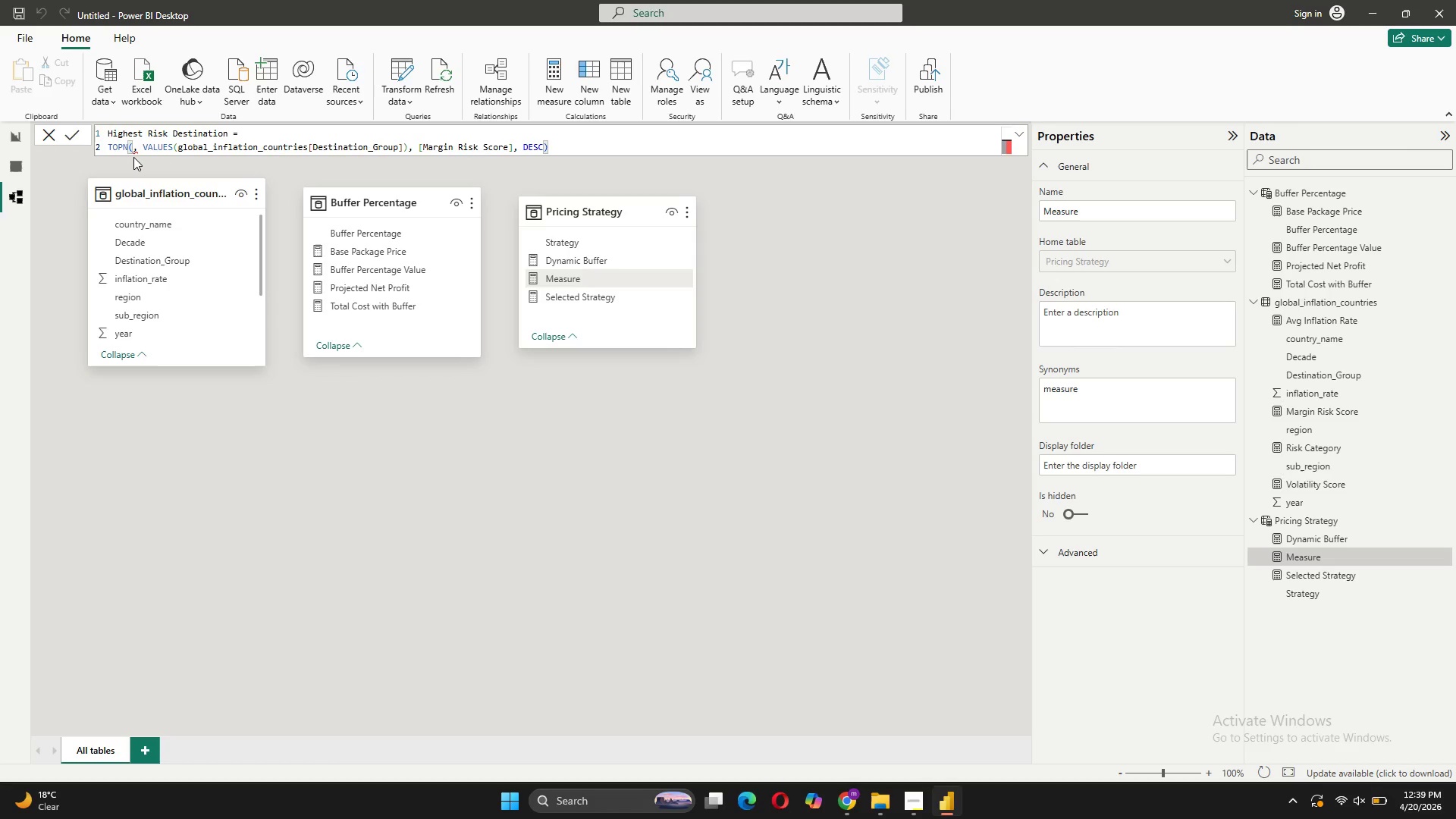 
key(1)
 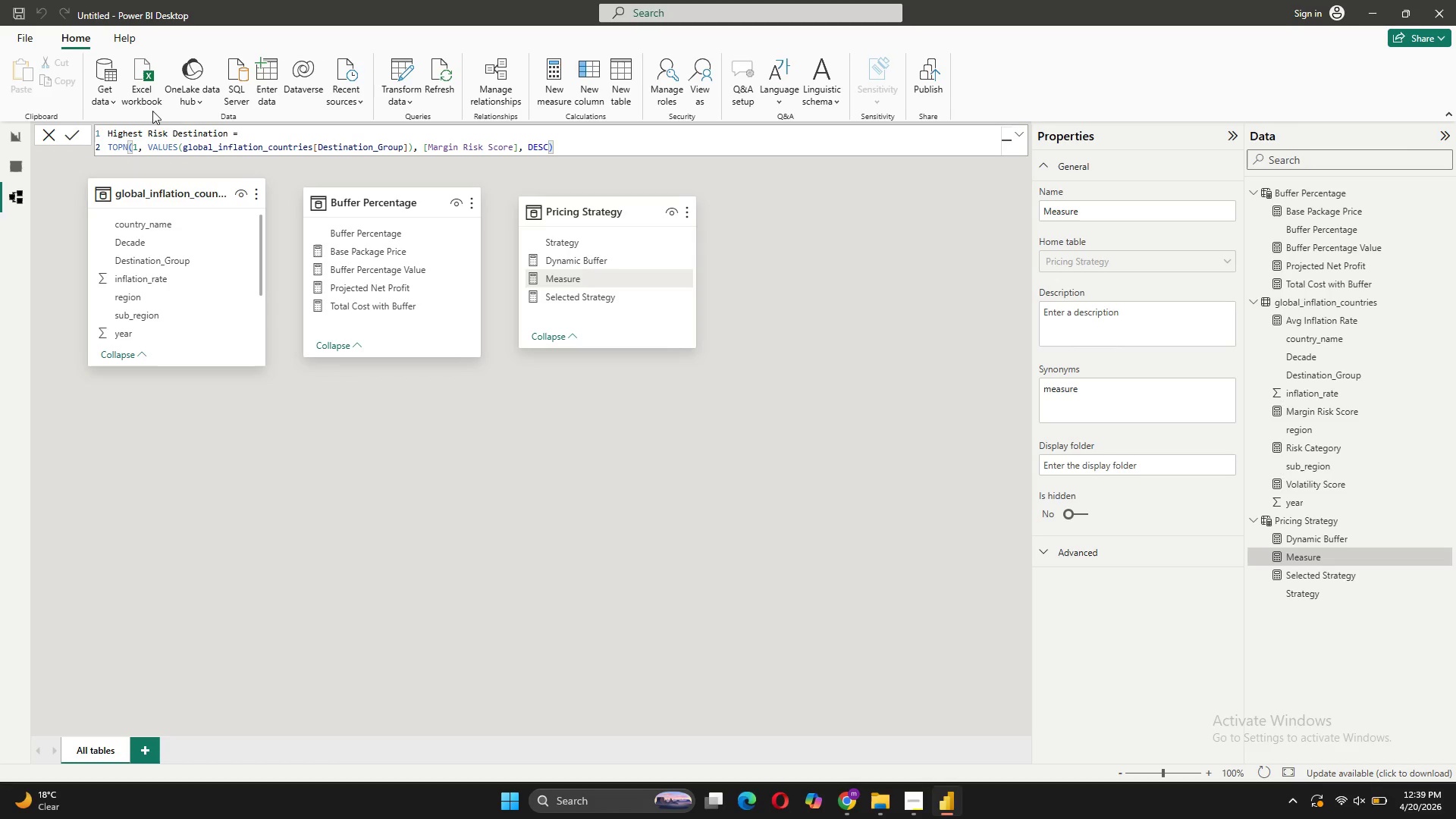 
left_click([69, 136])
 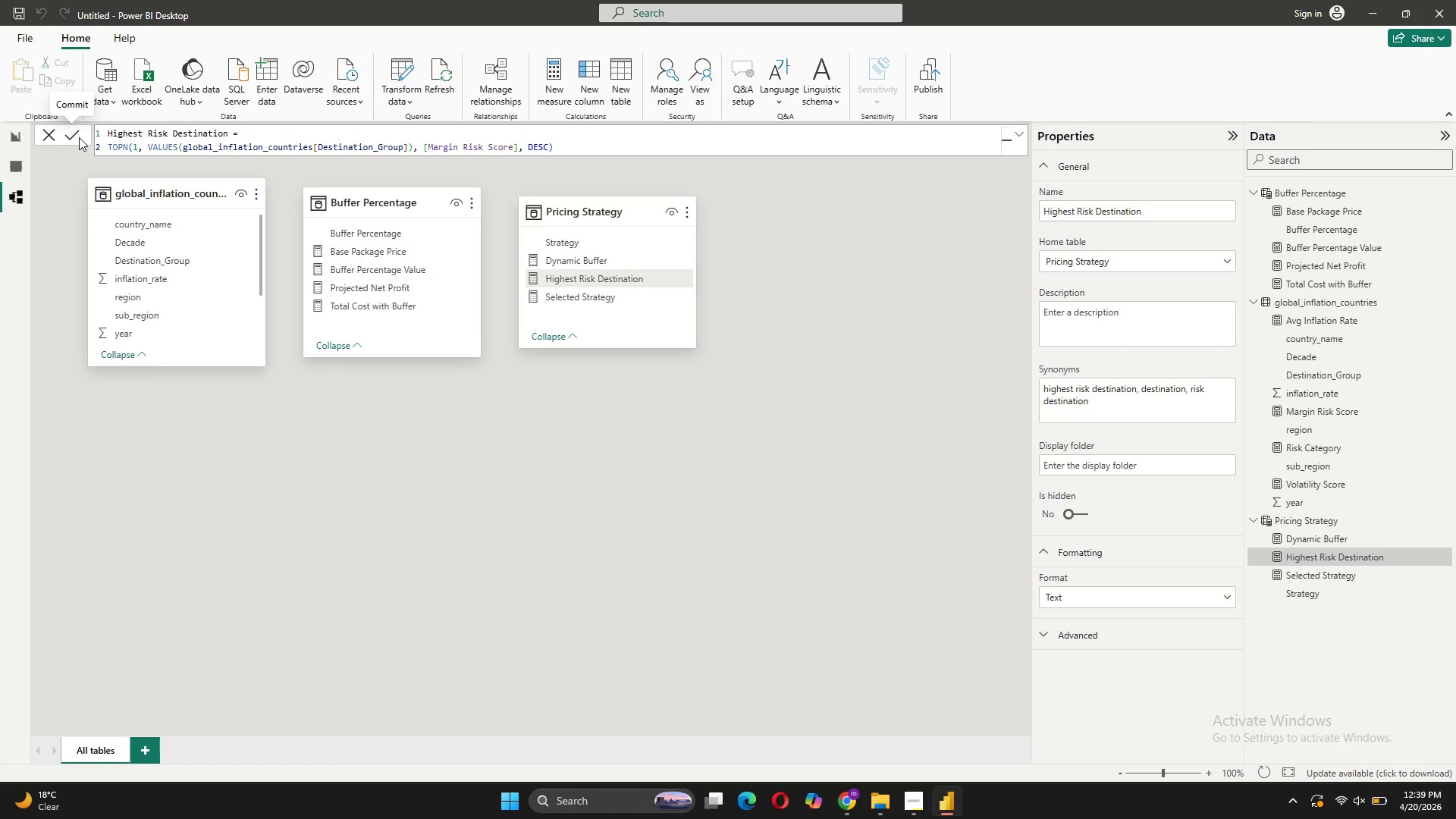 
wait(12.23)
 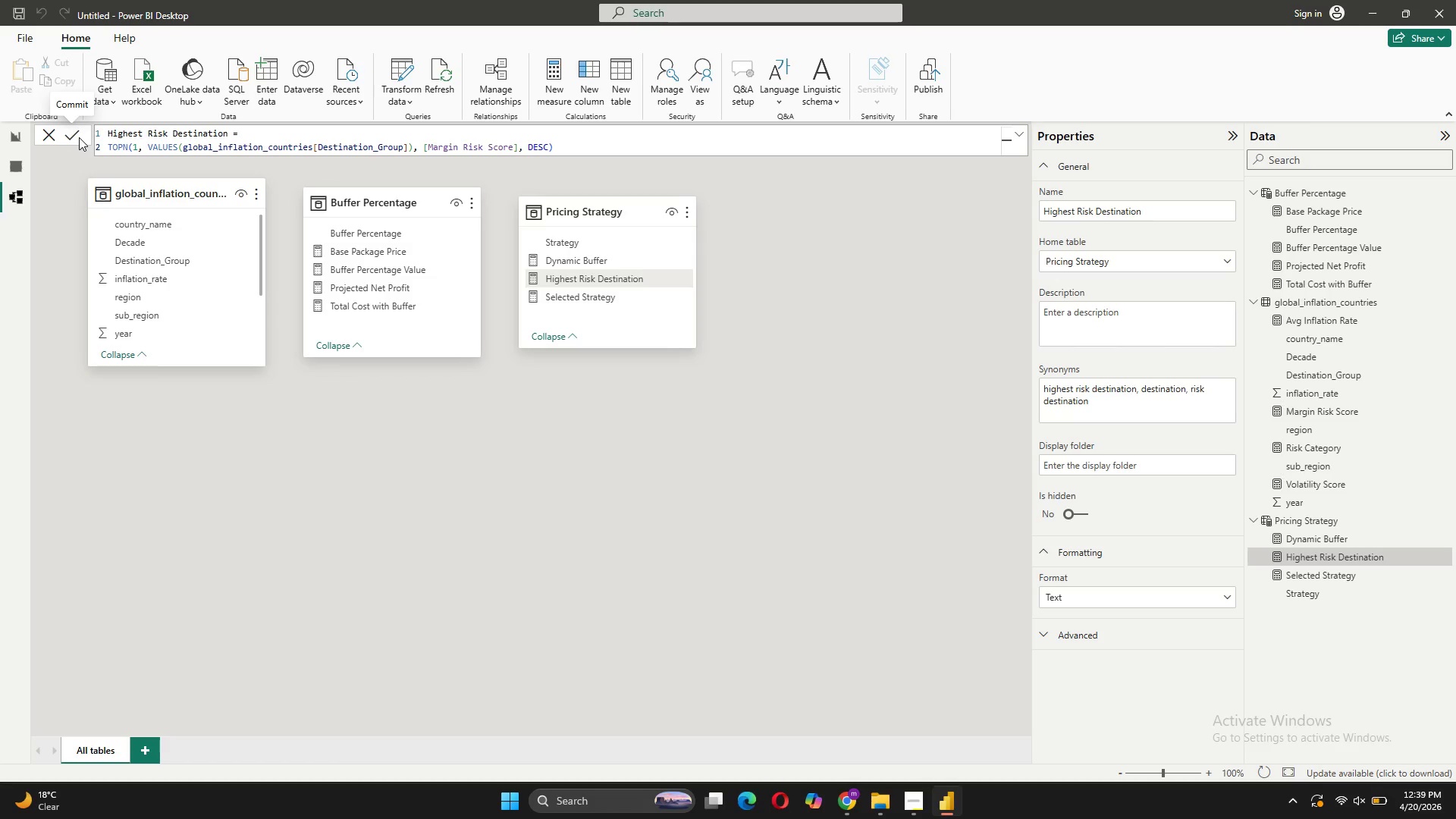 
left_click_drag(start_coordinate=[221, 409], to_coordinate=[733, 233])
 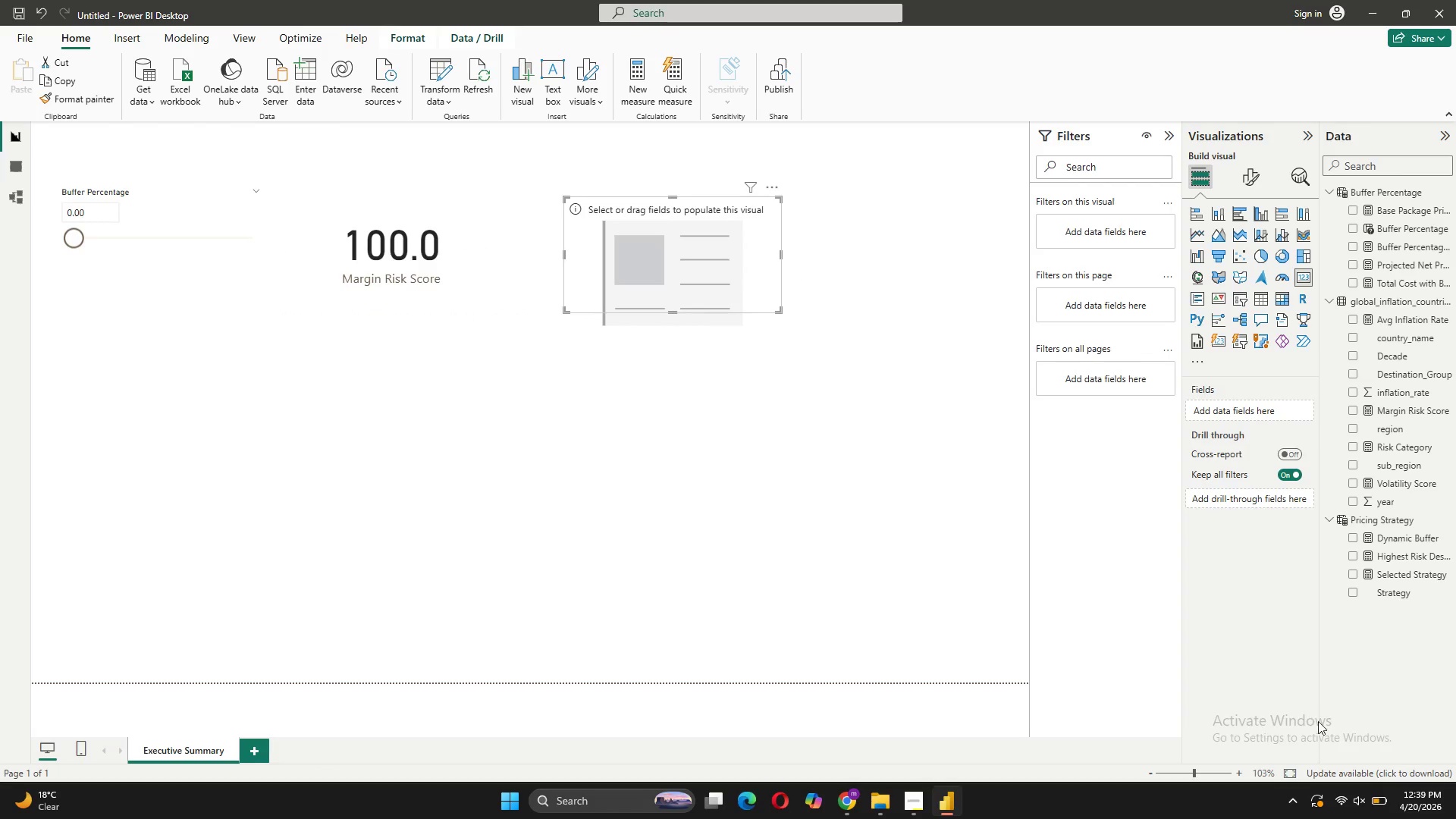 
wait(11.59)
 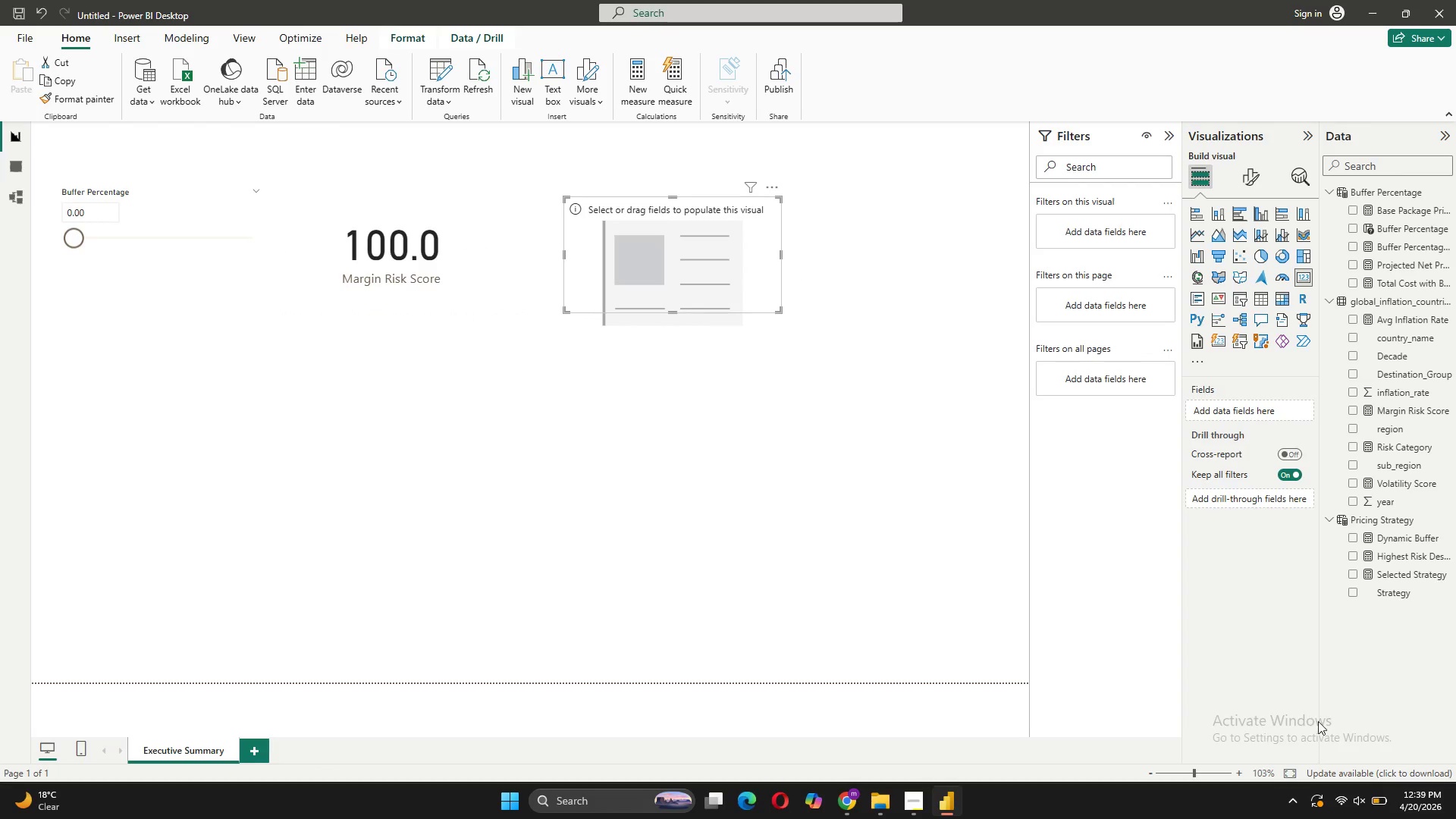 
left_click_drag(start_coordinate=[1410, 554], to_coordinate=[1257, 410])
 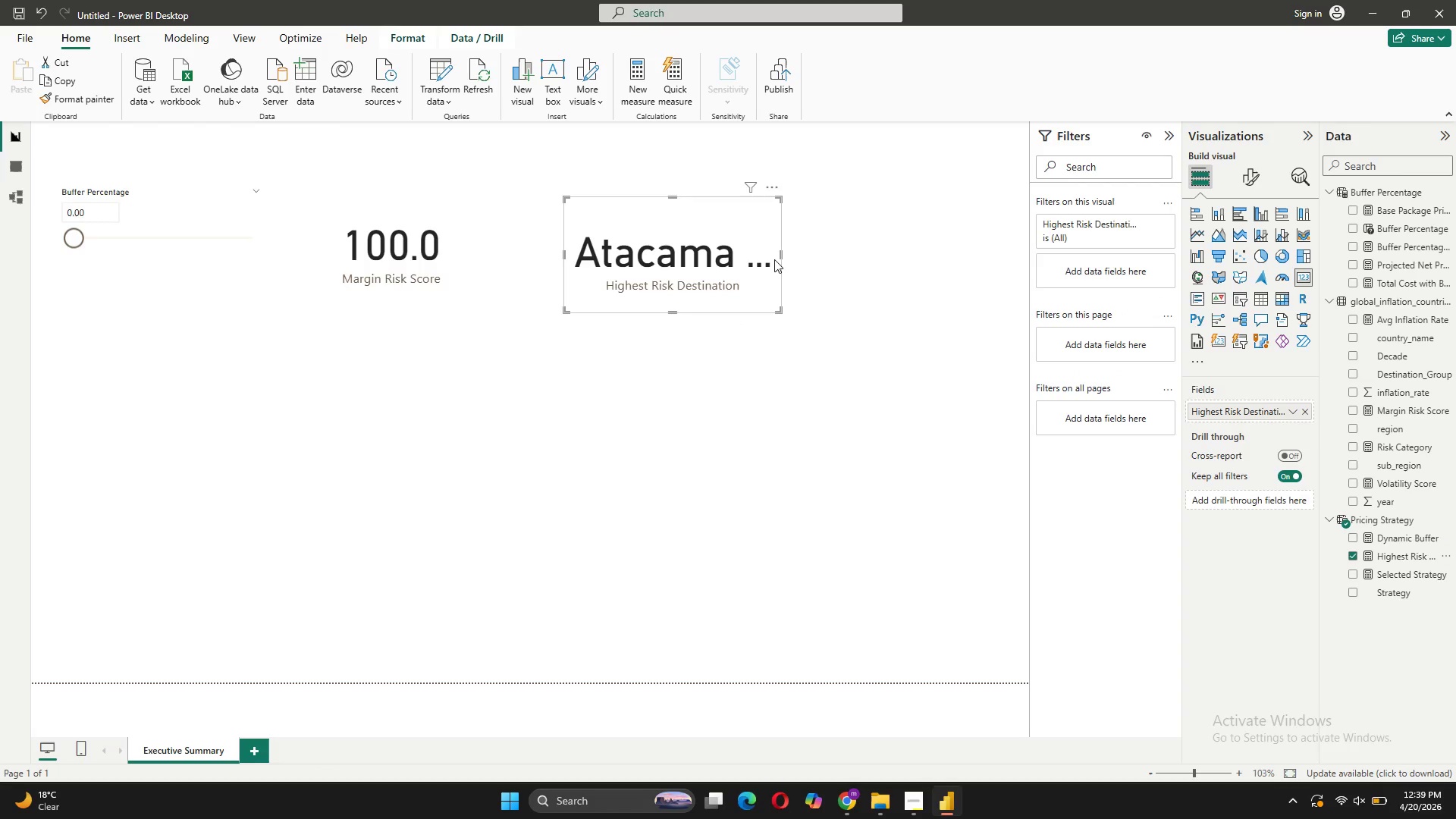 
left_click_drag(start_coordinate=[781, 257], to_coordinate=[917, 253])
 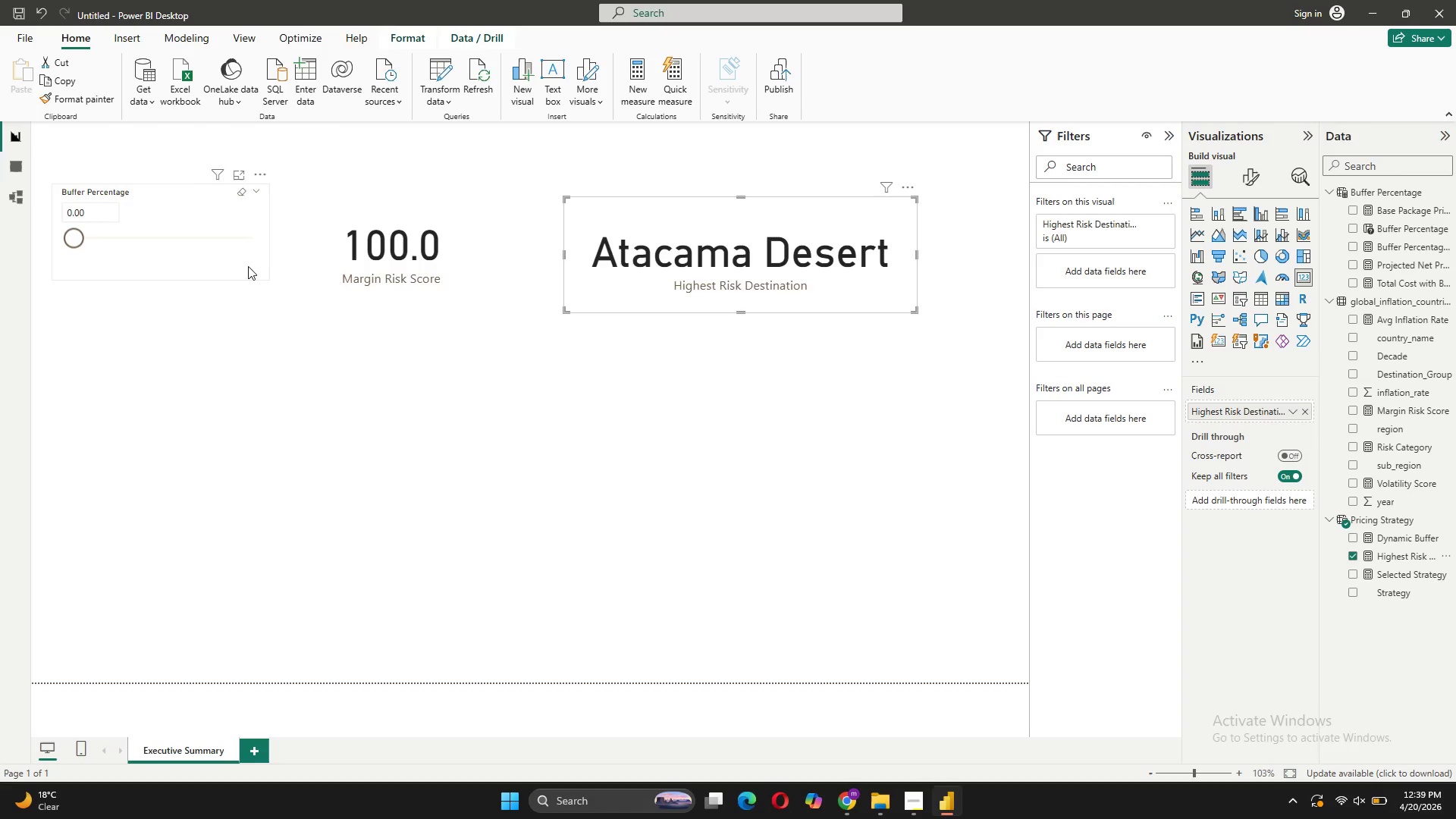 
left_click([479, 266])
 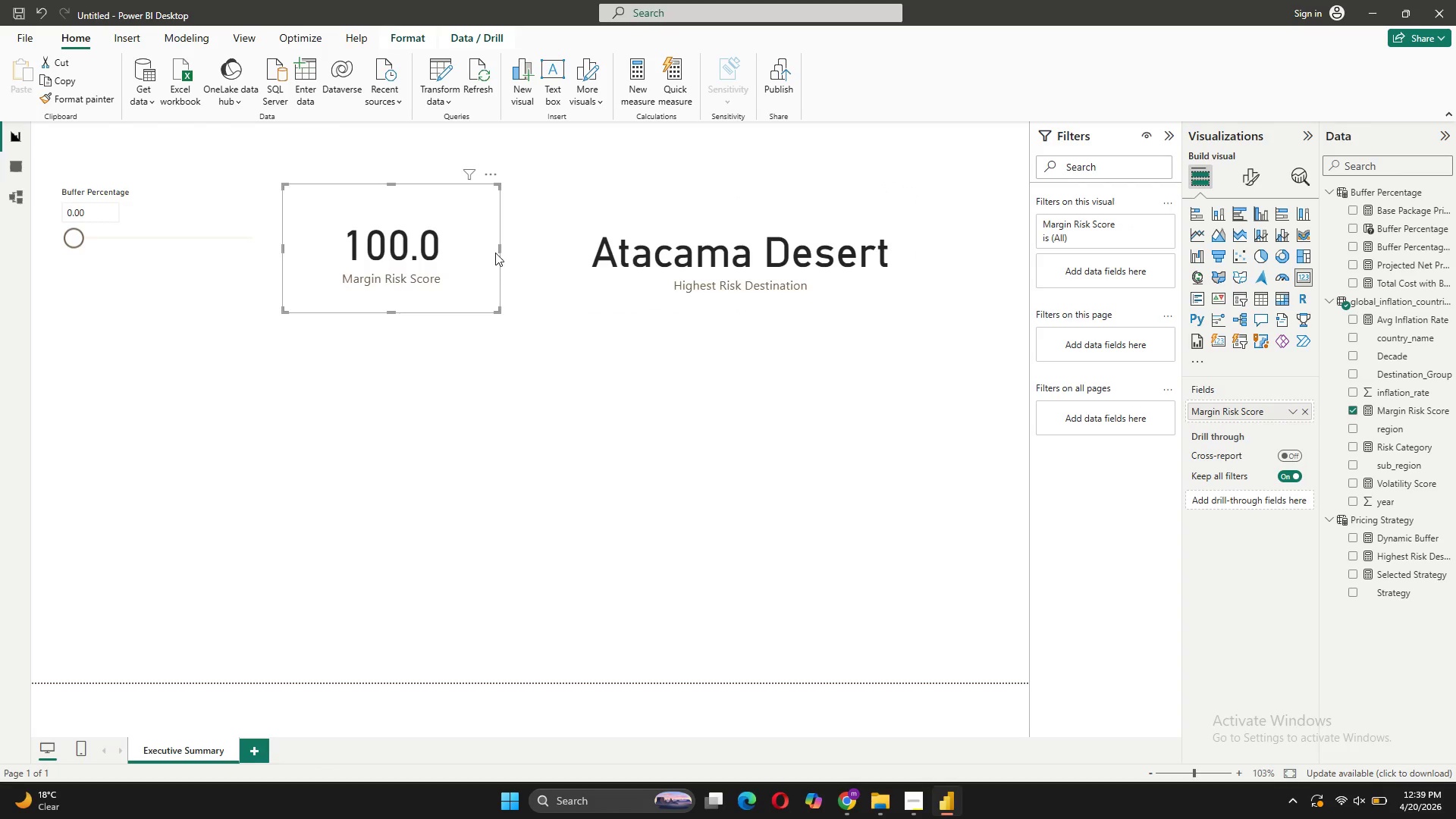 
left_click_drag(start_coordinate=[499, 249], to_coordinate=[477, 248])
 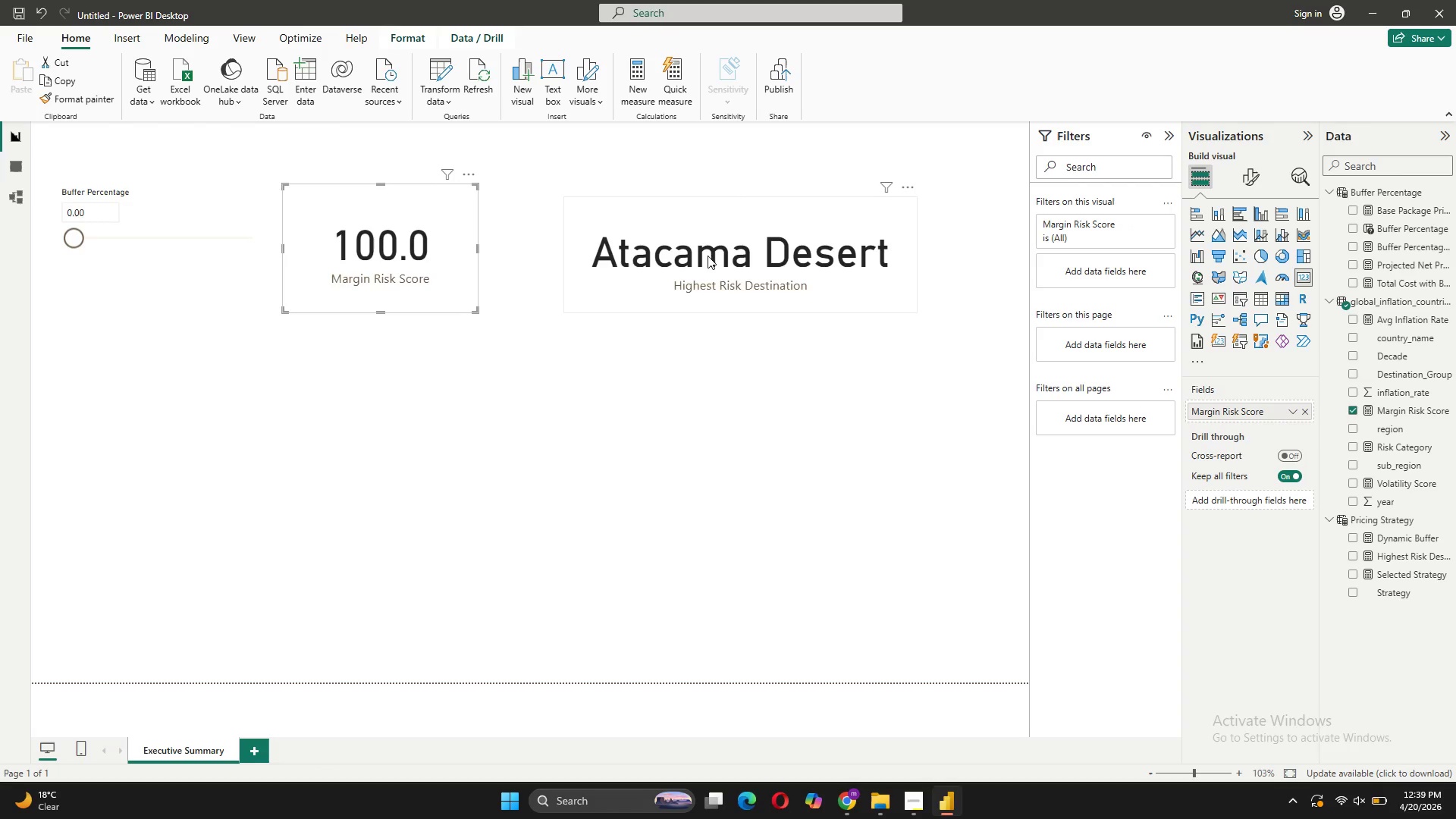 
left_click_drag(start_coordinate=[714, 255], to_coordinate=[632, 252])
 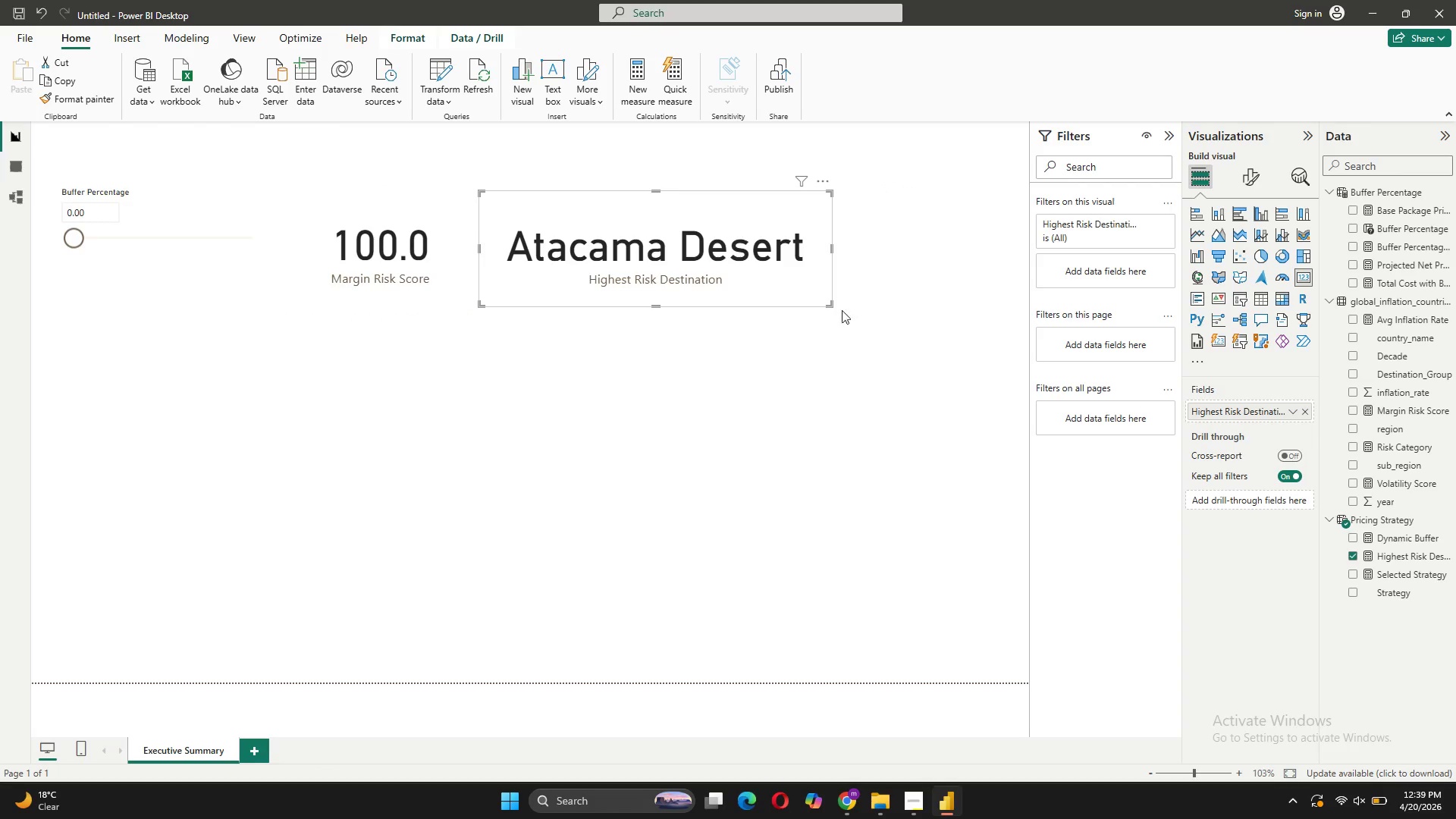 
left_click([902, 257])
 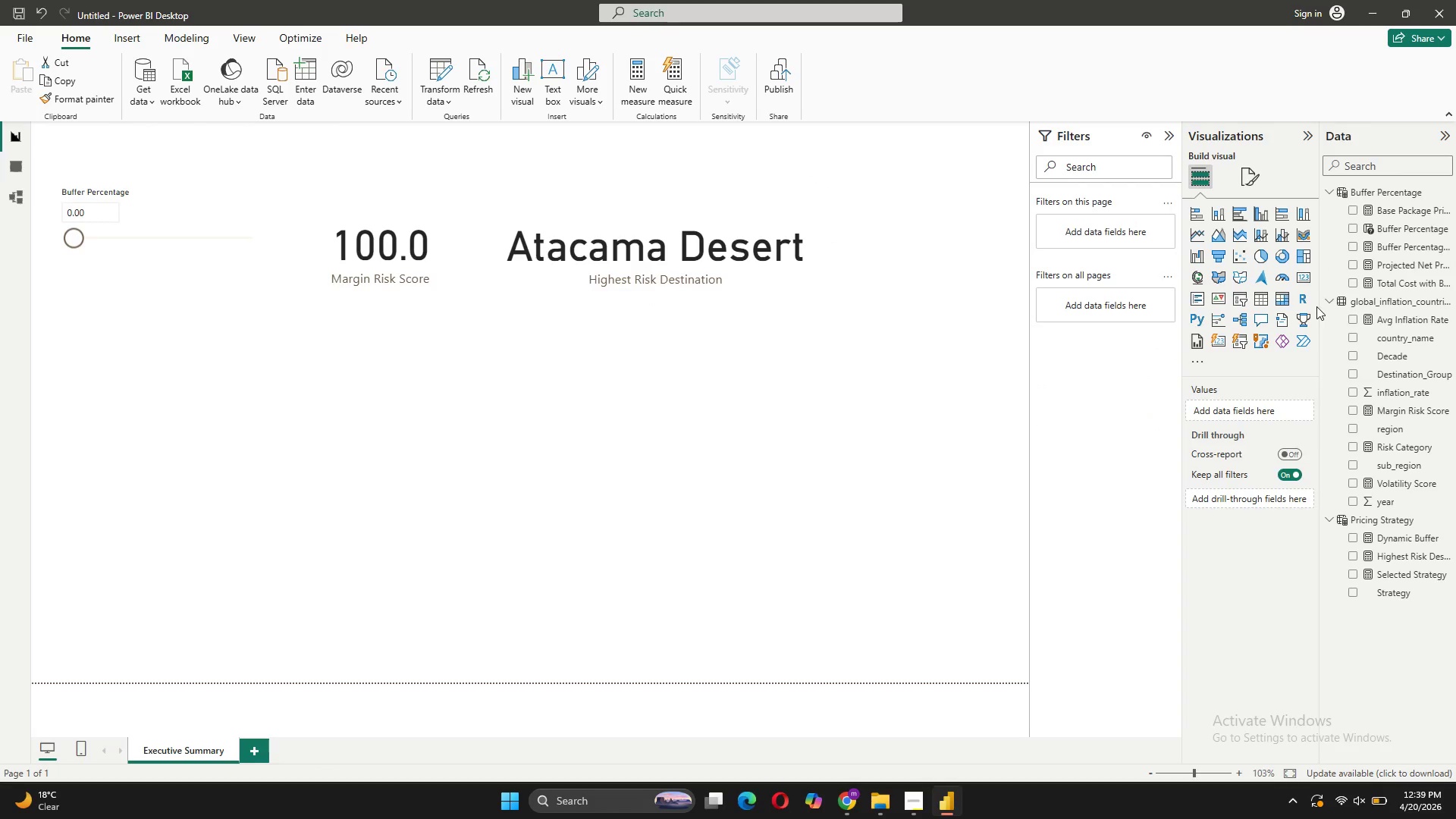 
left_click([1313, 284])
 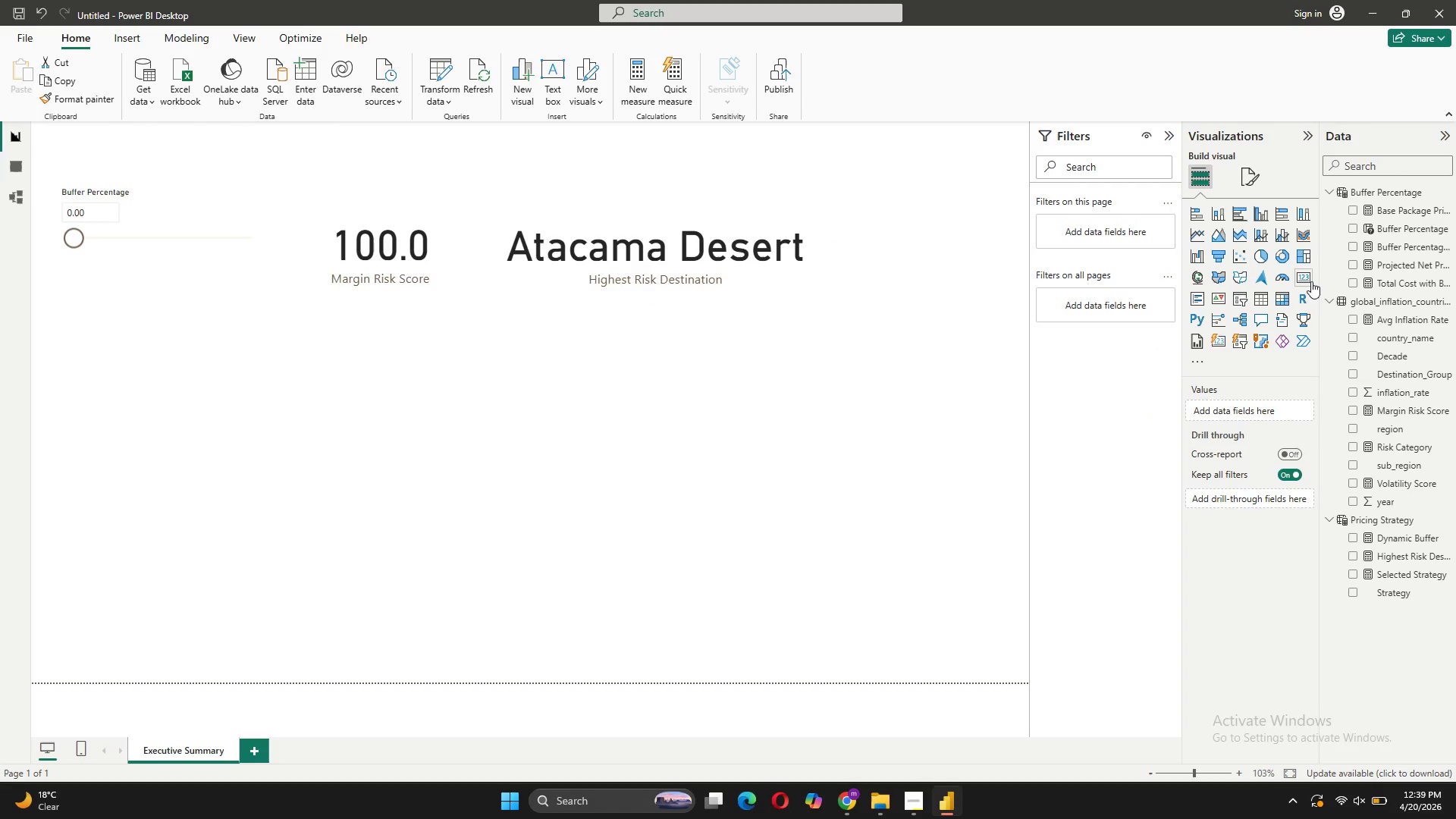 
left_click([1311, 281])
 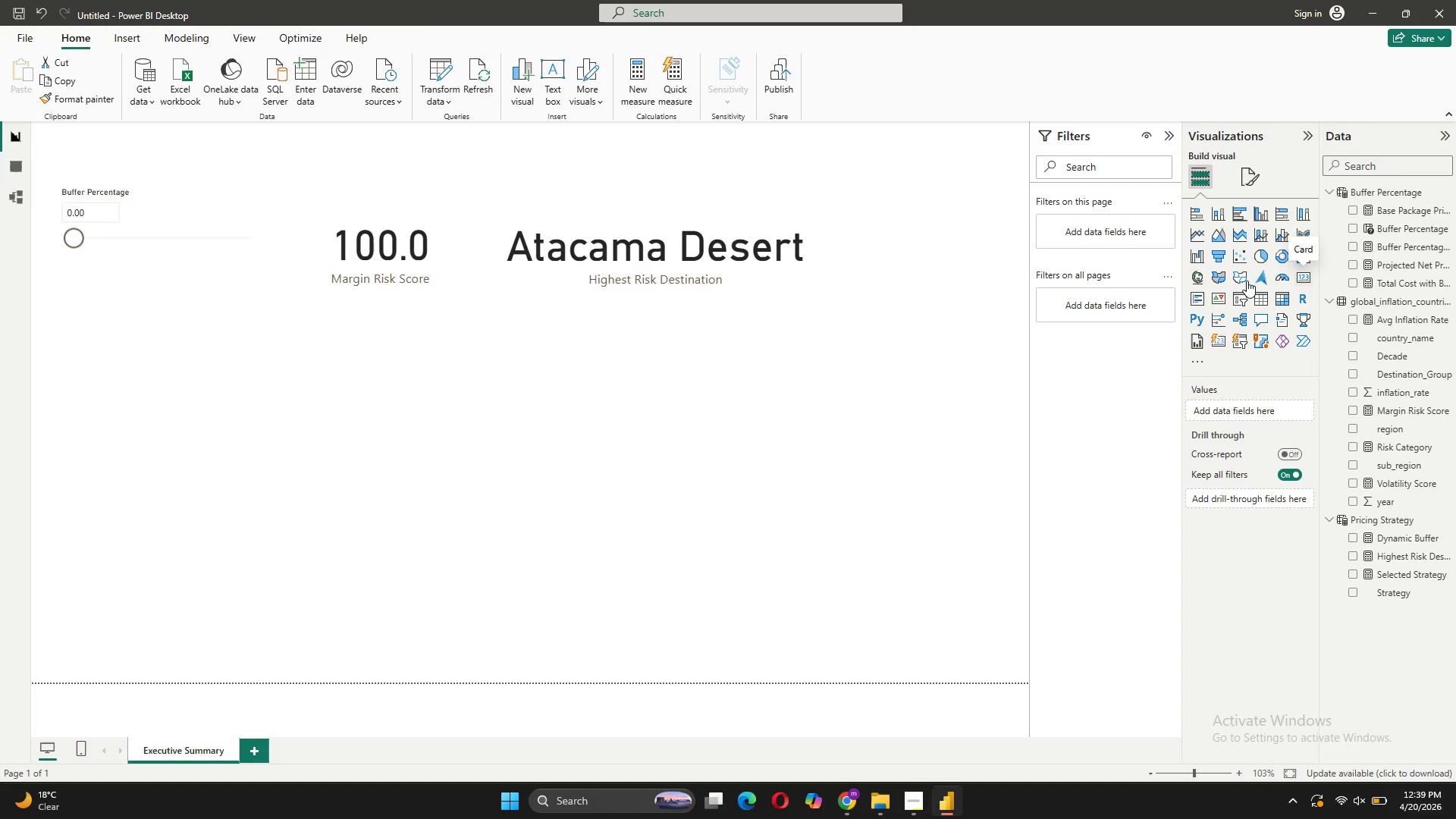 
mouse_move([36, 217])
 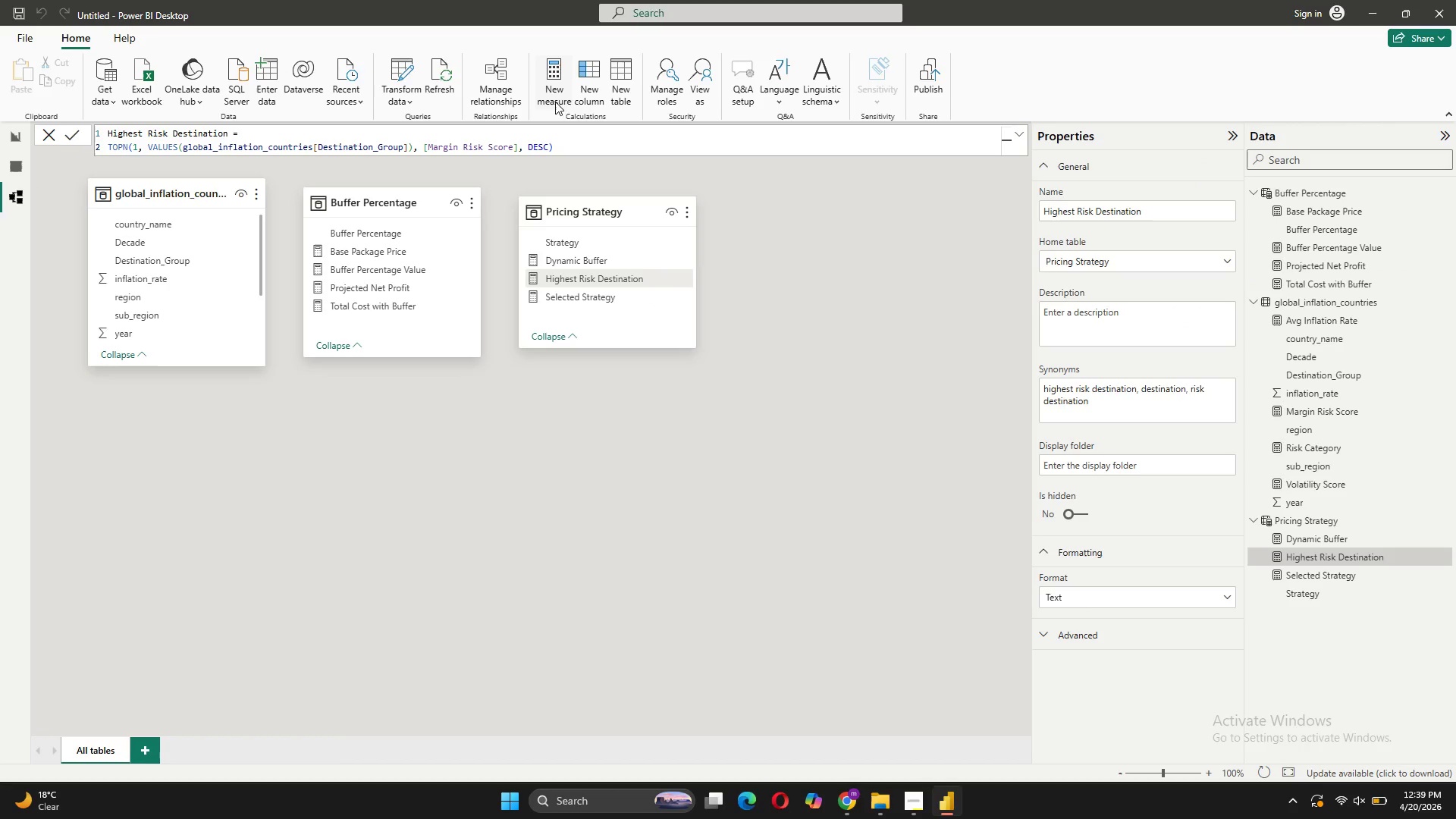 
wait(9.21)
 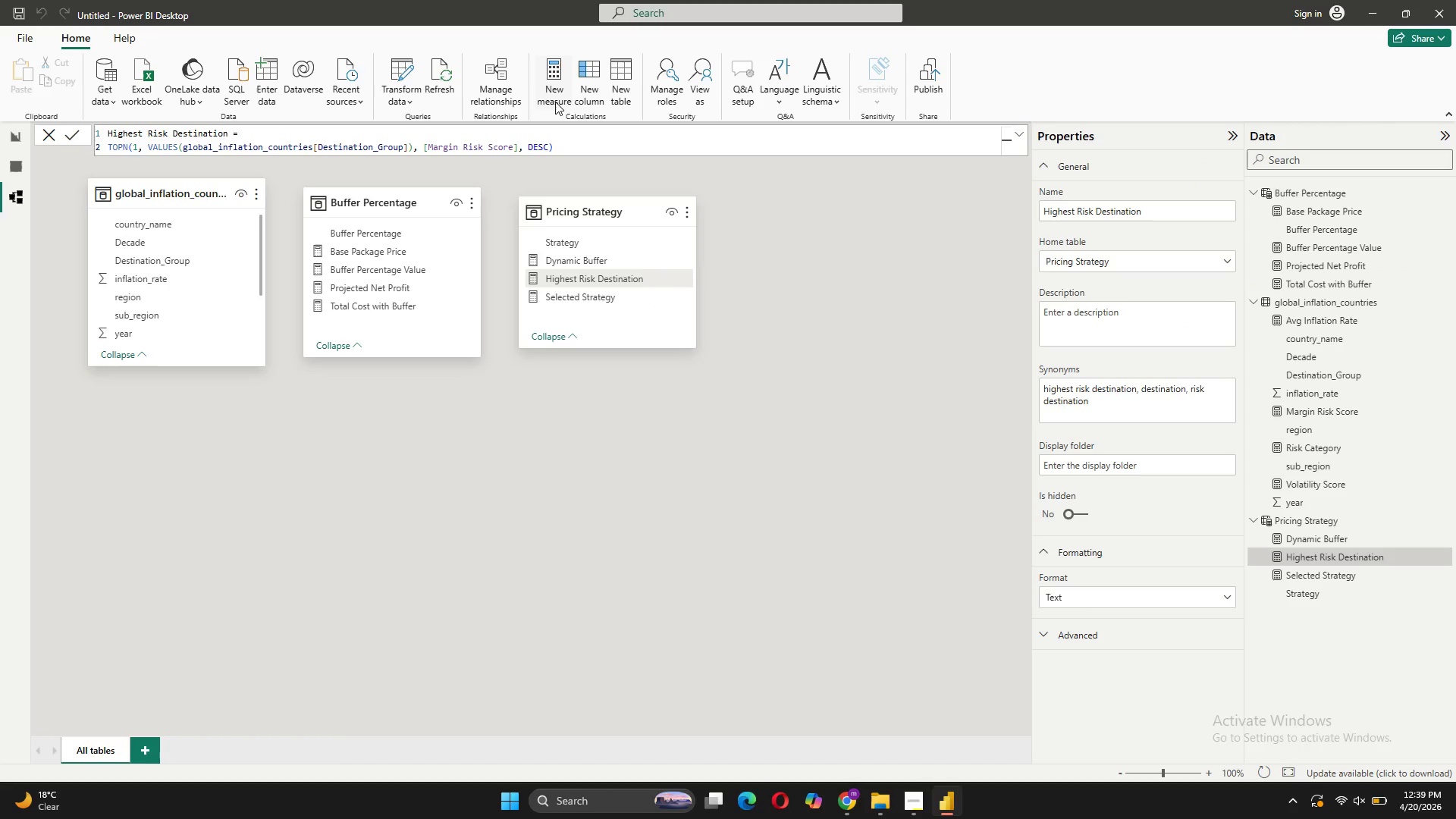 
key(Backspace)
type(Recommended Deposit = )
 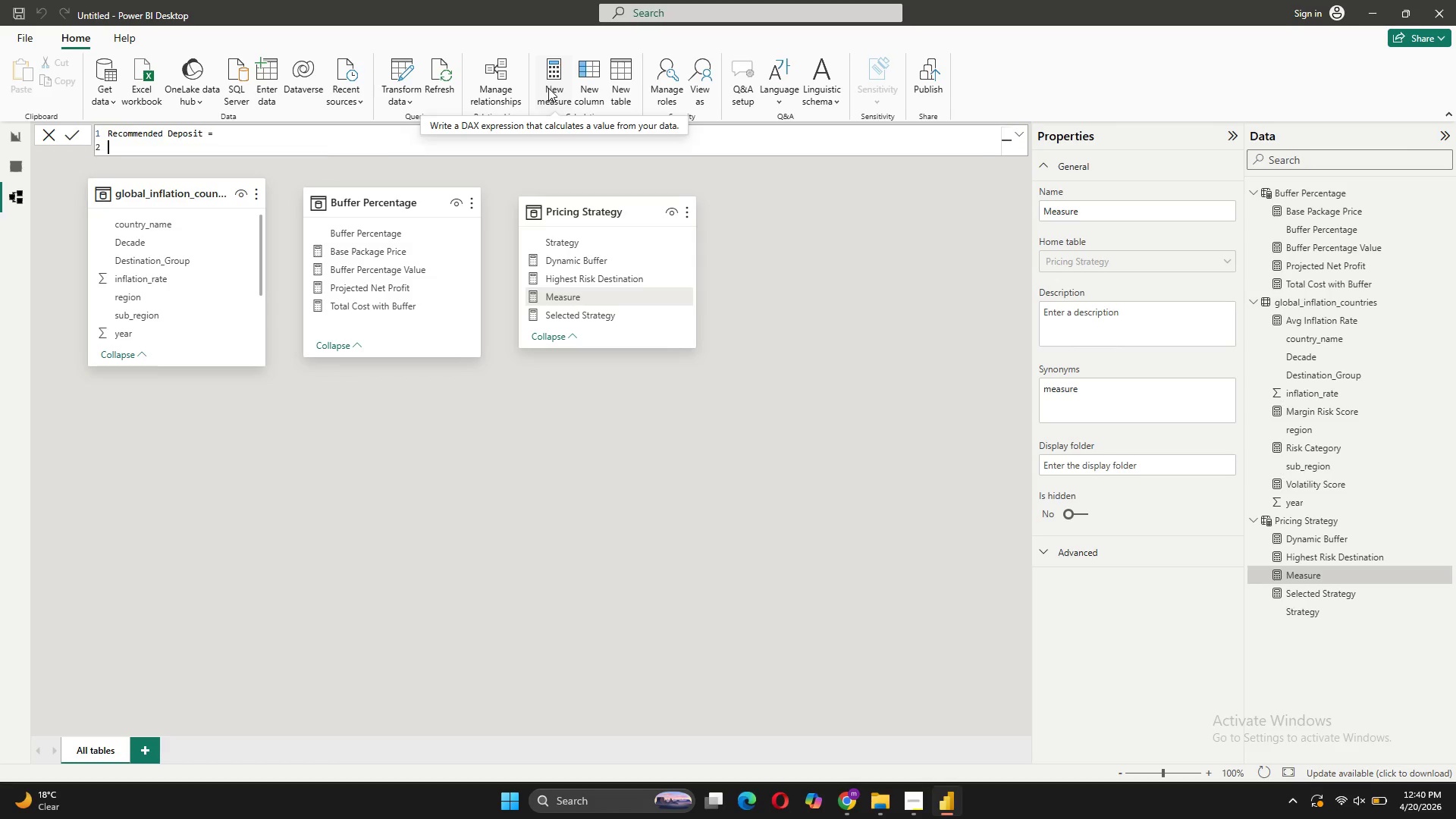 
key(Shift+Enter)
 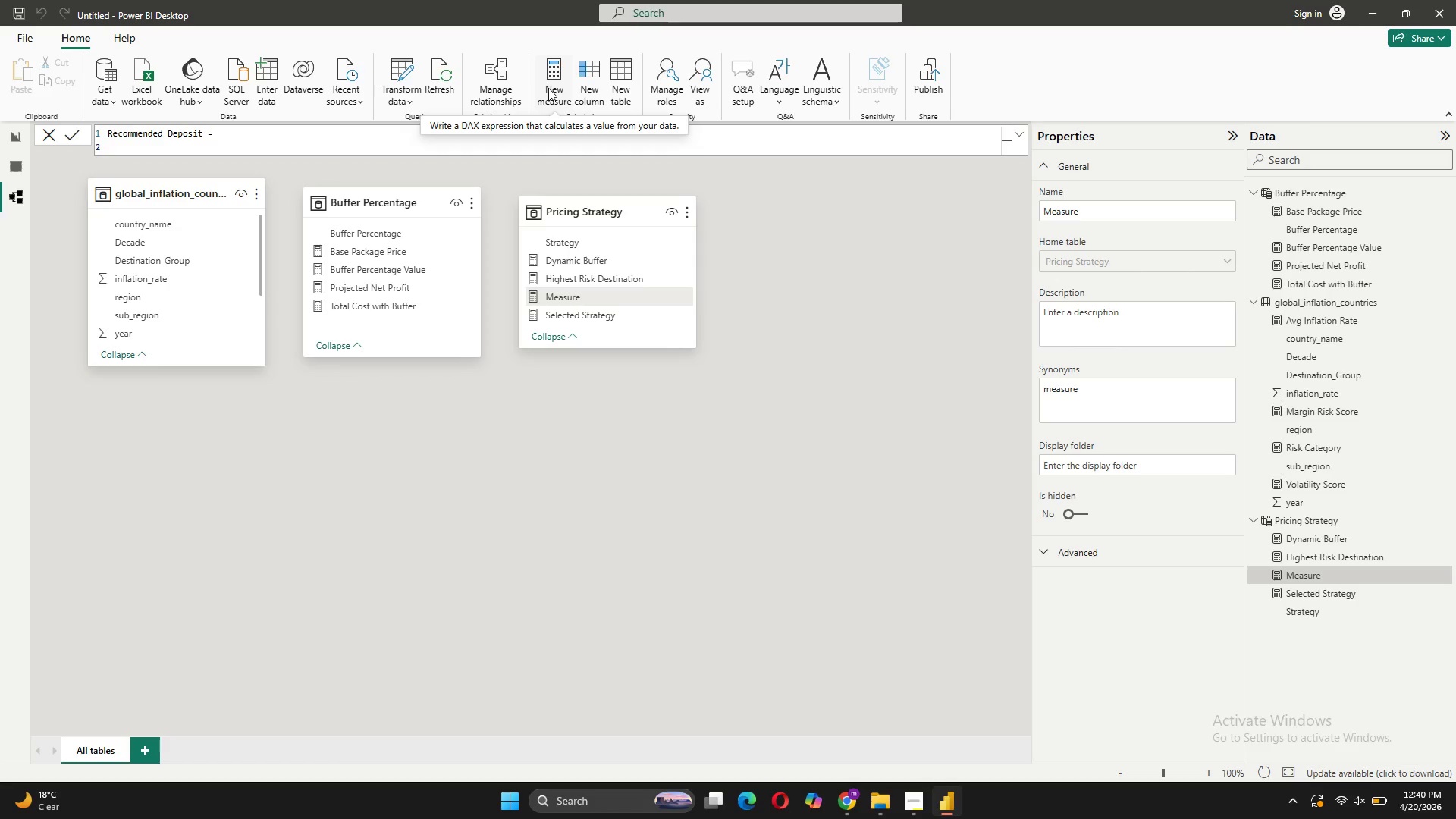 
type(SWITCH)
 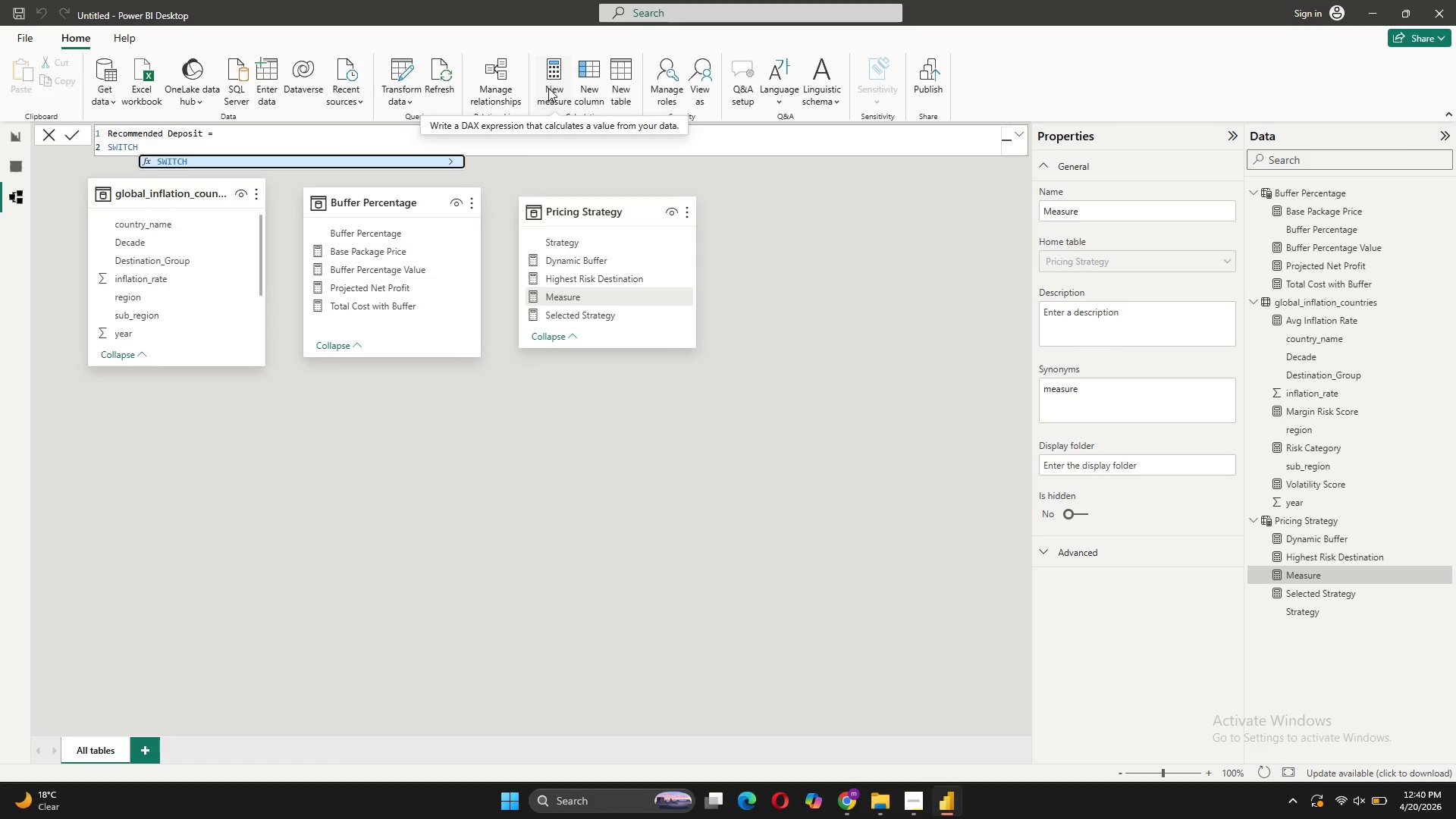 
type(())
 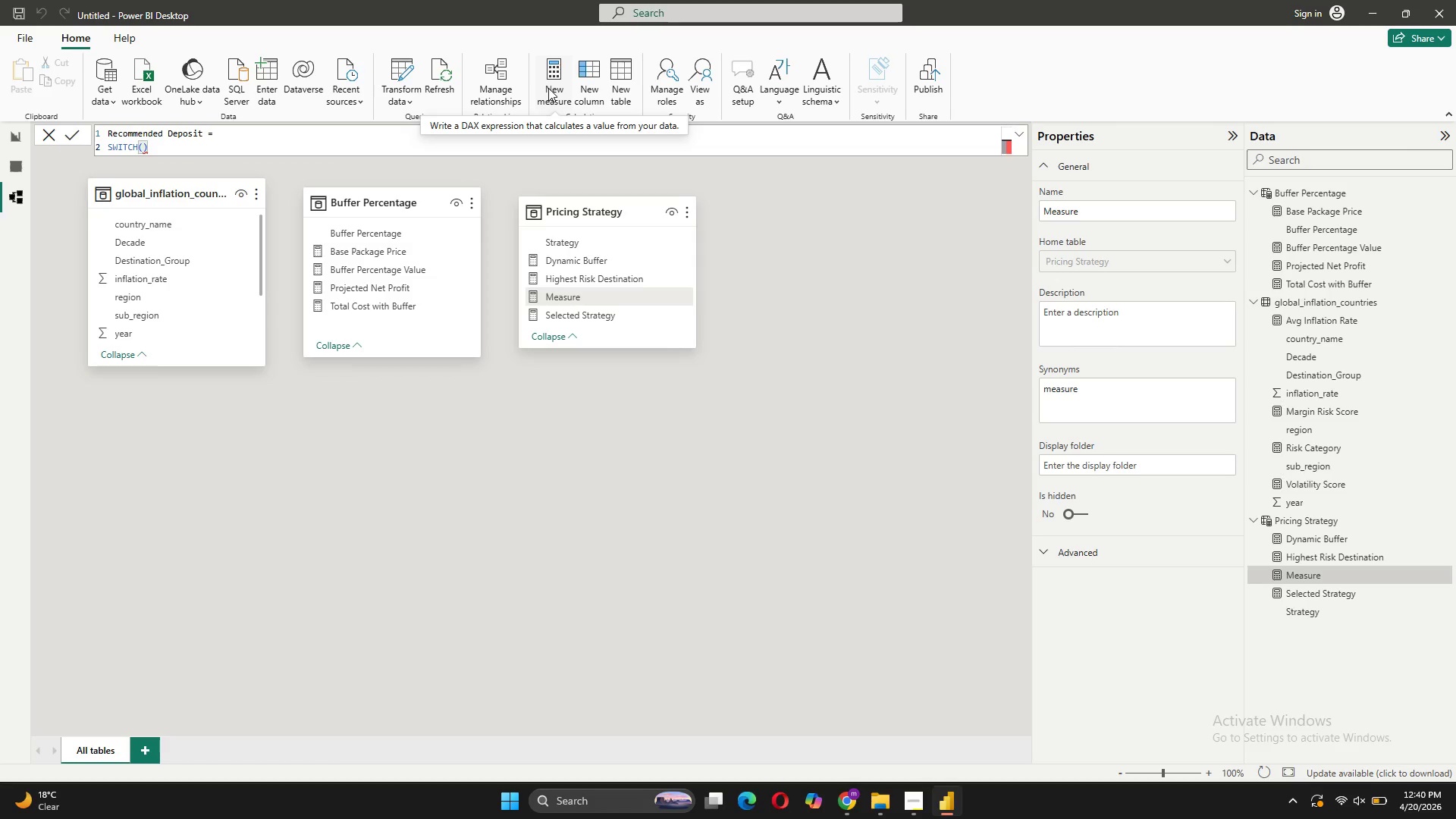 
key(ArrowLeft)
 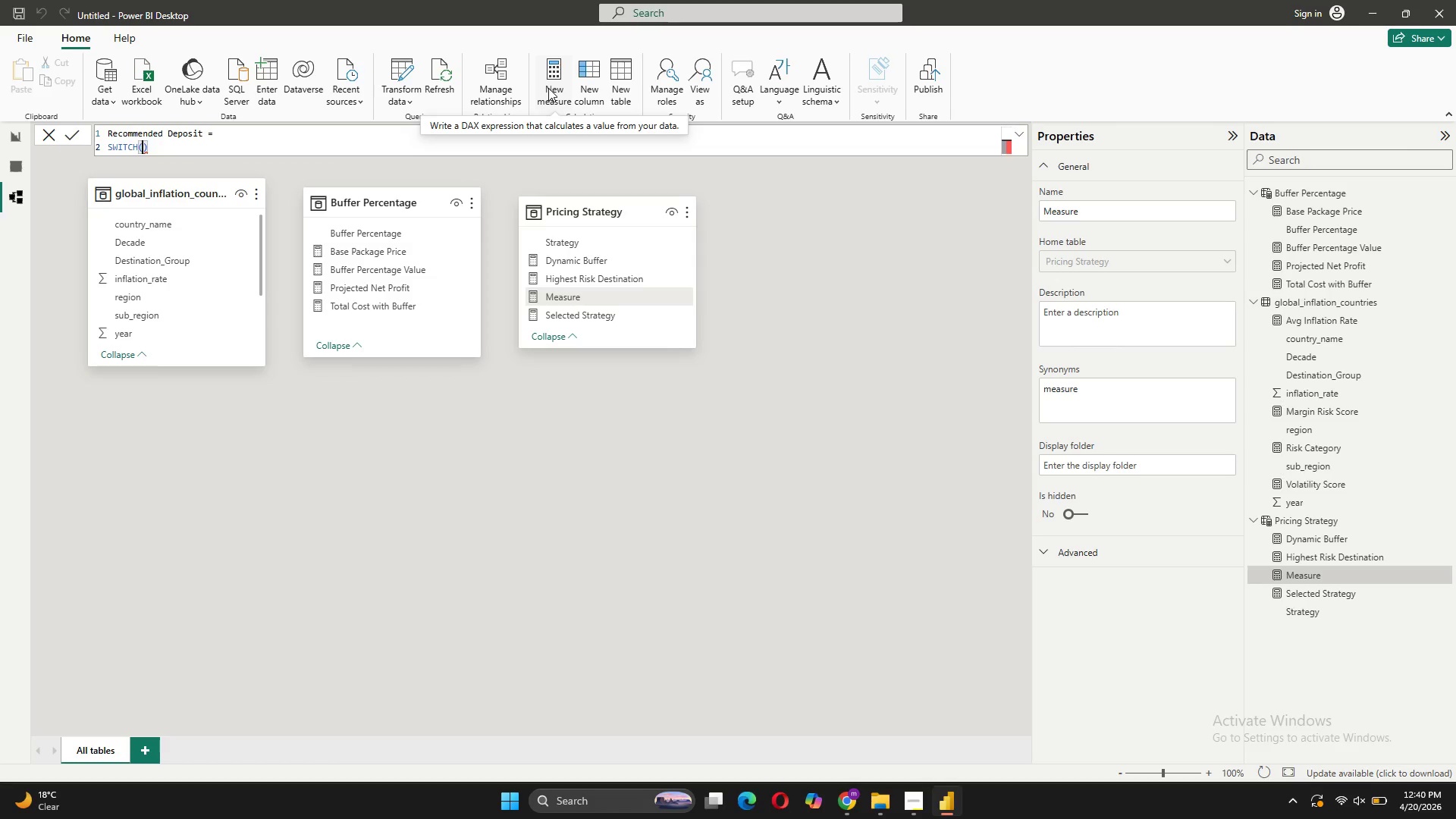 
key(Shift+ShiftRight)
 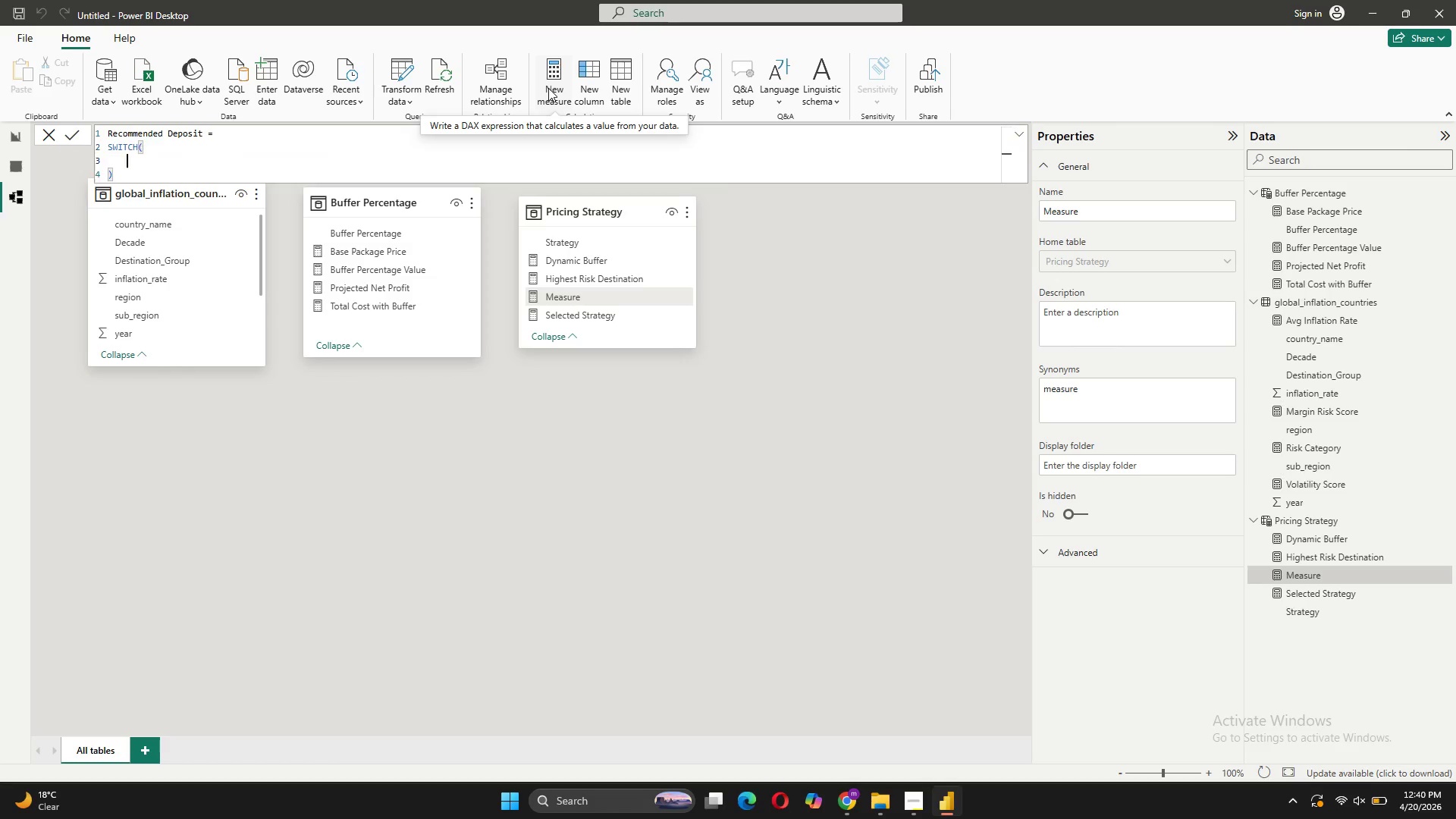 
key(Shift+Enter)
 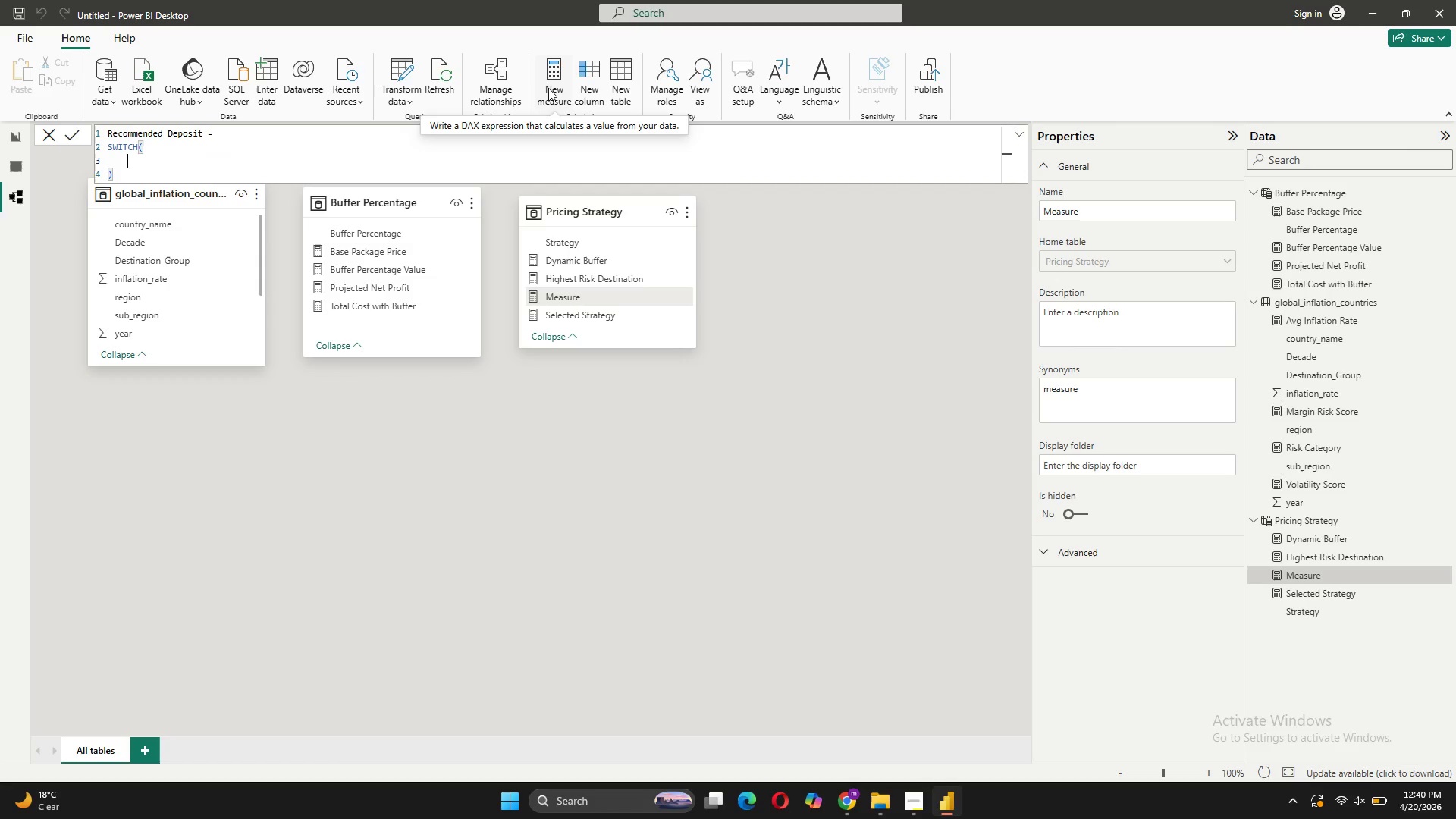 
type(TRUE(),)
 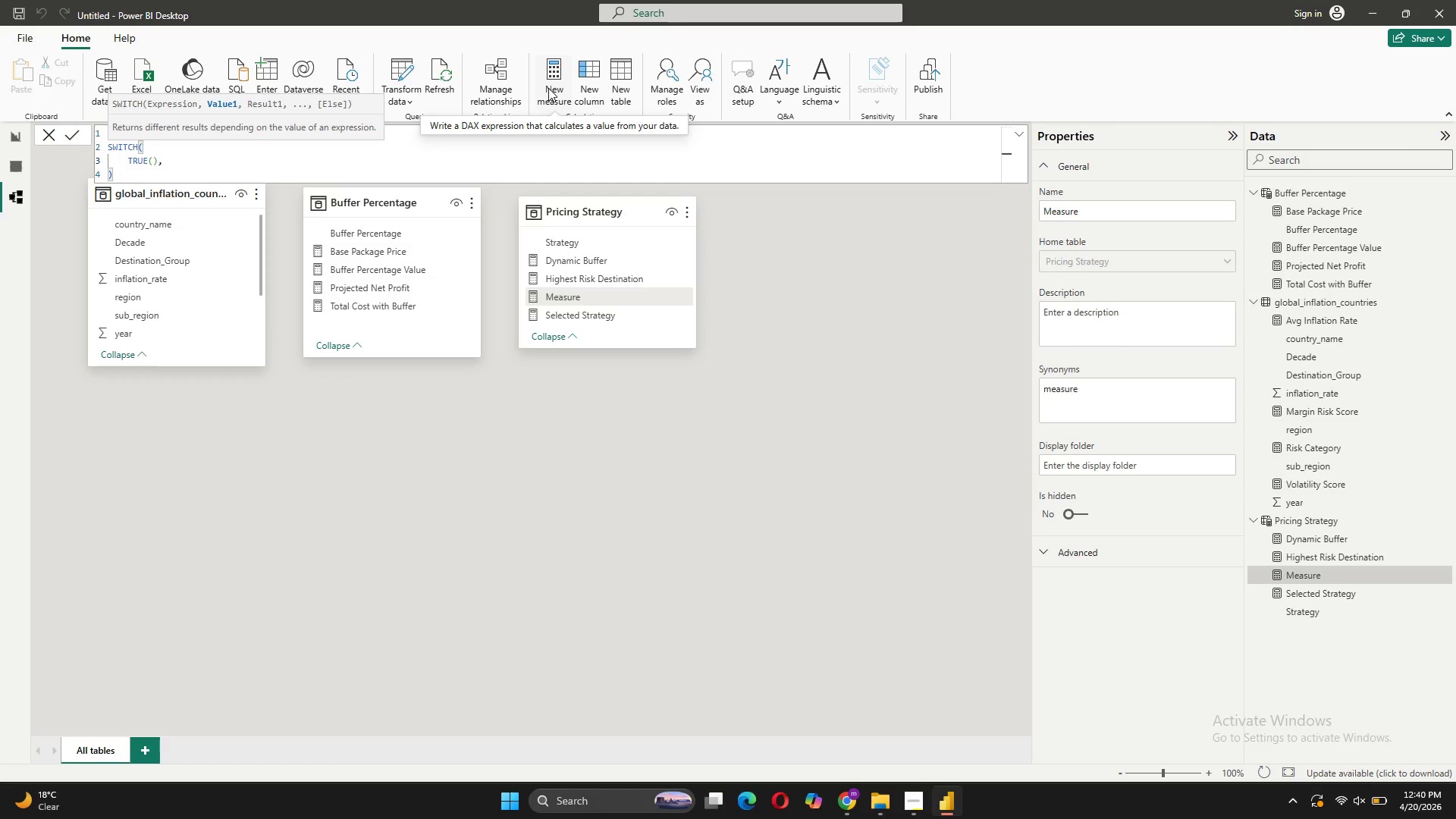 
key(Shift+Enter)
 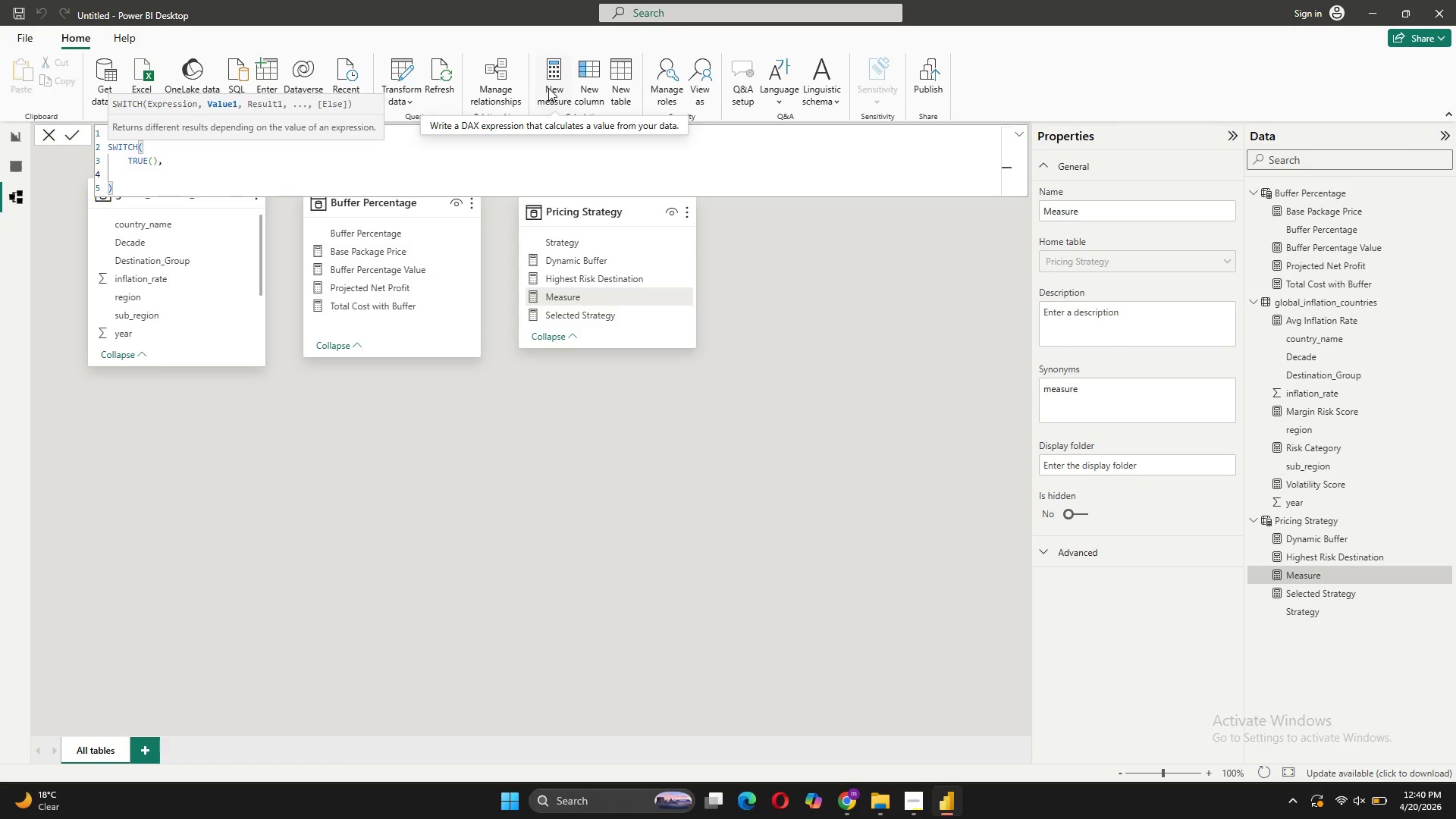 
key(BracketLeft)
 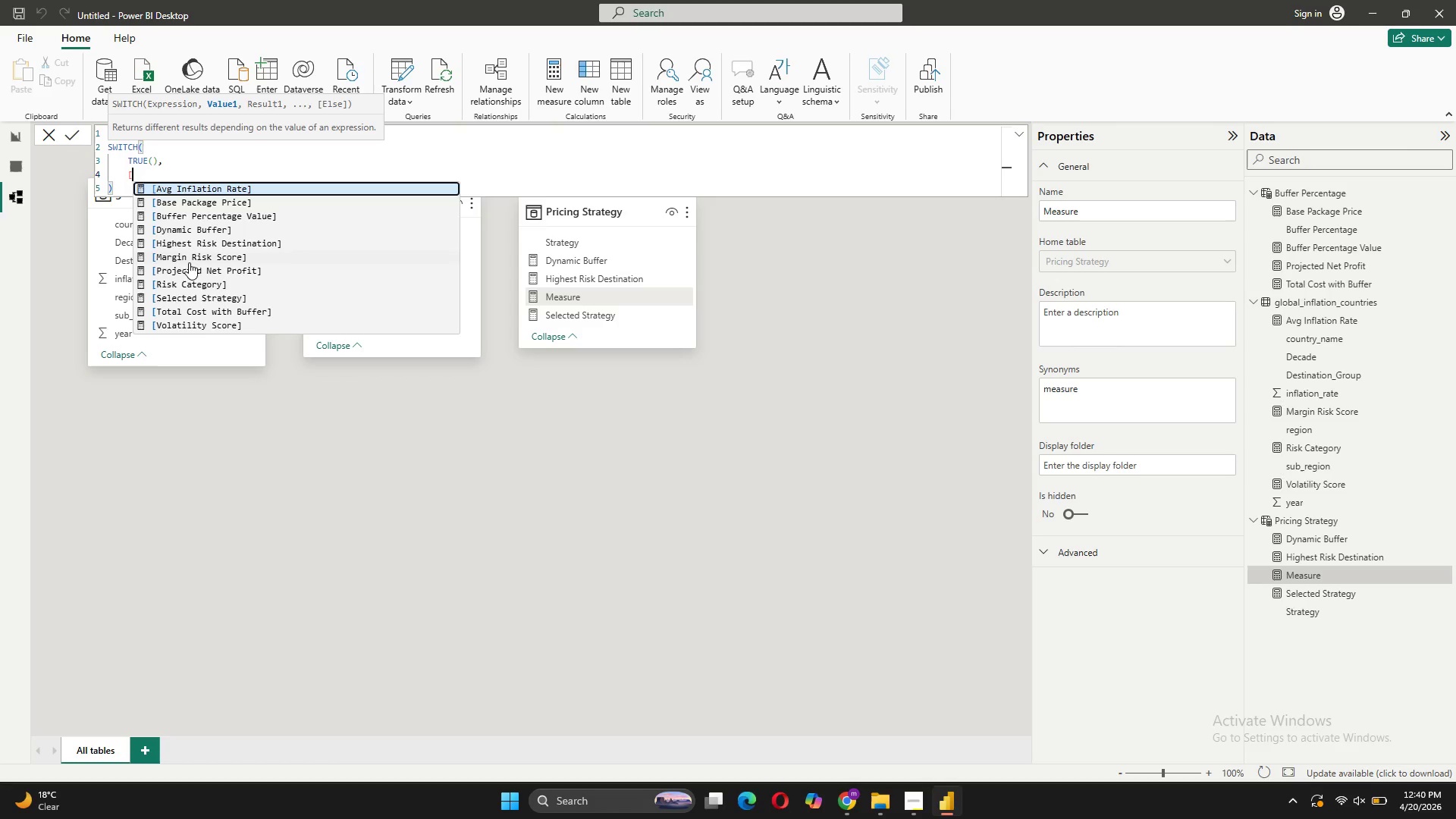 
left_click([228, 256])
 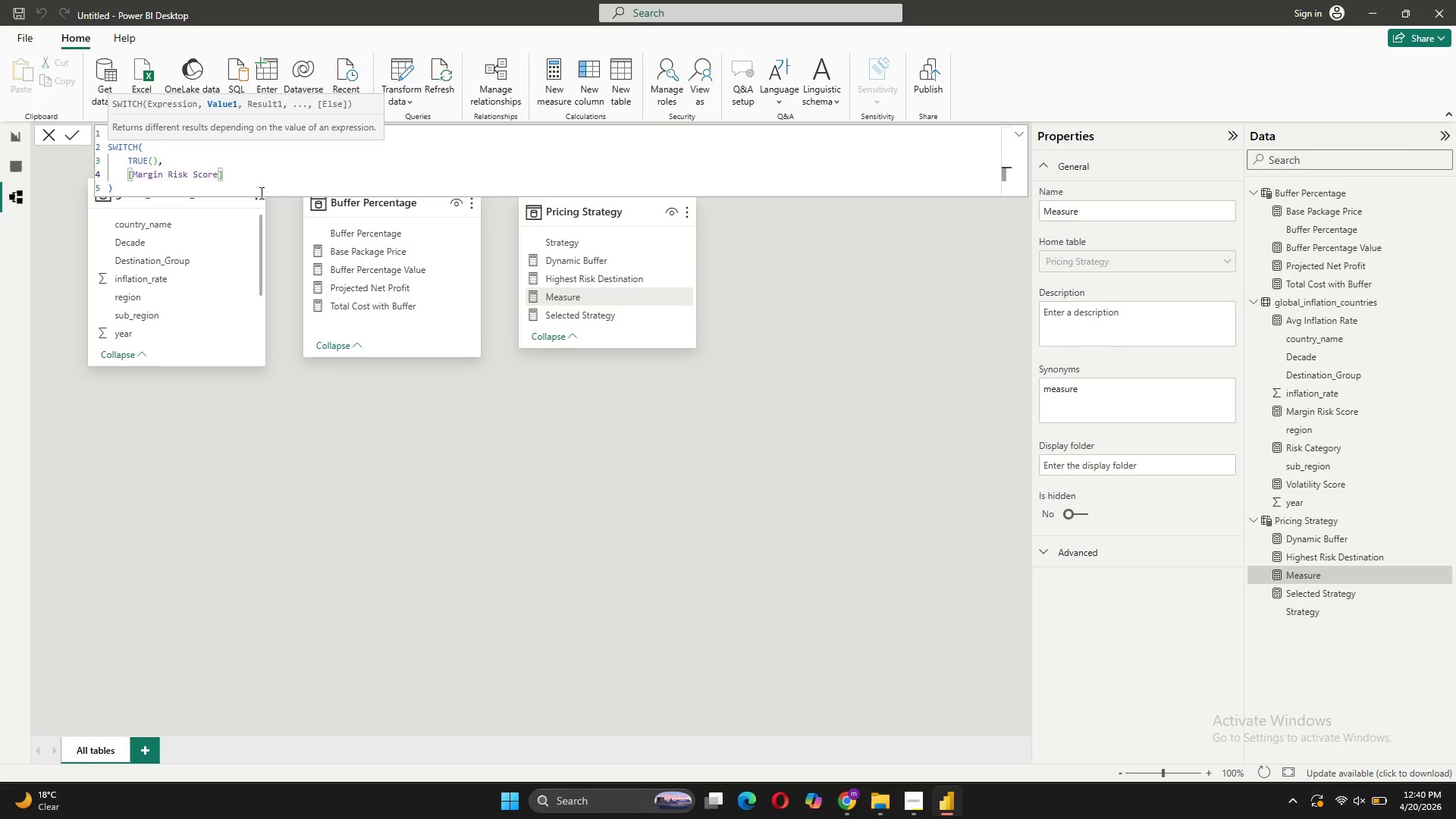 
type( >= 70, "35%")
 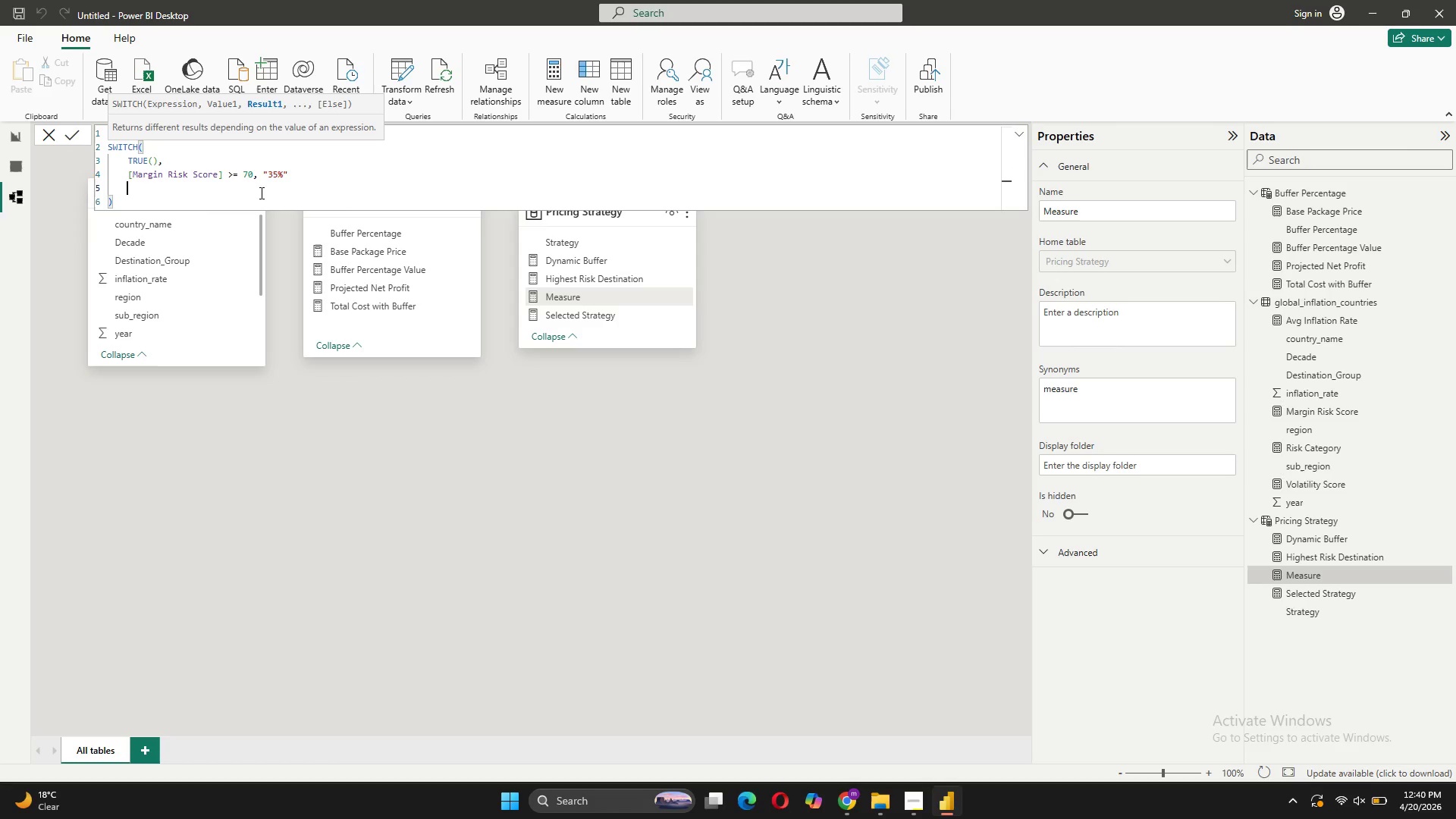 
 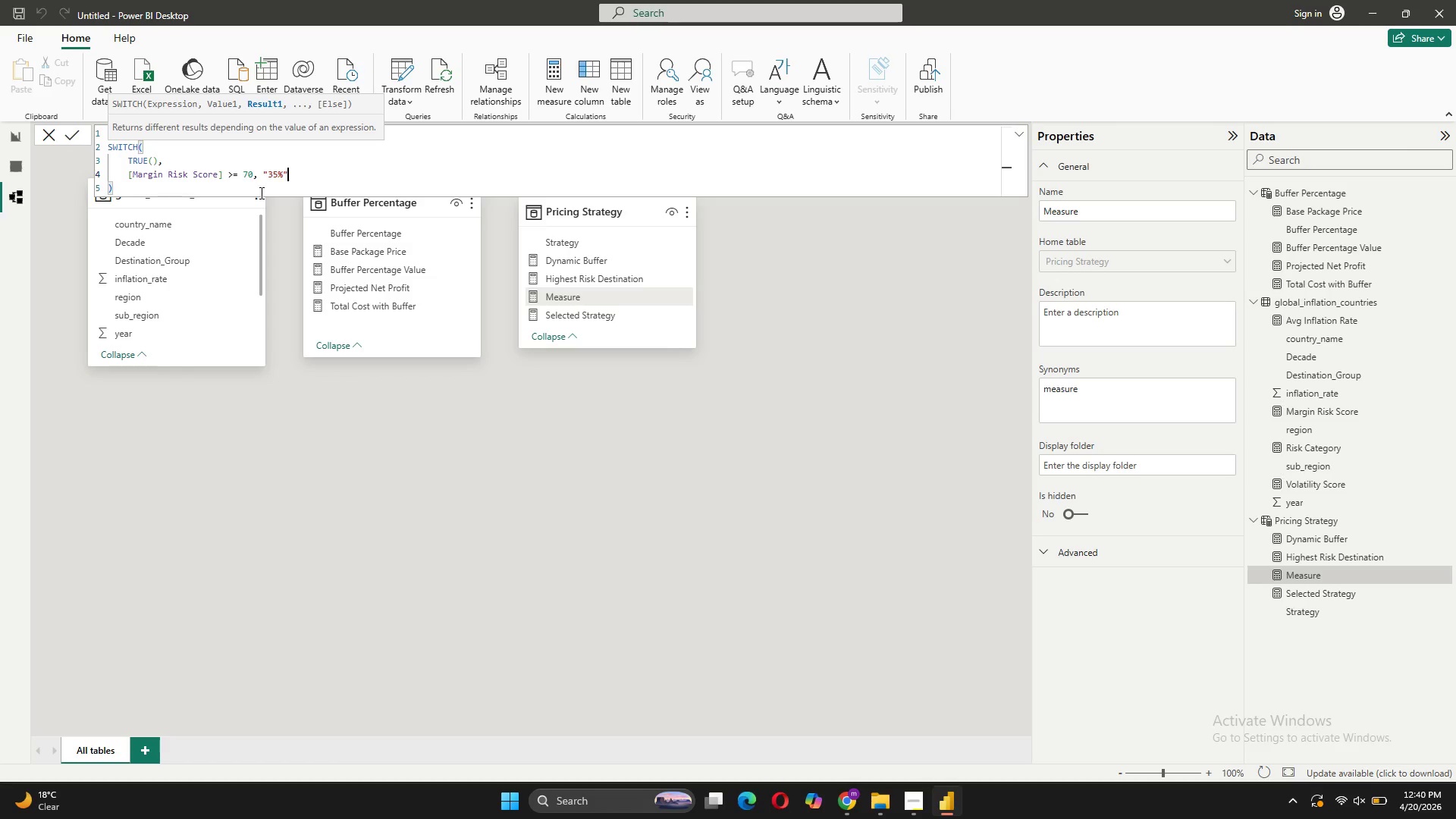 
key(Shift+Enter)
 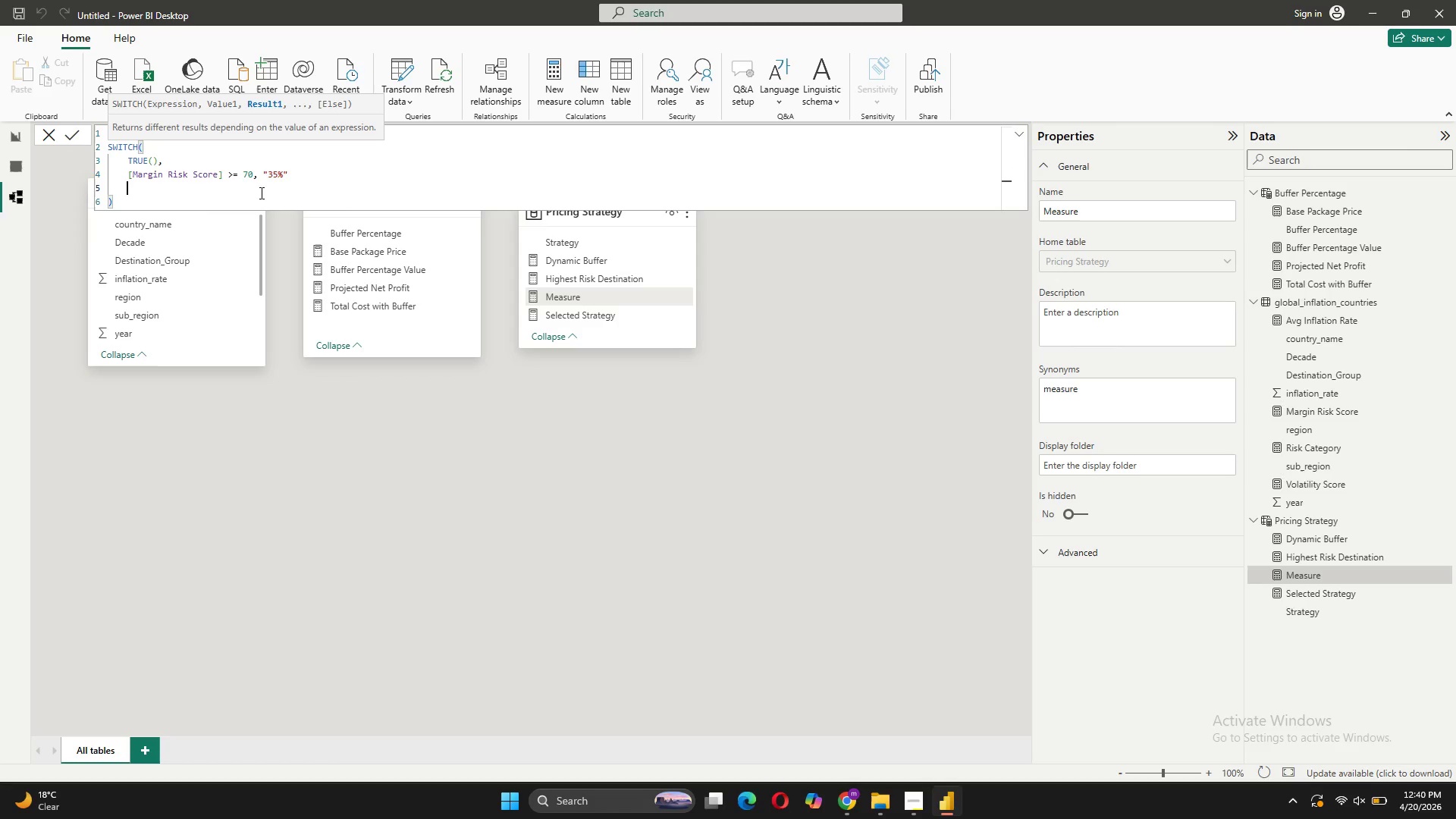 
key(BracketLeft)
 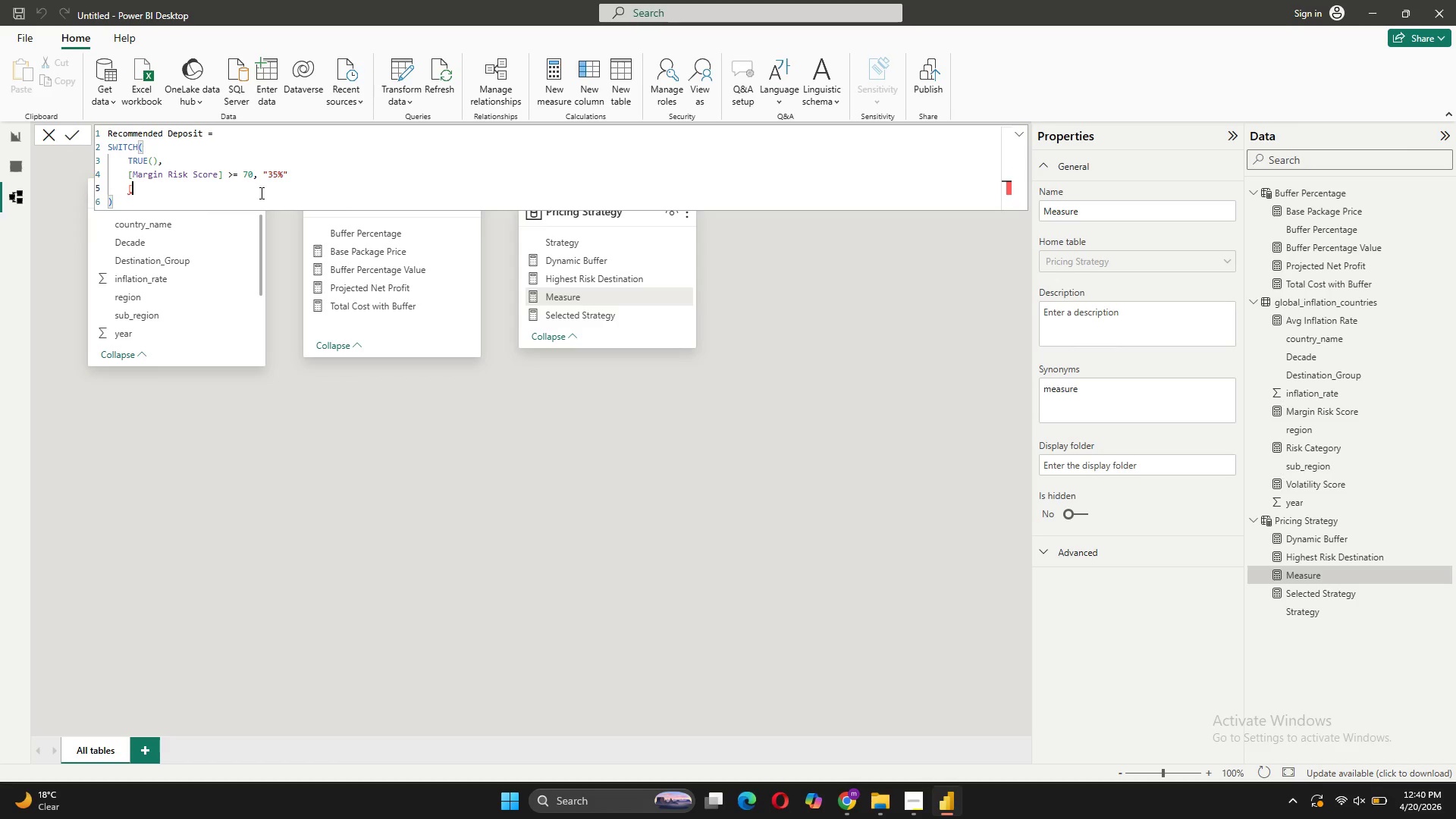 
key(M)
 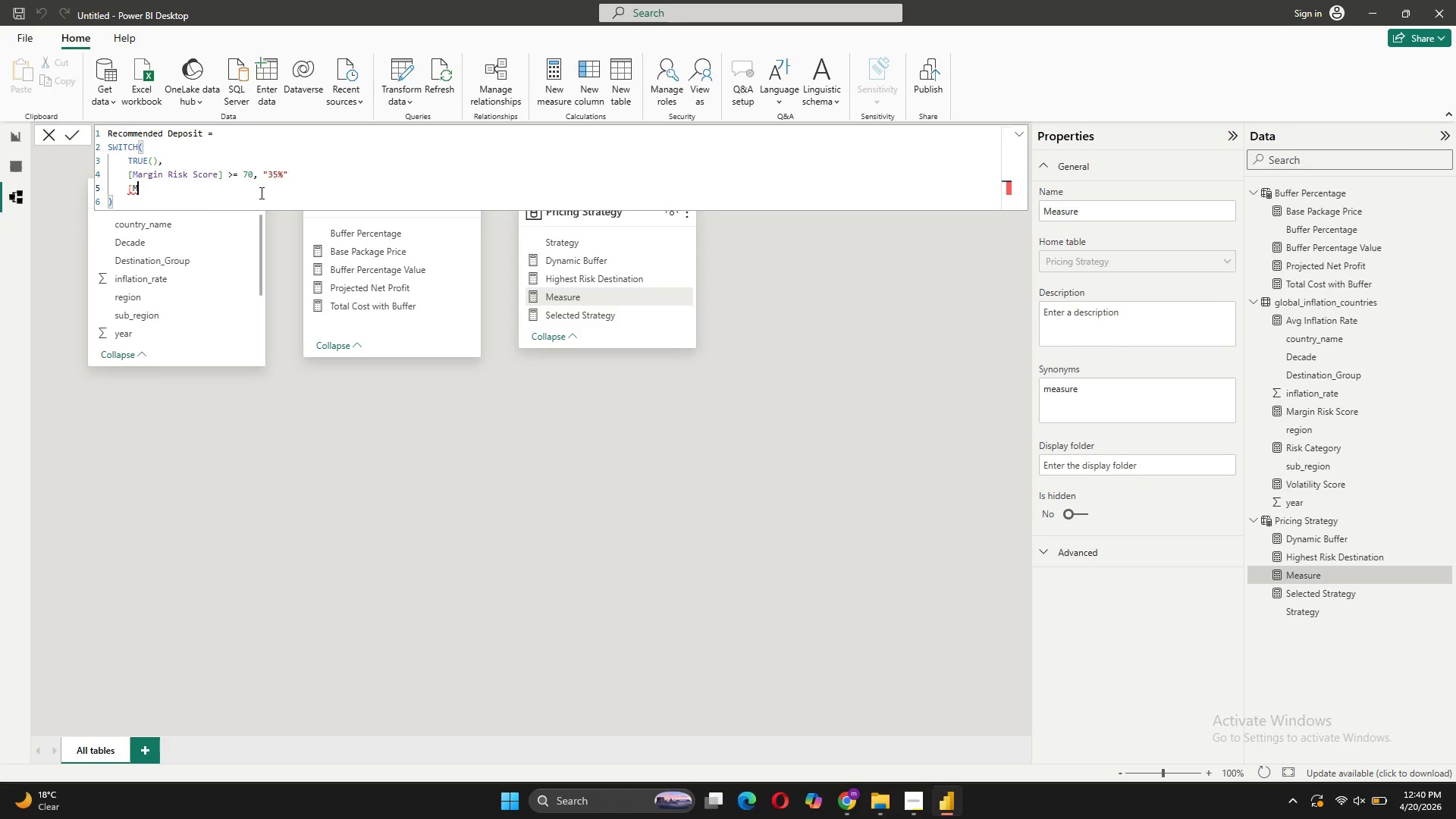 
key(CapsLock)
 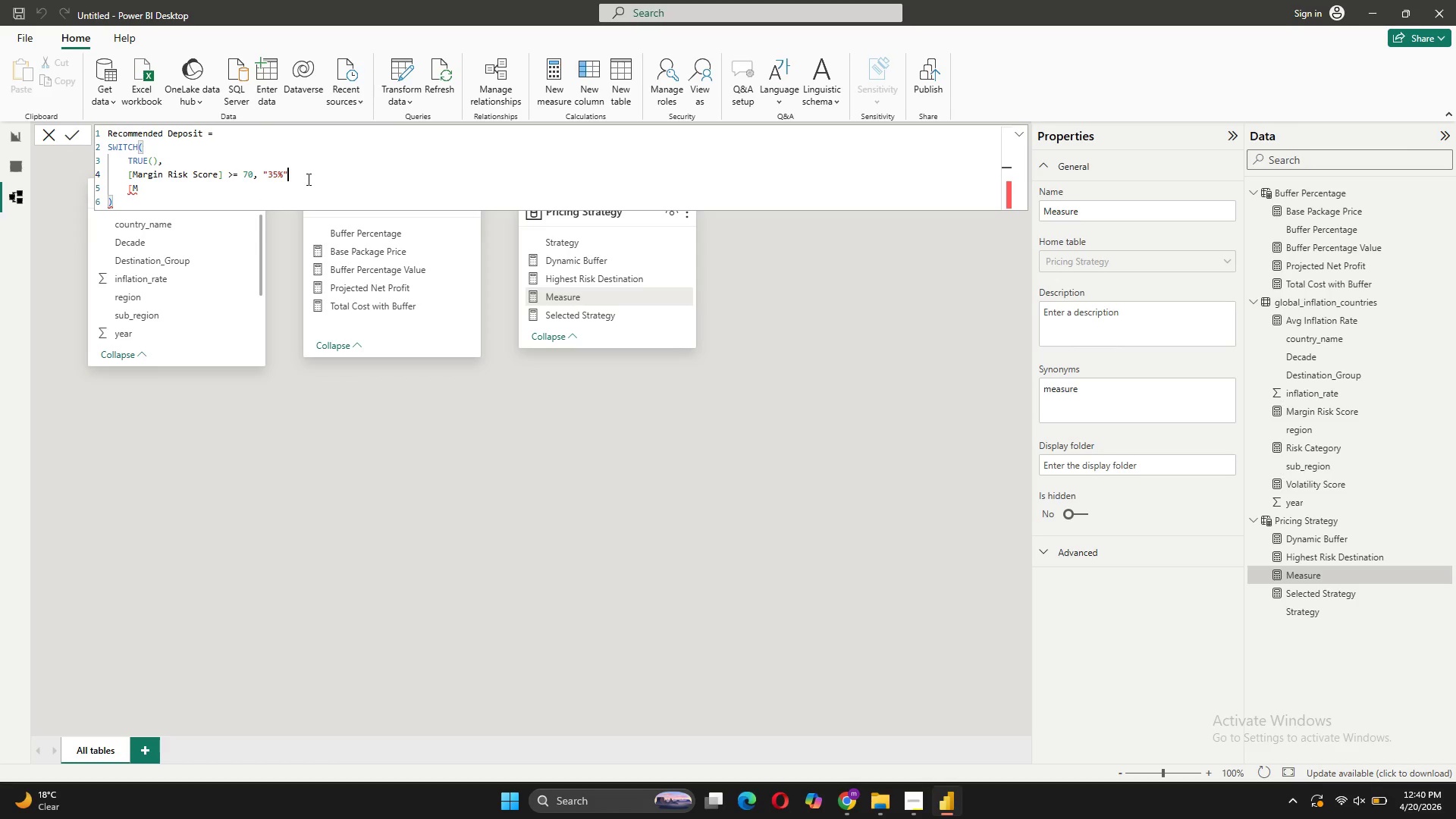 
key(Comma)
 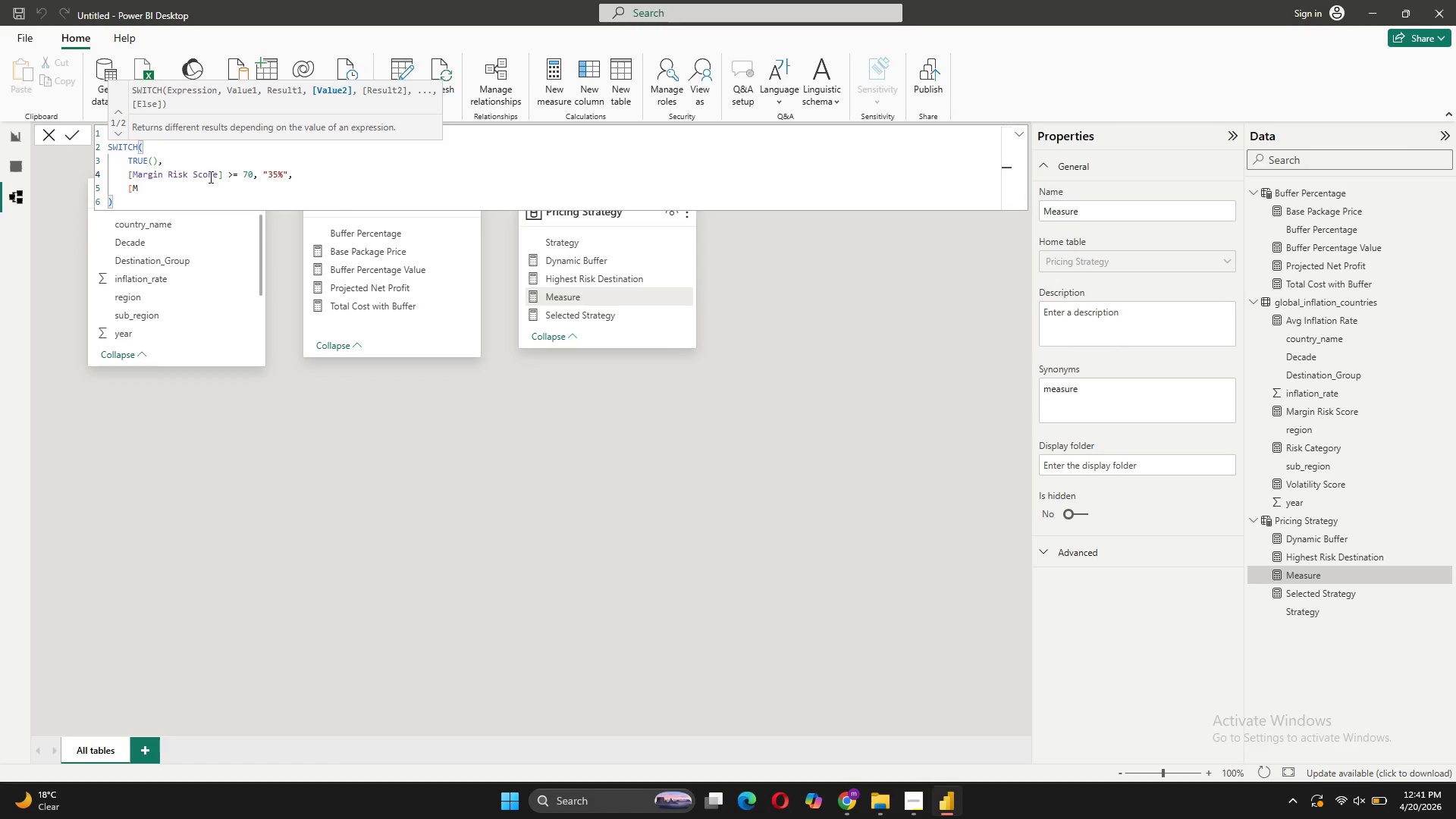 
left_click([196, 186])
 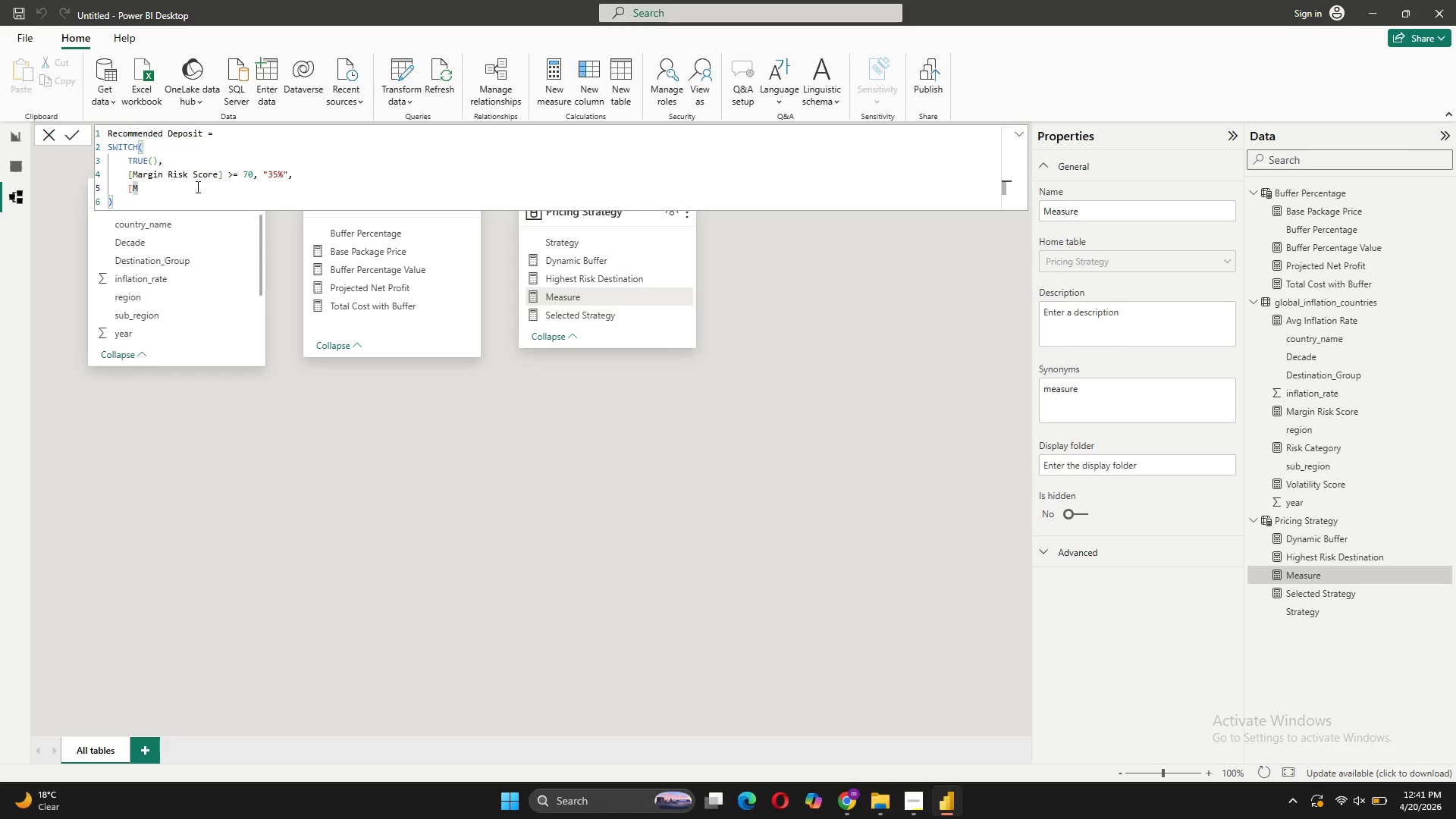 
type(ar)
 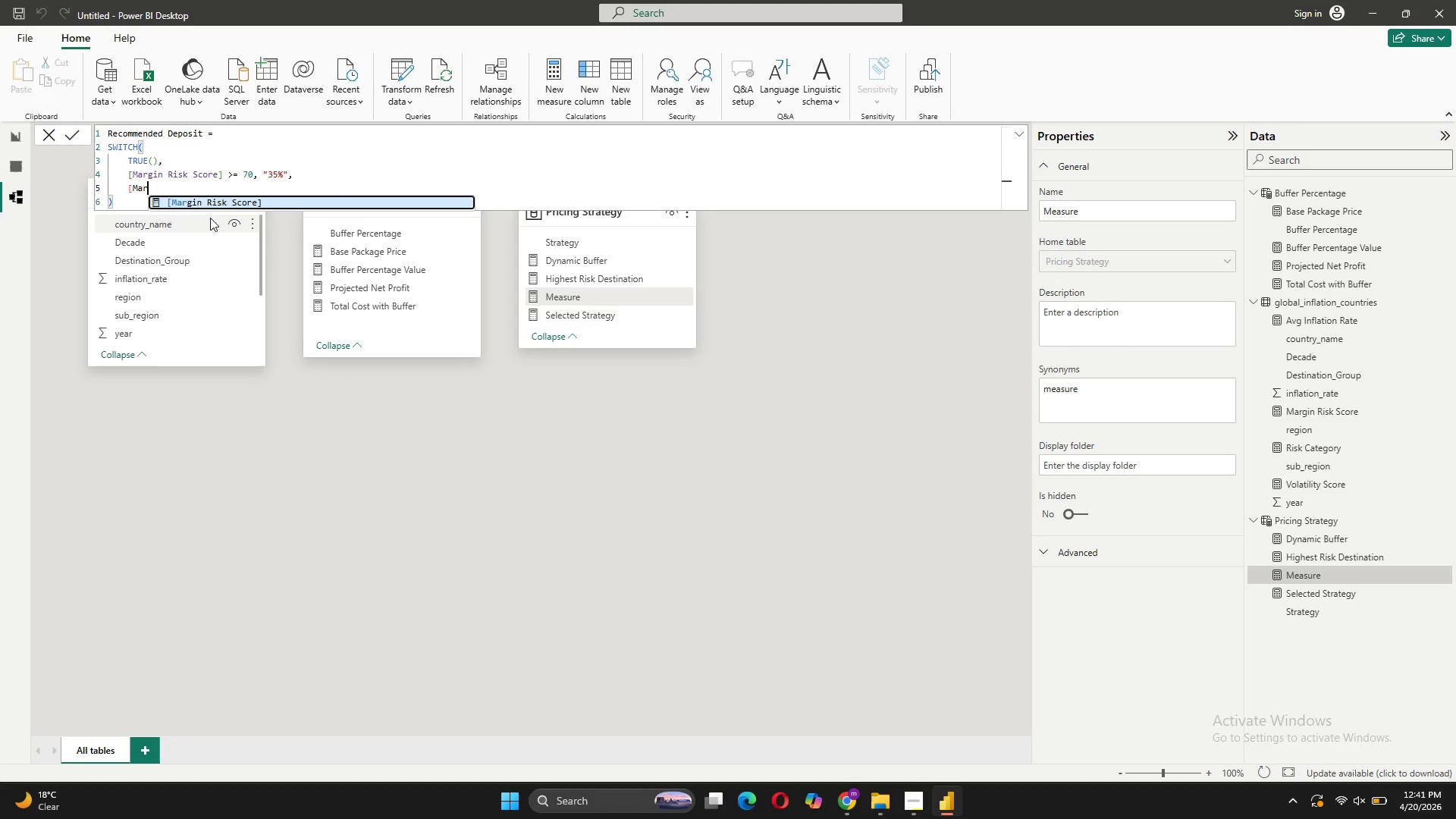 
left_click([211, 206])
 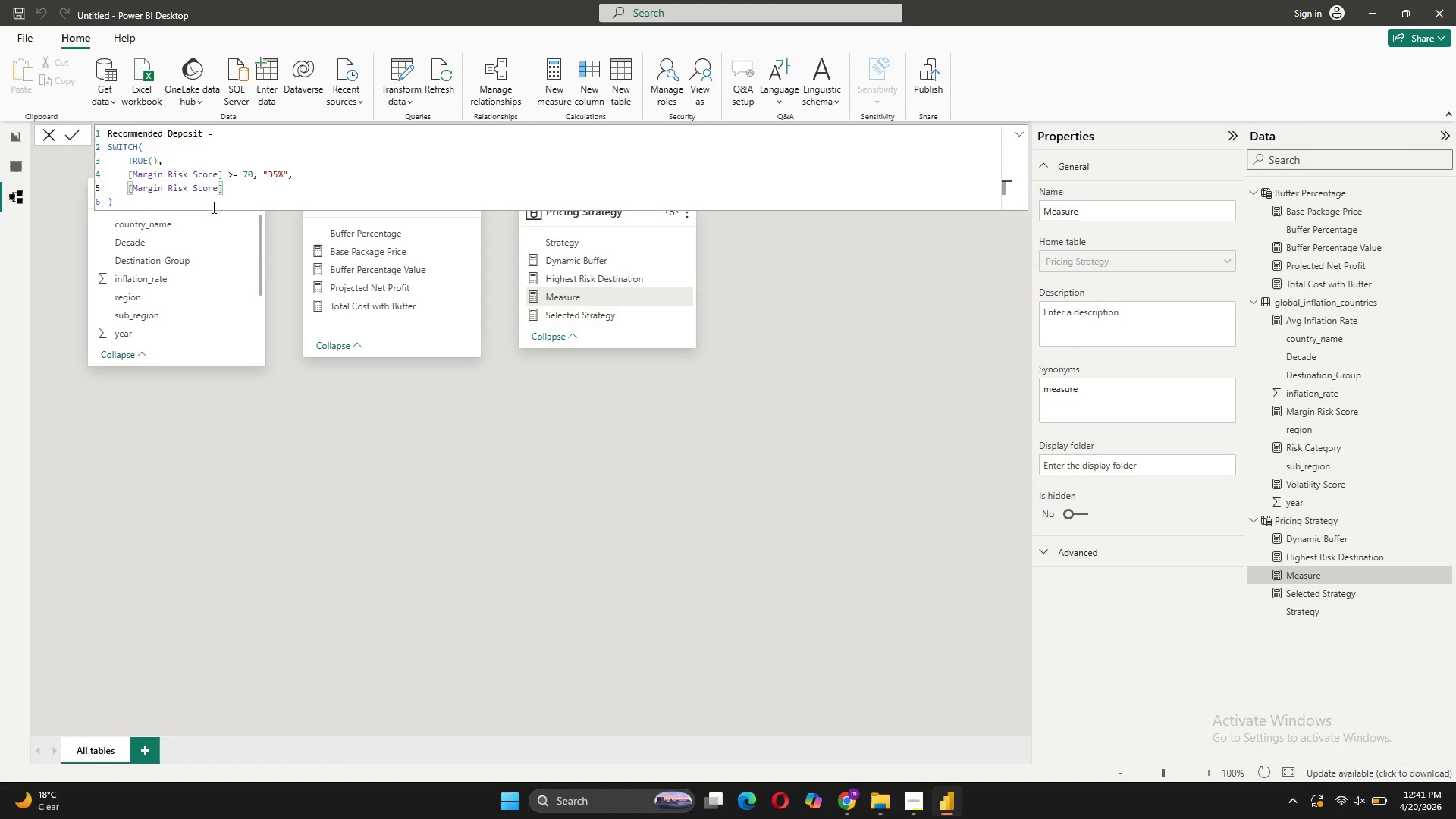 
type( >= 40, "20%",)
 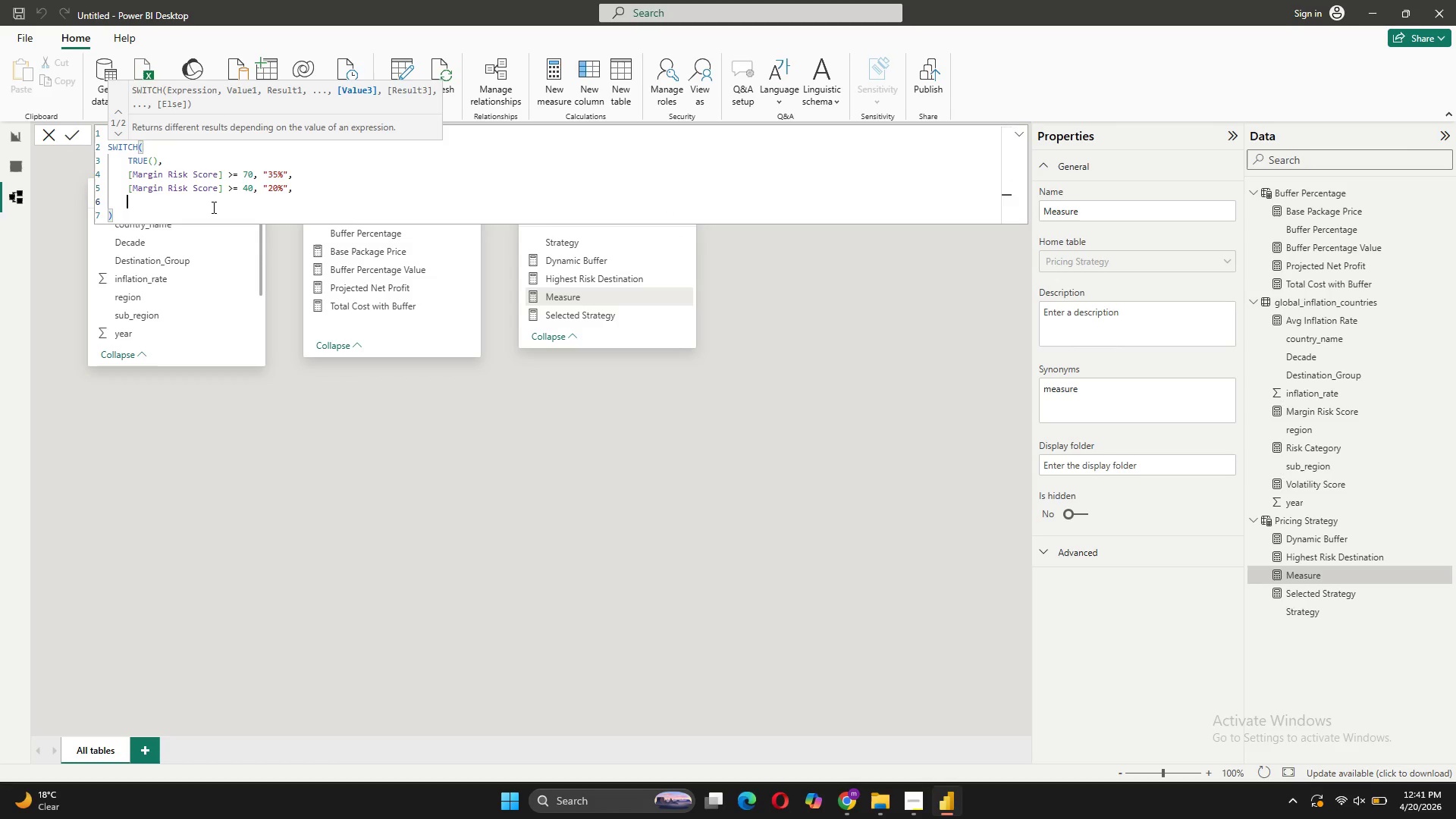 
 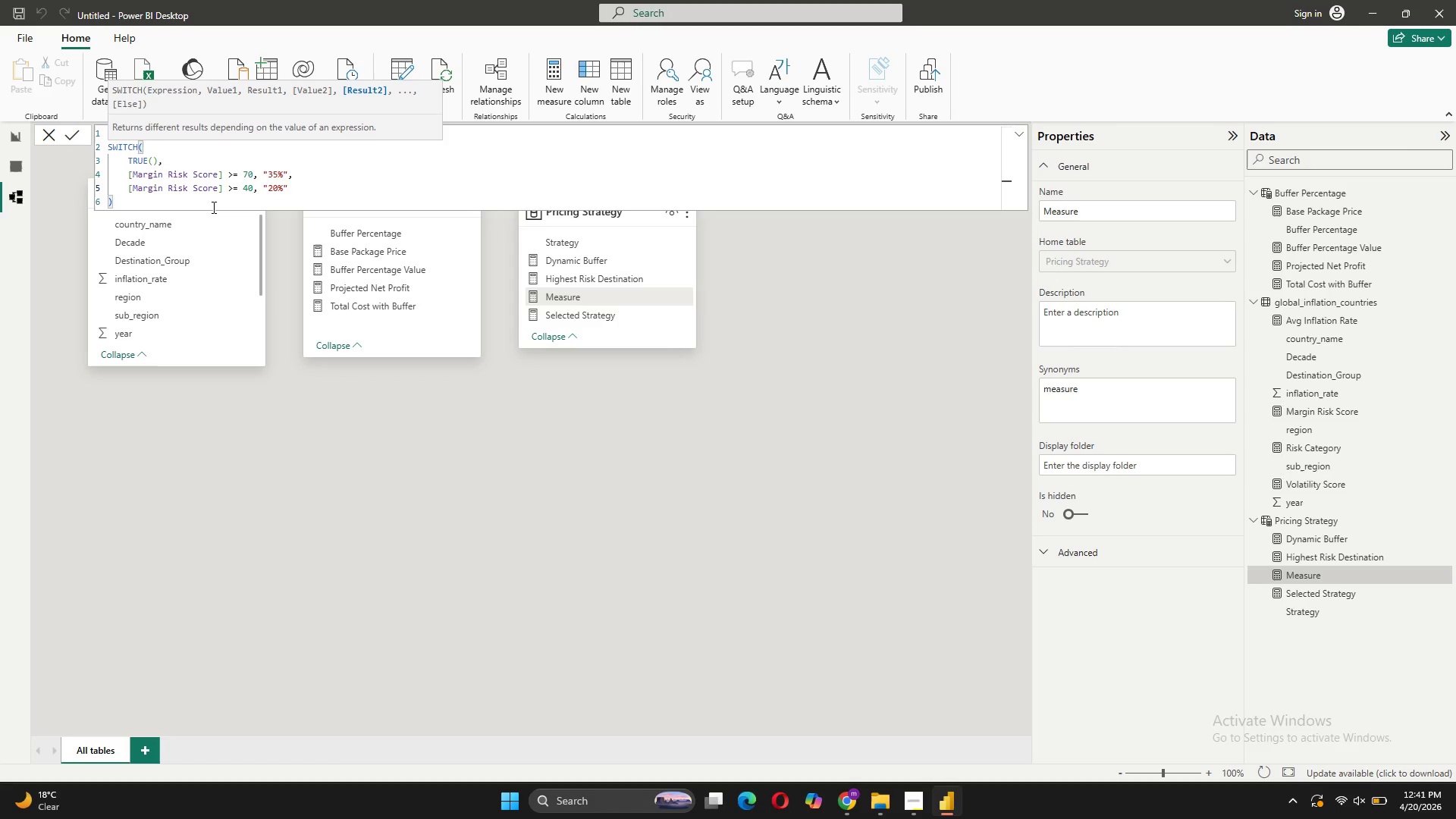 
key(Shift+Enter)
 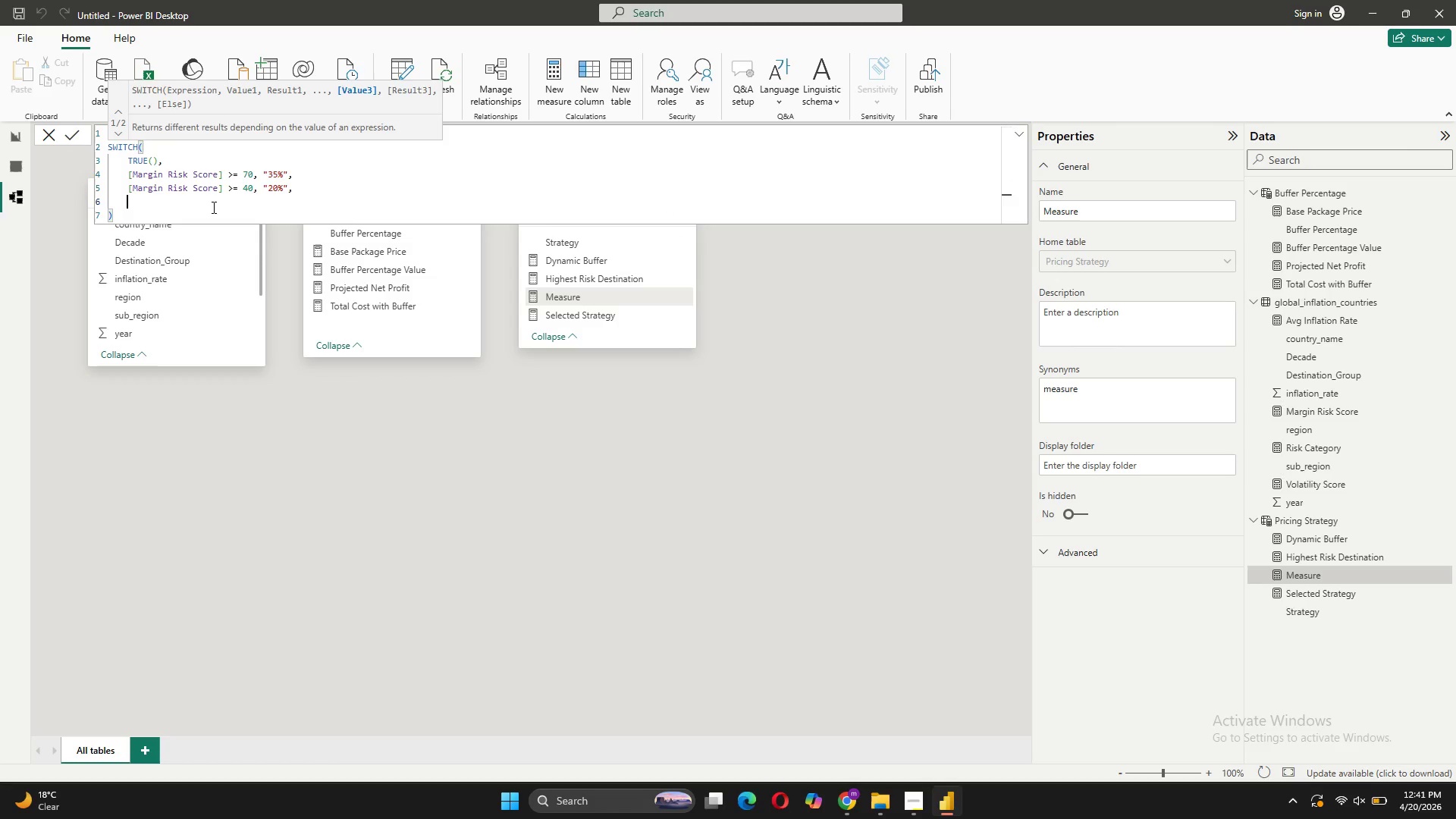 
type("10%)
 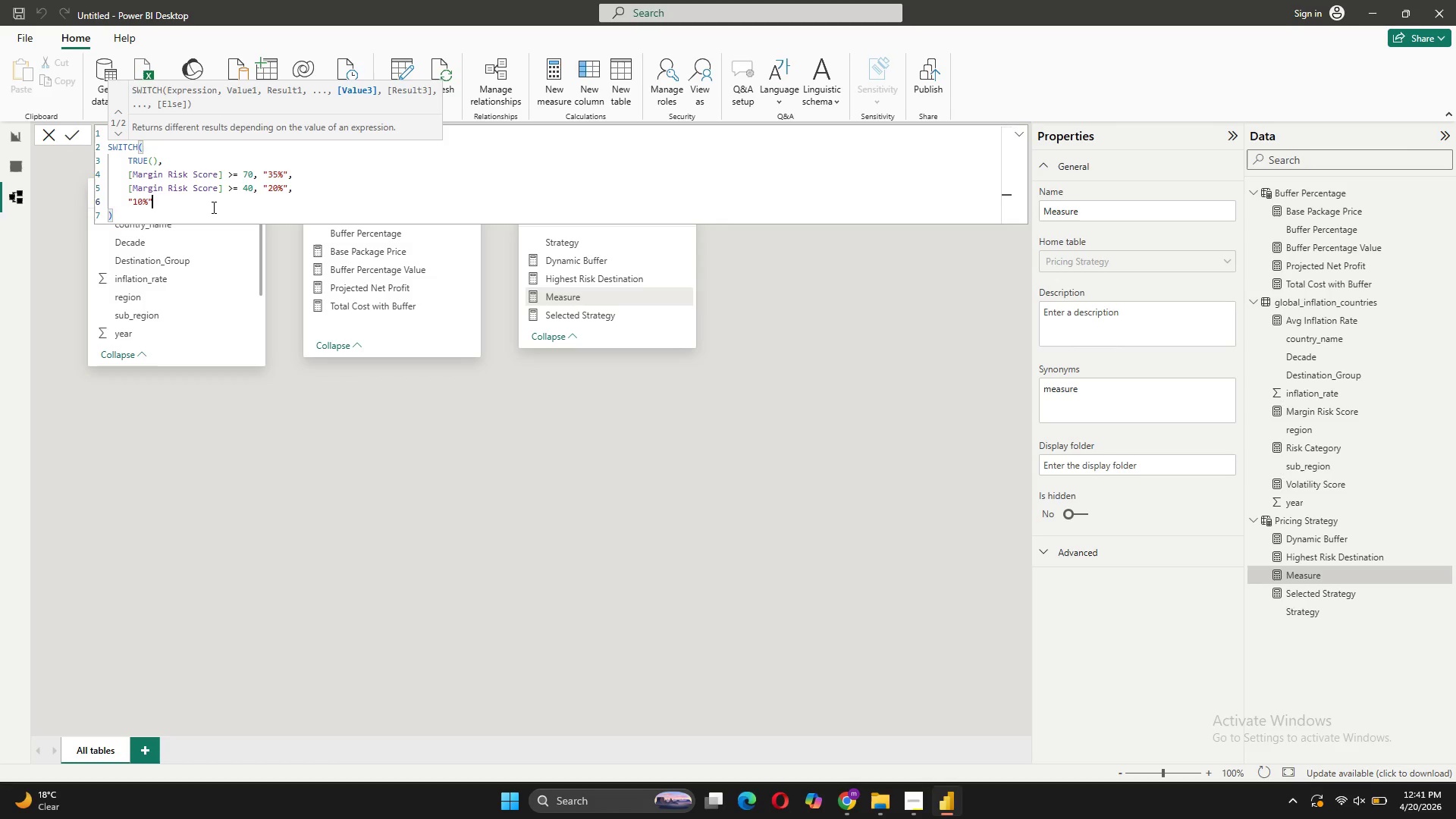 
 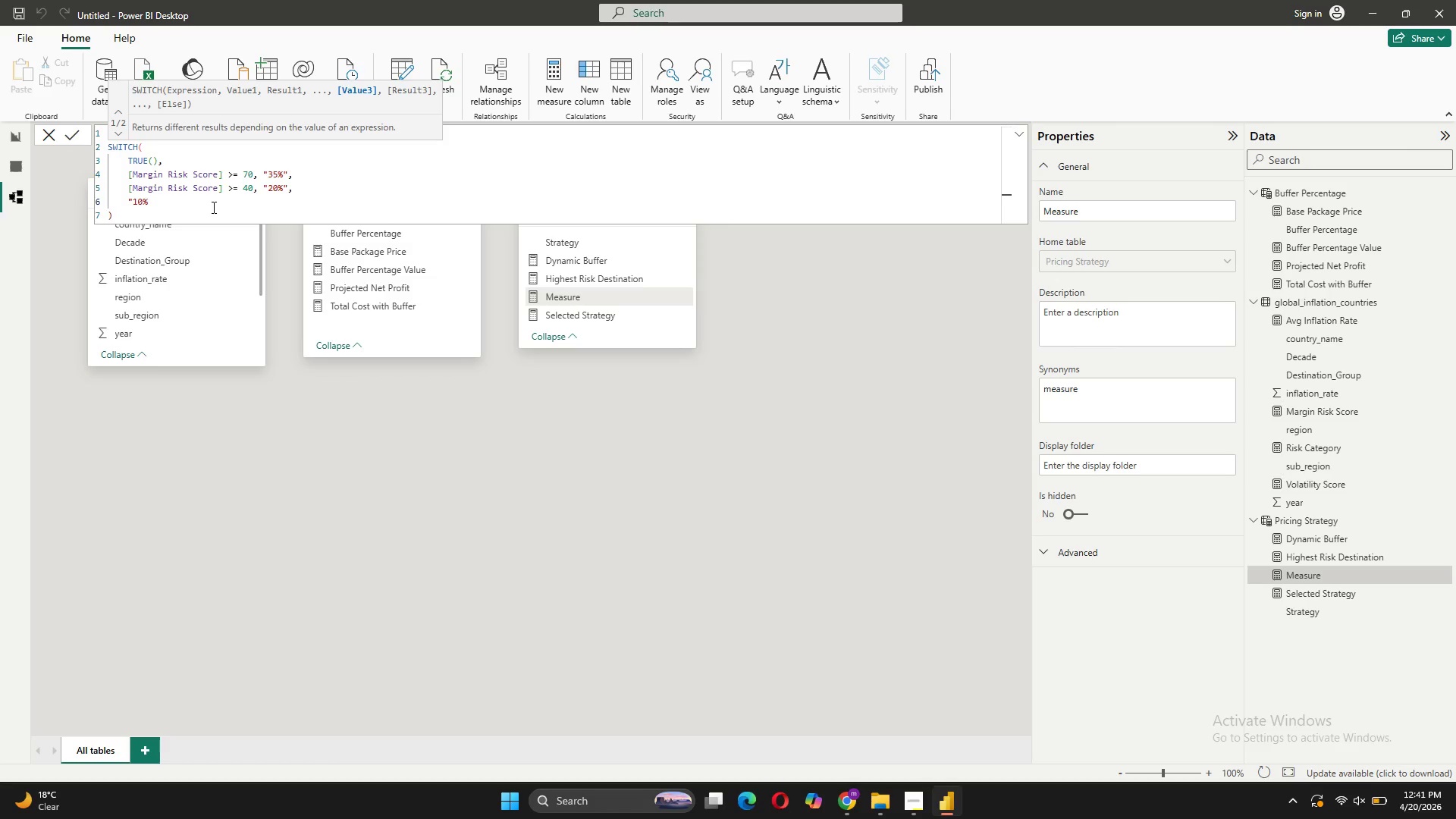 
key(Shift+Quote)
 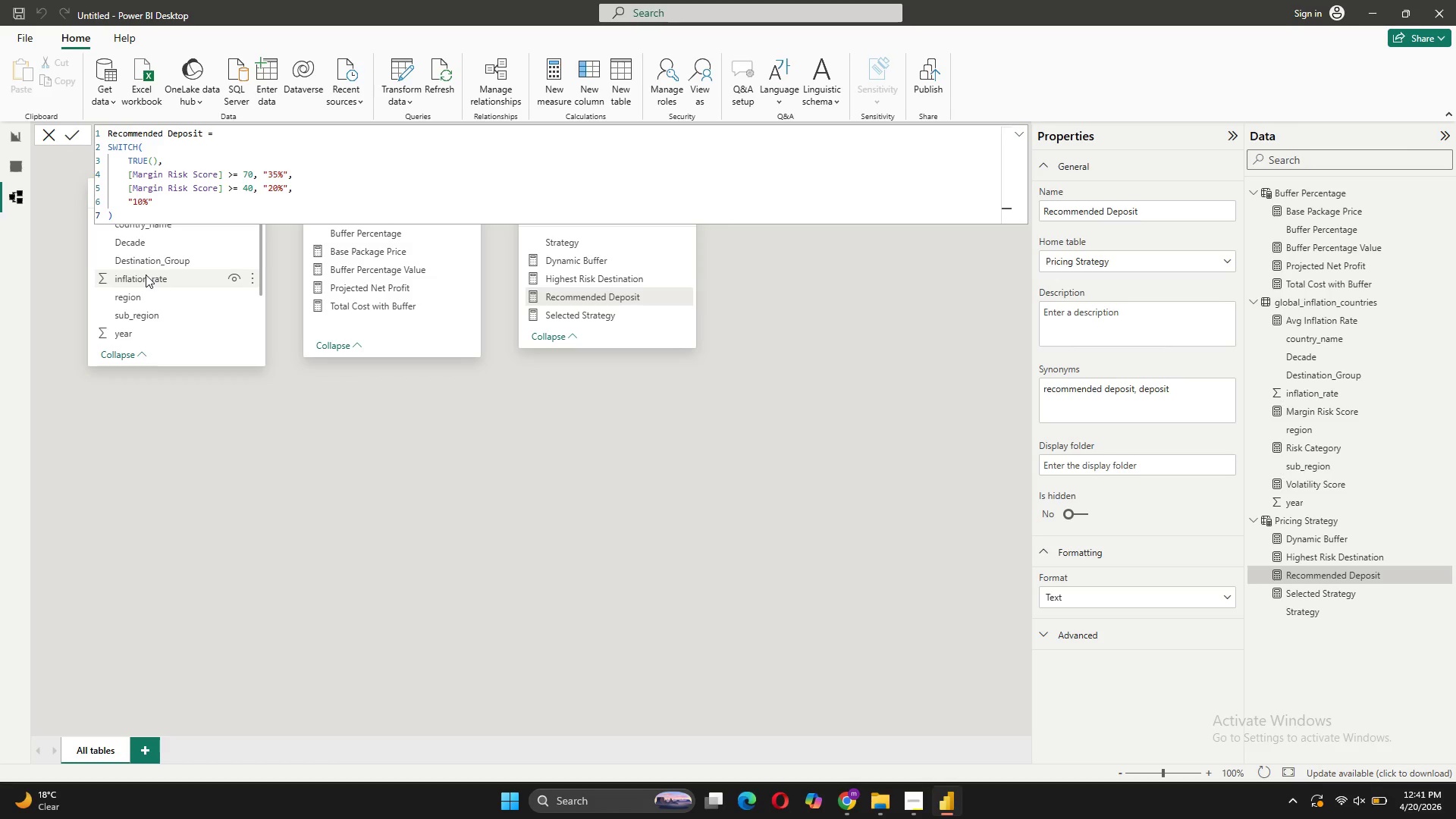 
wait(17.99)
 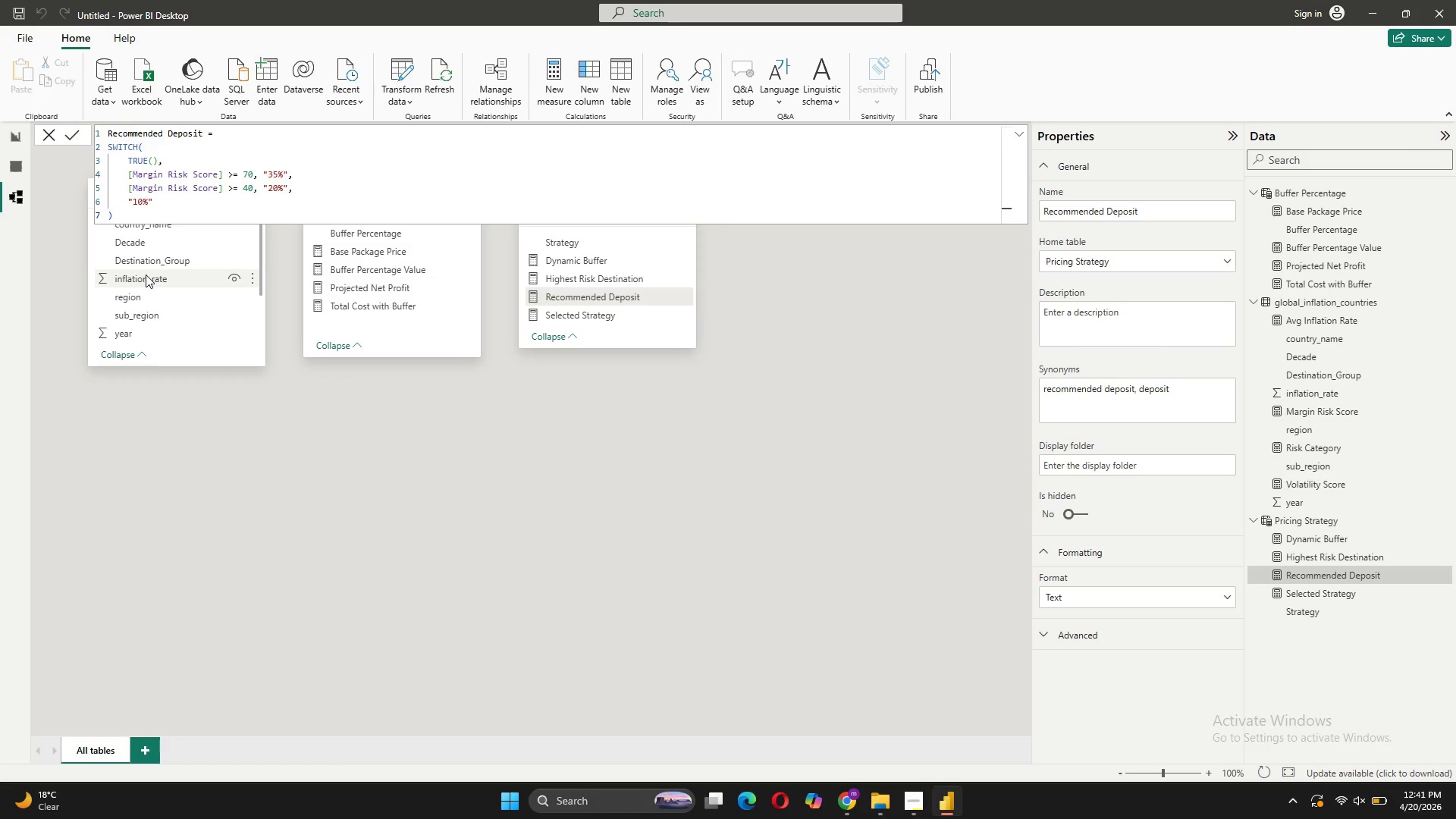 
mouse_move([11, 151])
 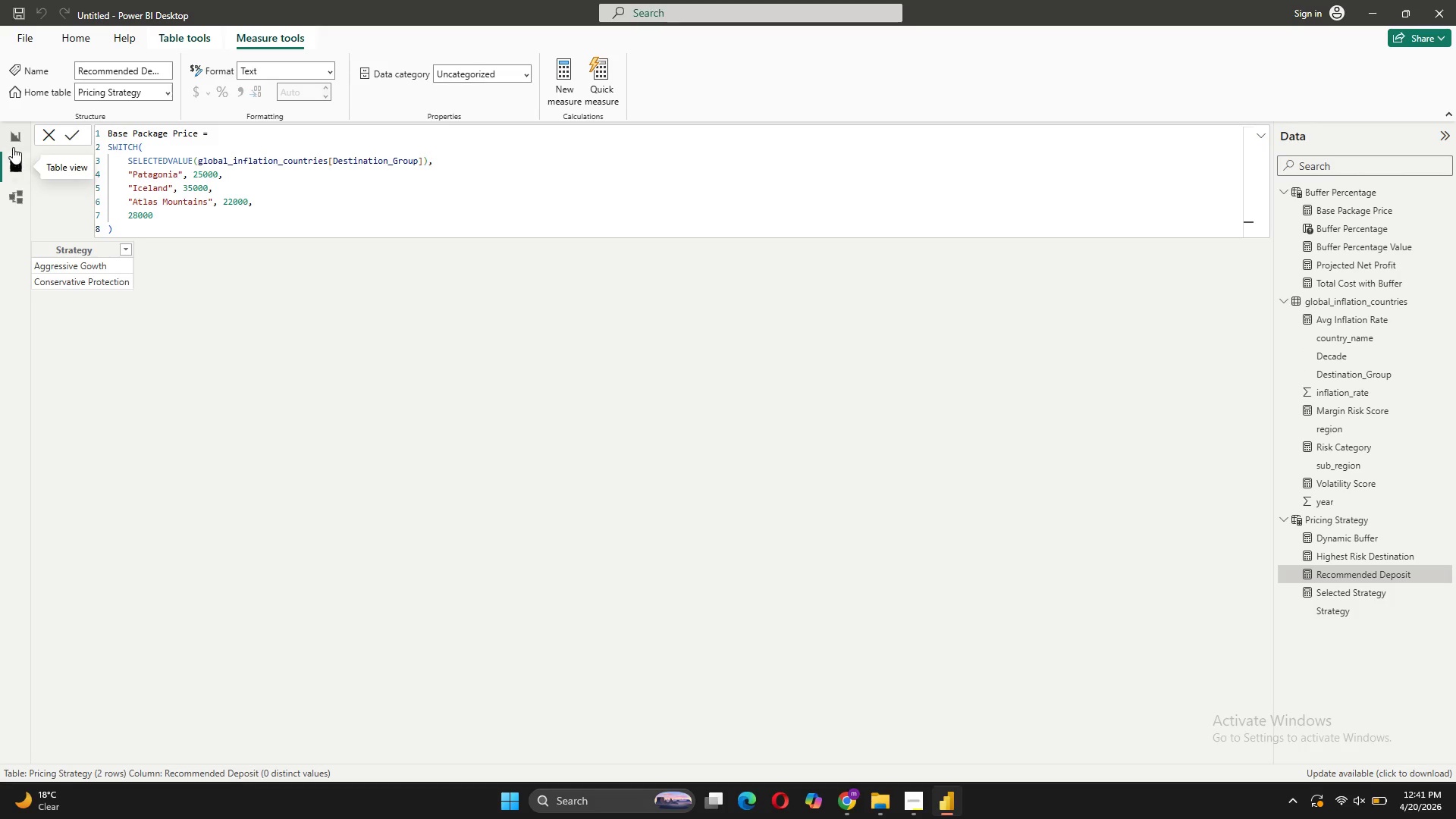 
left_click([17, 146])
 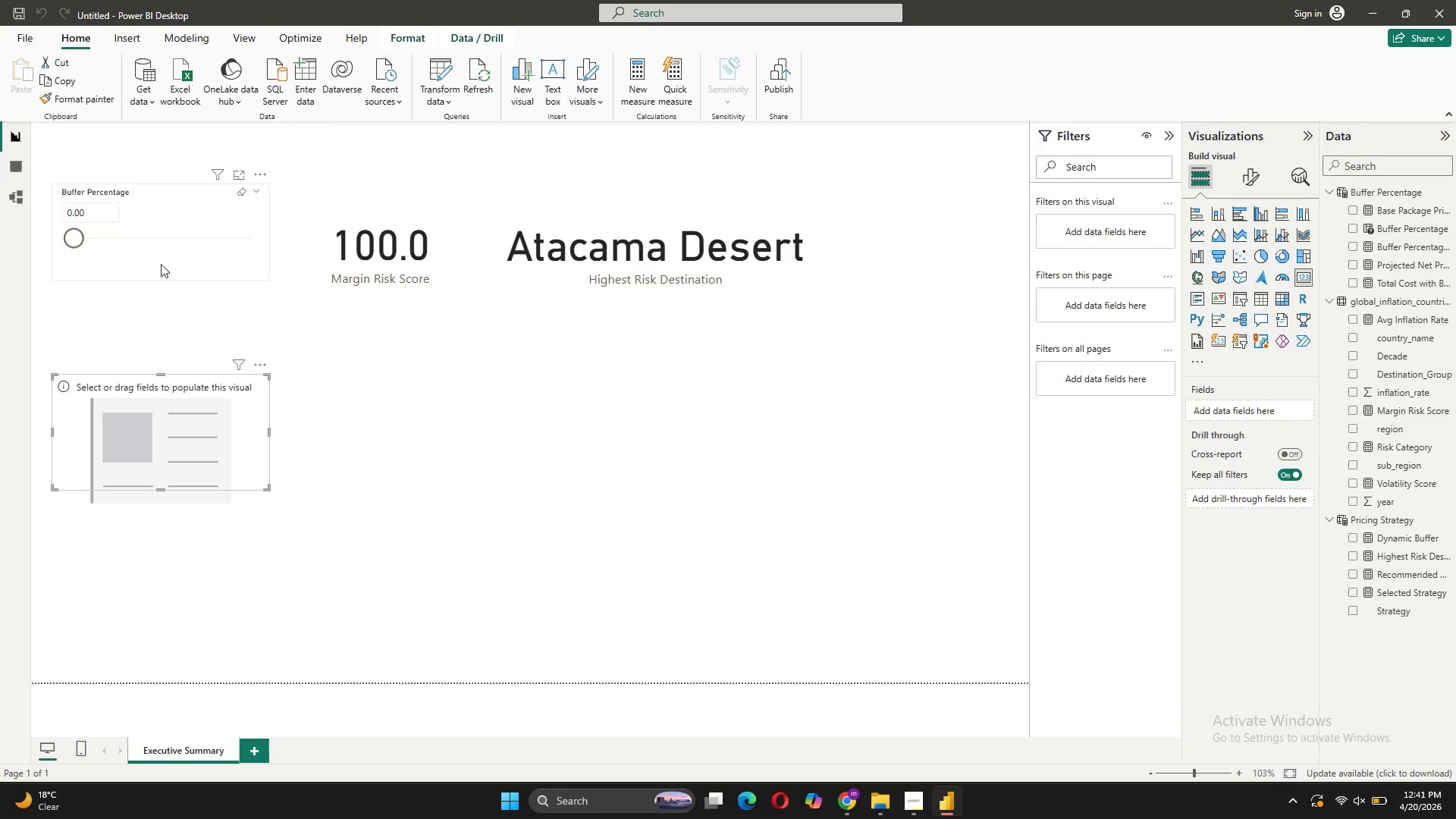 
left_click([204, 444])
 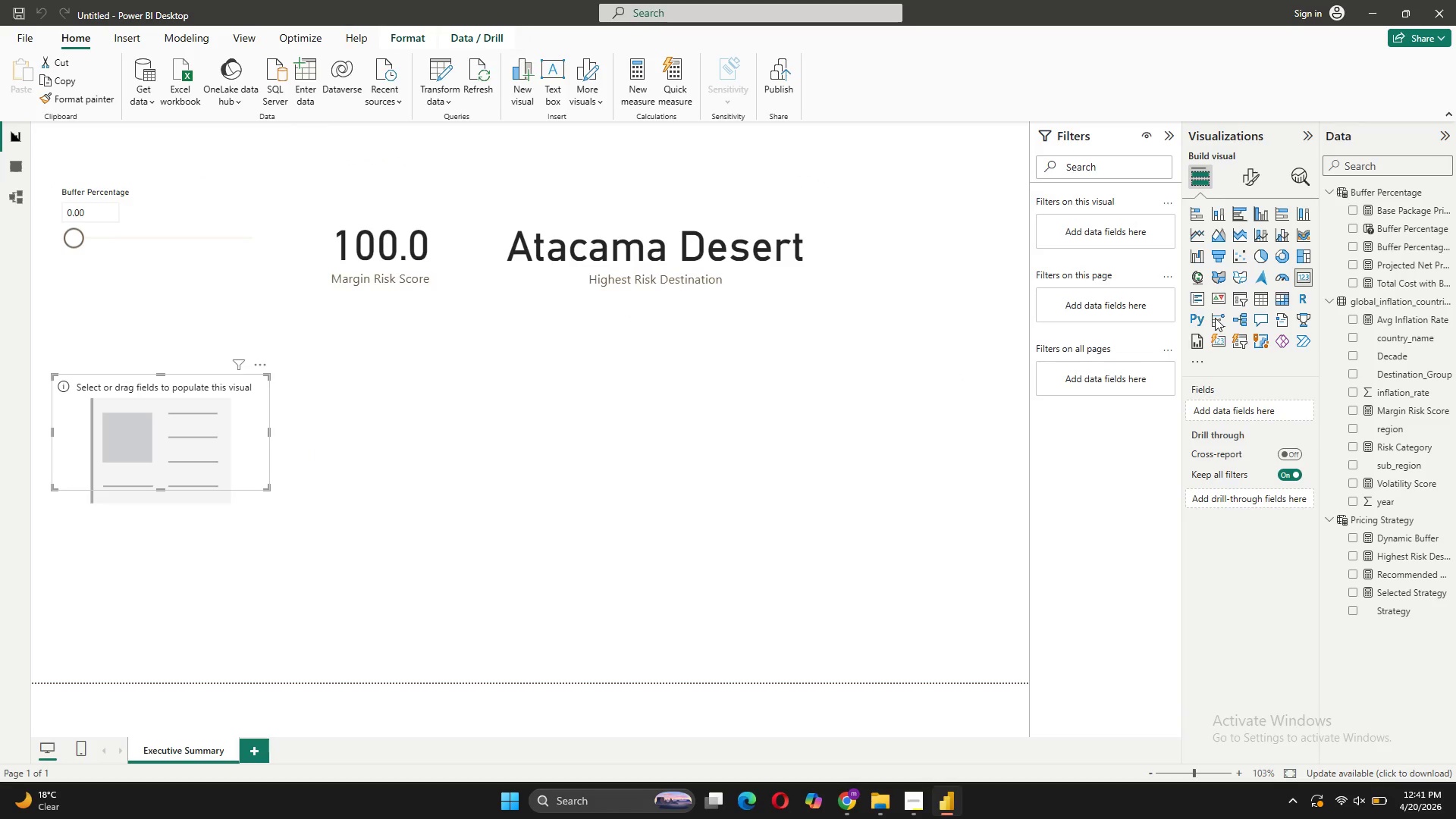 
left_click_drag(start_coordinate=[1409, 577], to_coordinate=[1266, 420])
 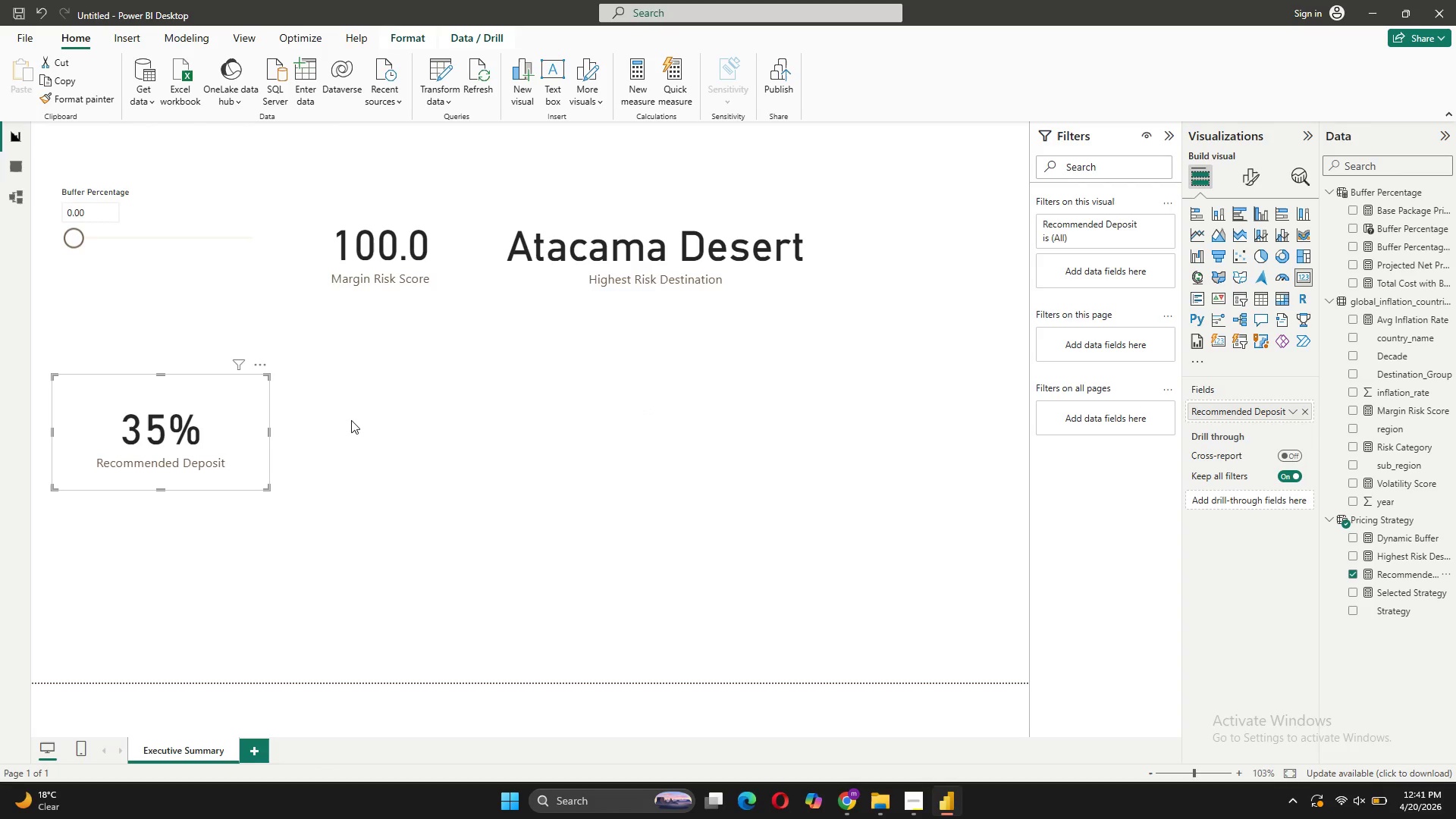 
left_click_drag(start_coordinate=[209, 397], to_coordinate=[981, 217])
 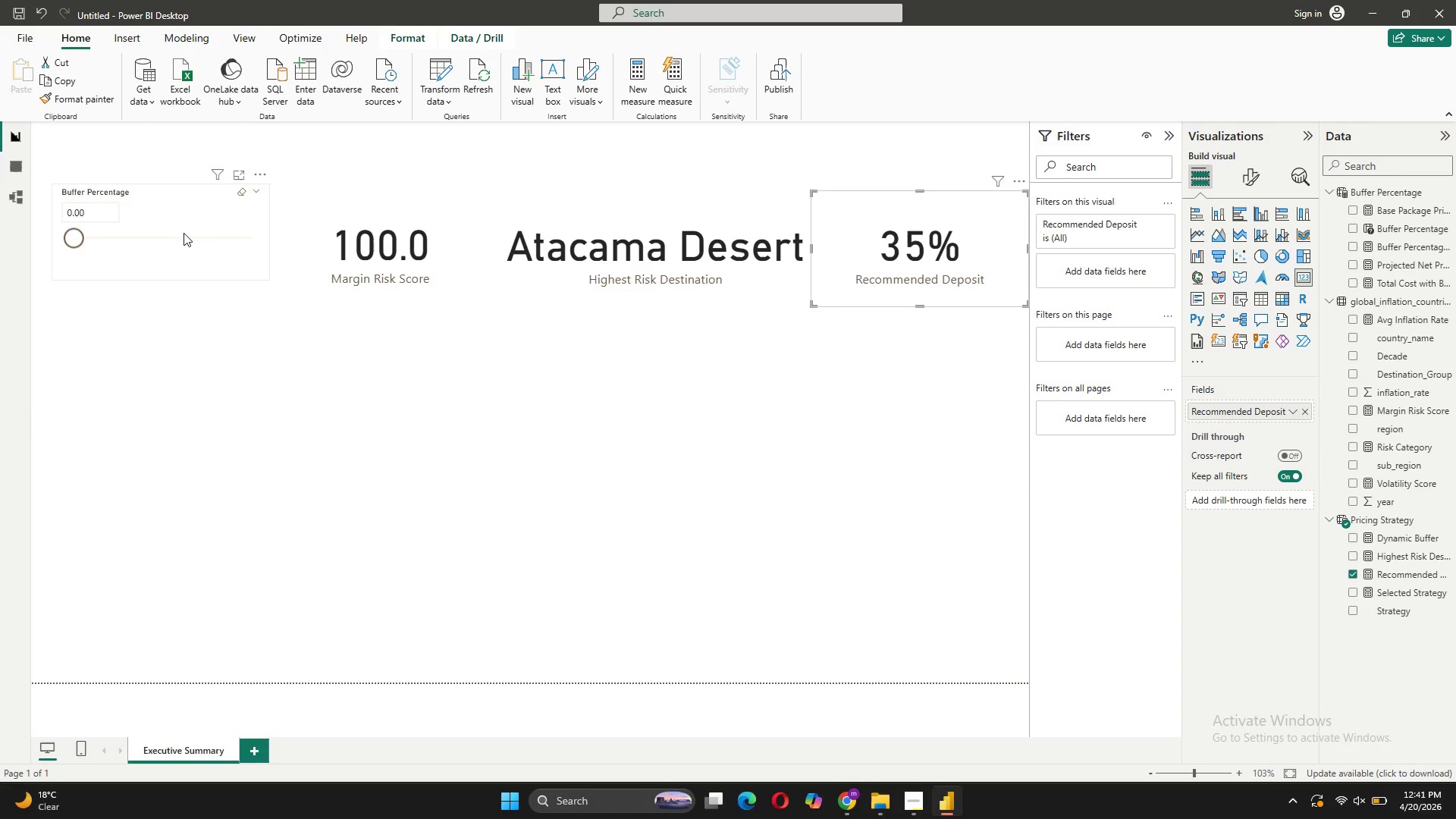 
left_click([215, 237])
 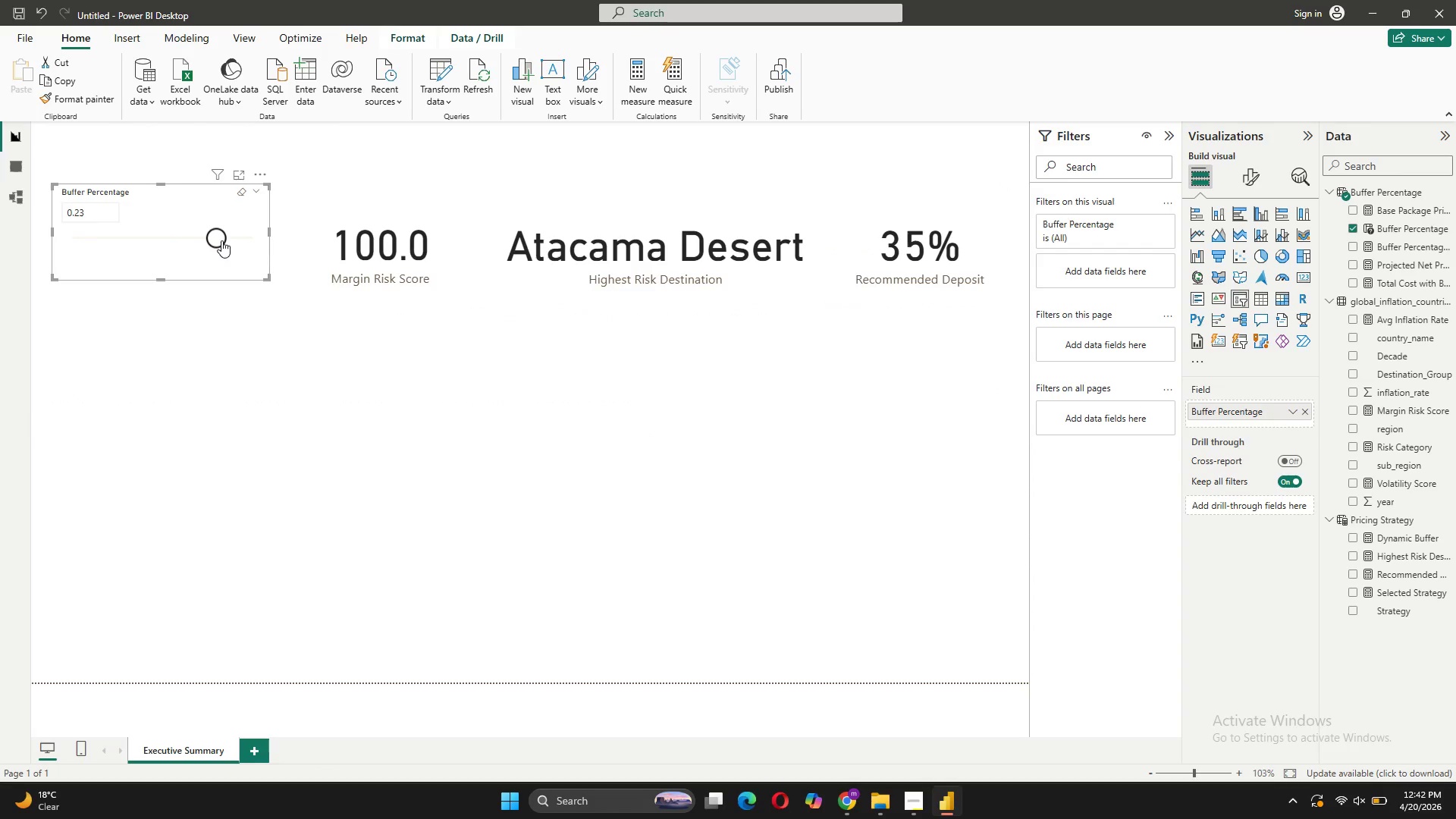 
left_click_drag(start_coordinate=[220, 240], to_coordinate=[30, 243])
 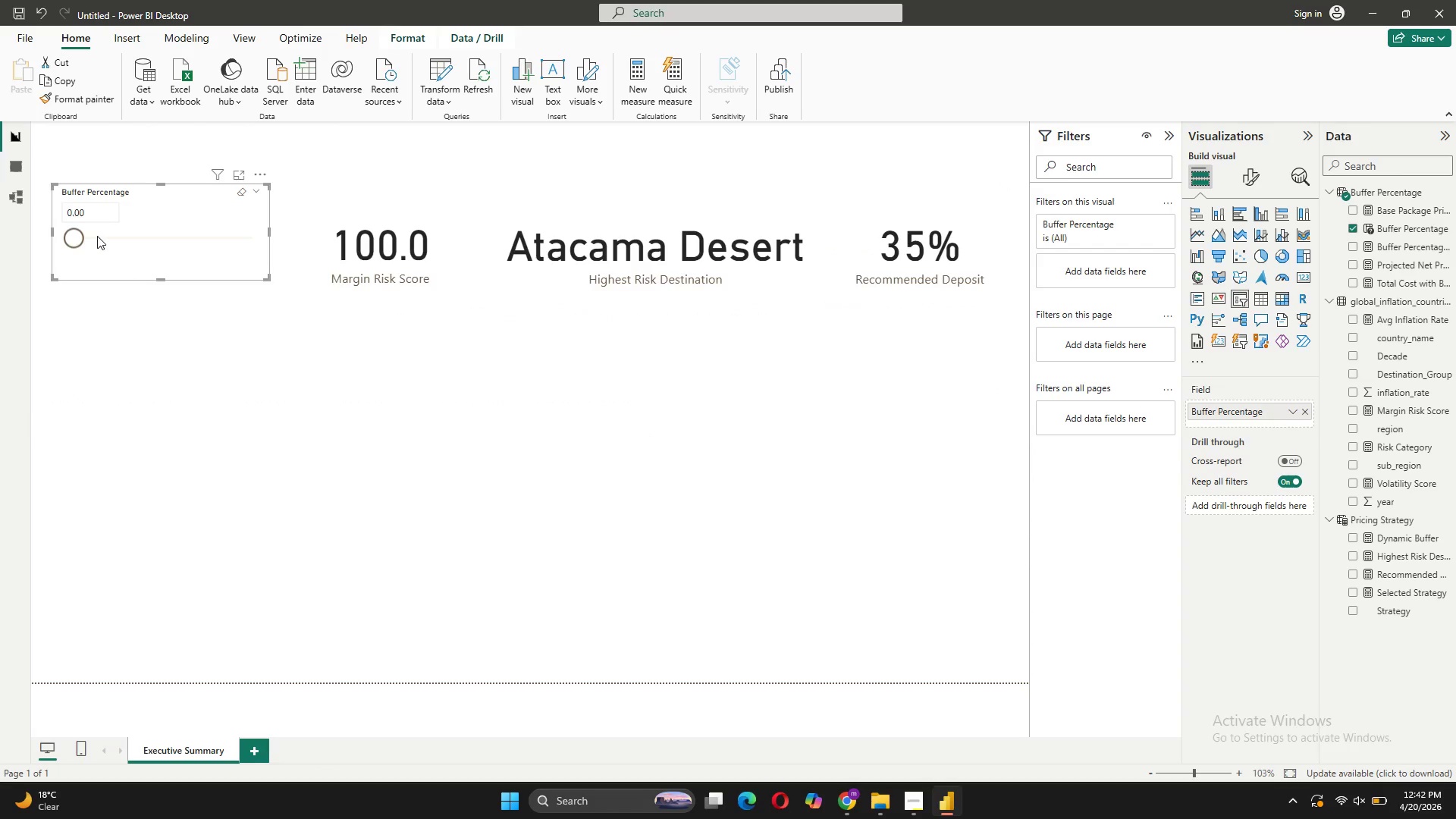 
left_click_drag(start_coordinate=[74, 236], to_coordinate=[84, 237])
 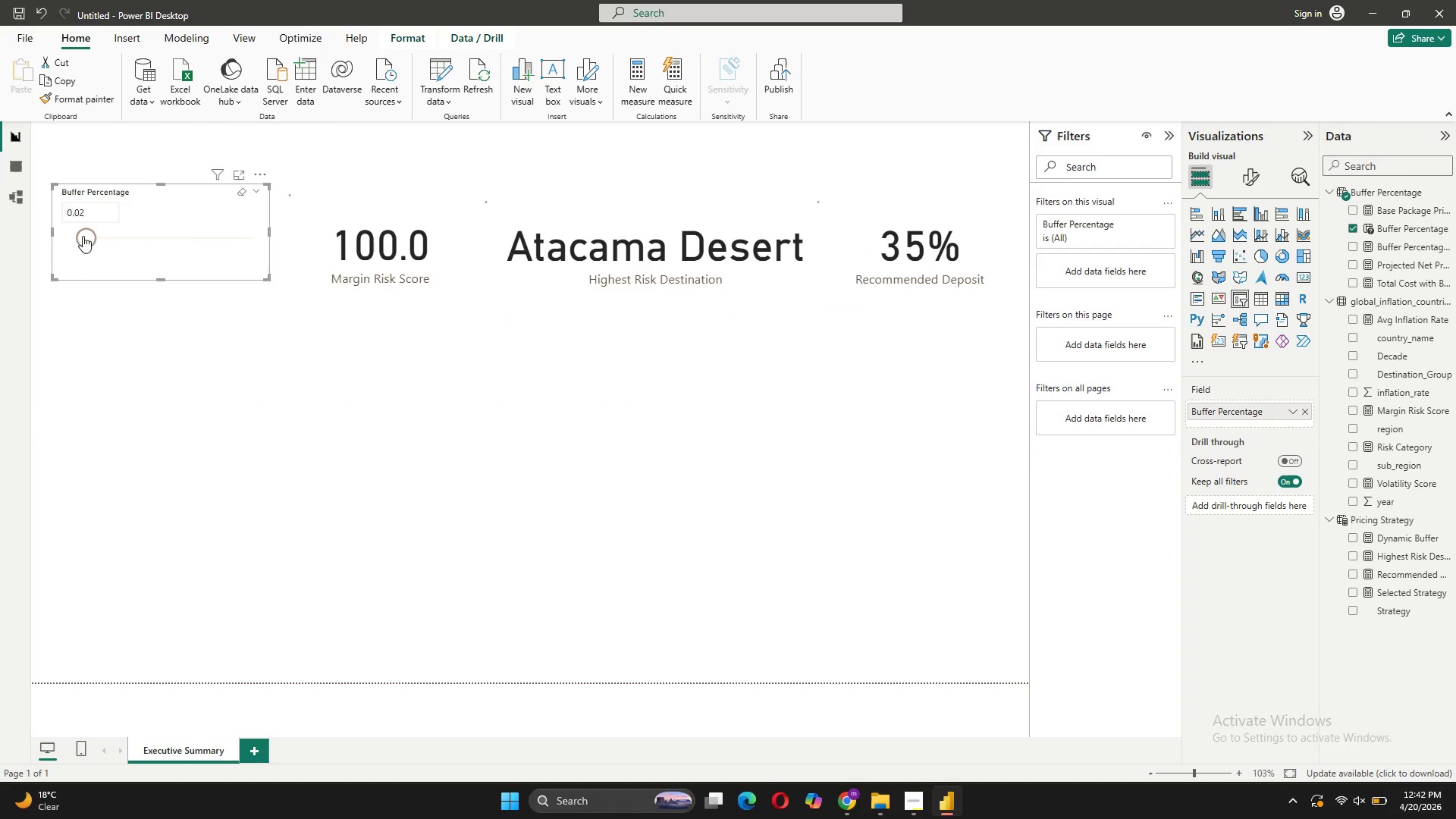 
left_click_drag(start_coordinate=[83, 236], to_coordinate=[145, 237])
 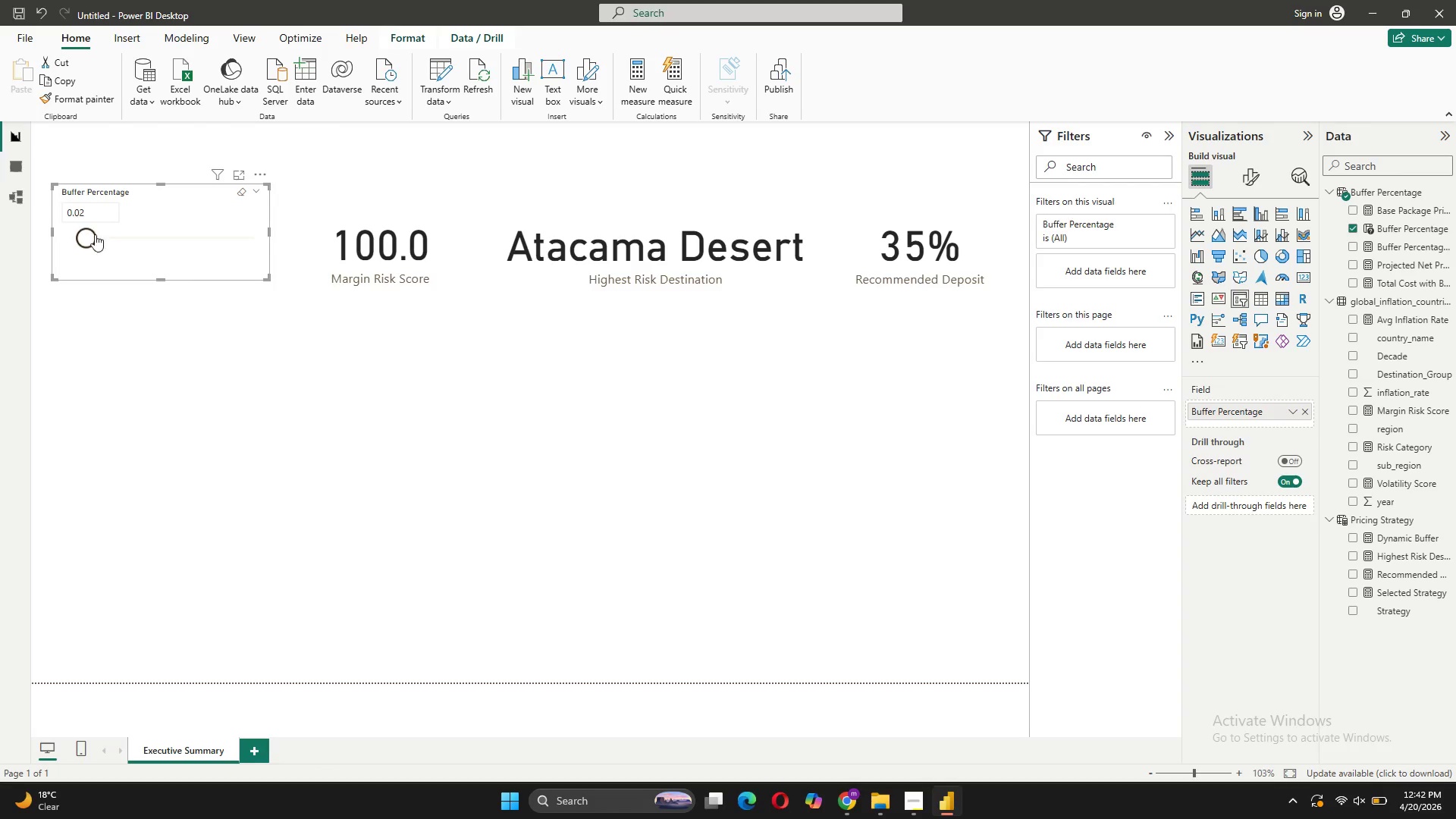 
left_click_drag(start_coordinate=[93, 235], to_coordinate=[27, 237])
 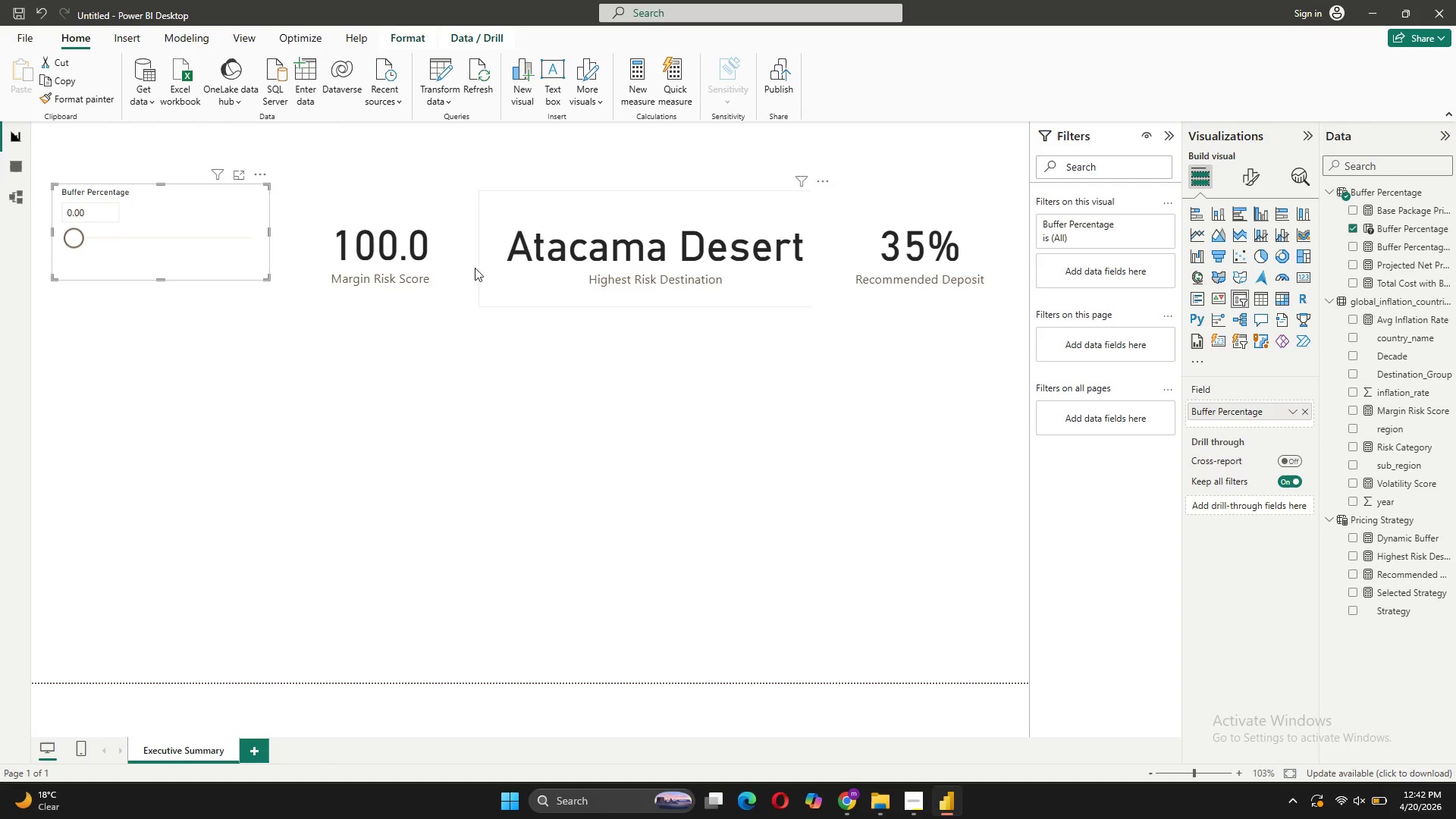 
left_click_drag(start_coordinate=[420, 251], to_coordinate=[419, 231])
 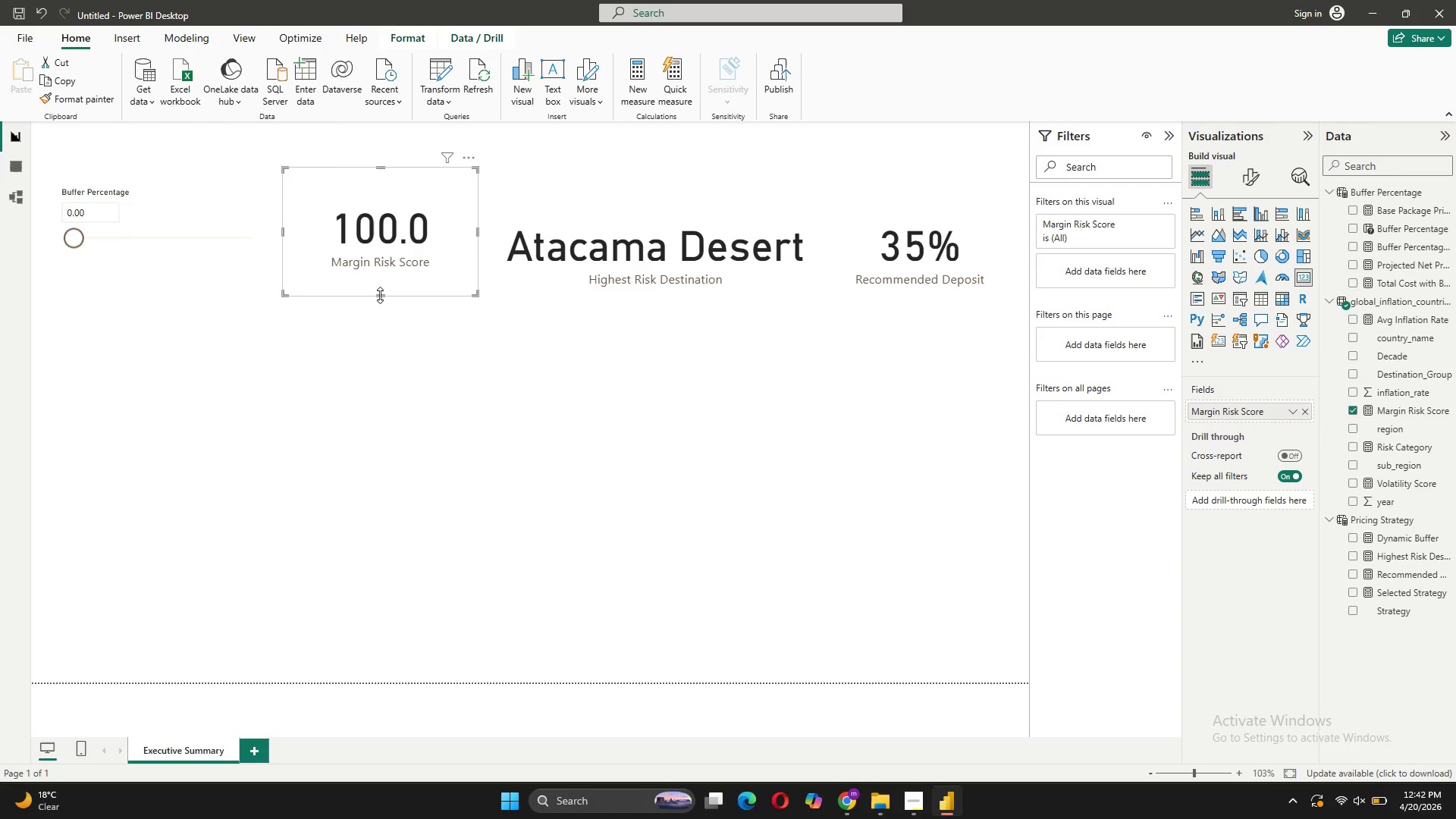 
left_click_drag(start_coordinate=[380, 296], to_coordinate=[381, 248])
 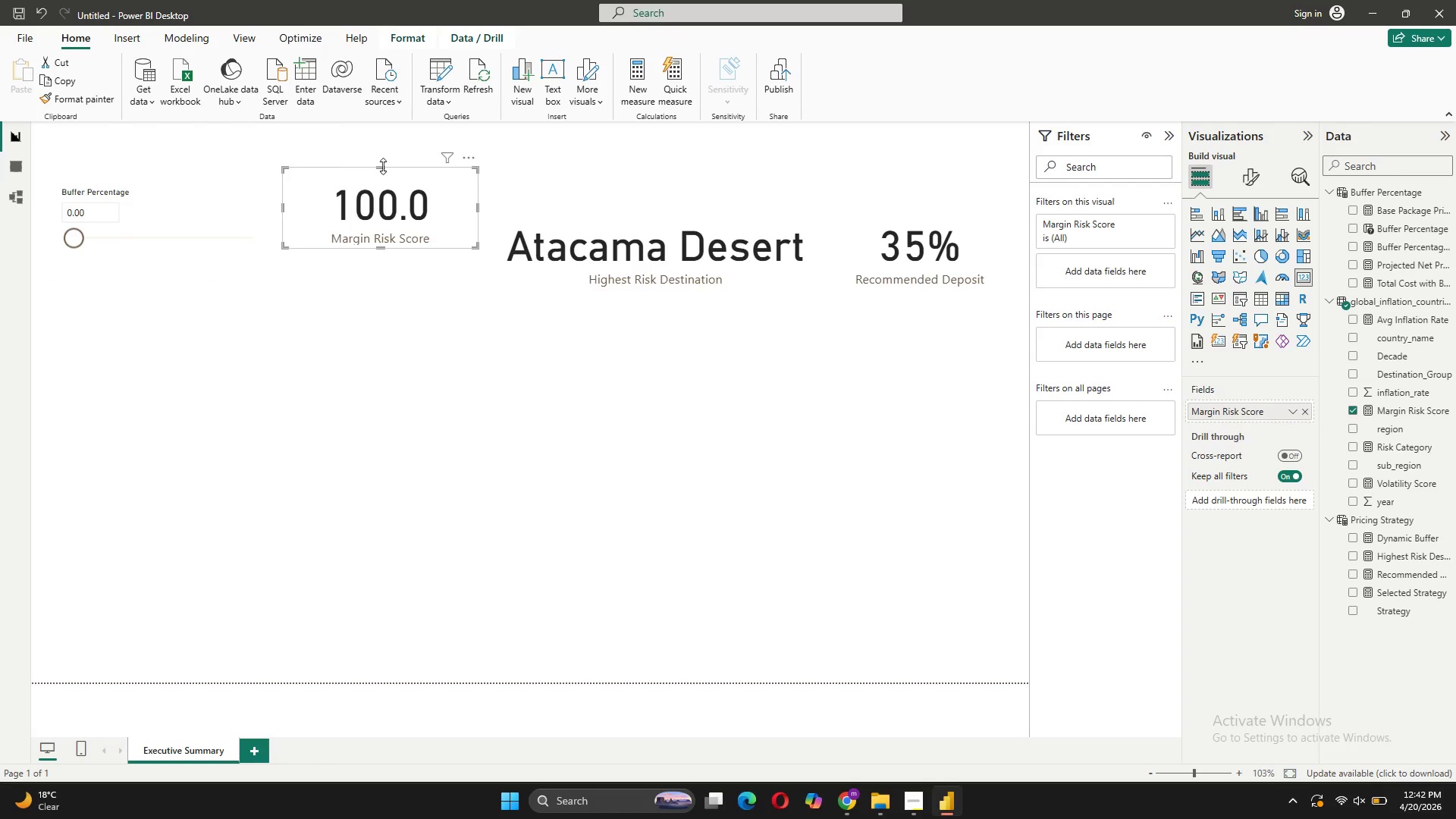 
left_click_drag(start_coordinate=[381, 167], to_coordinate=[381, 186])
 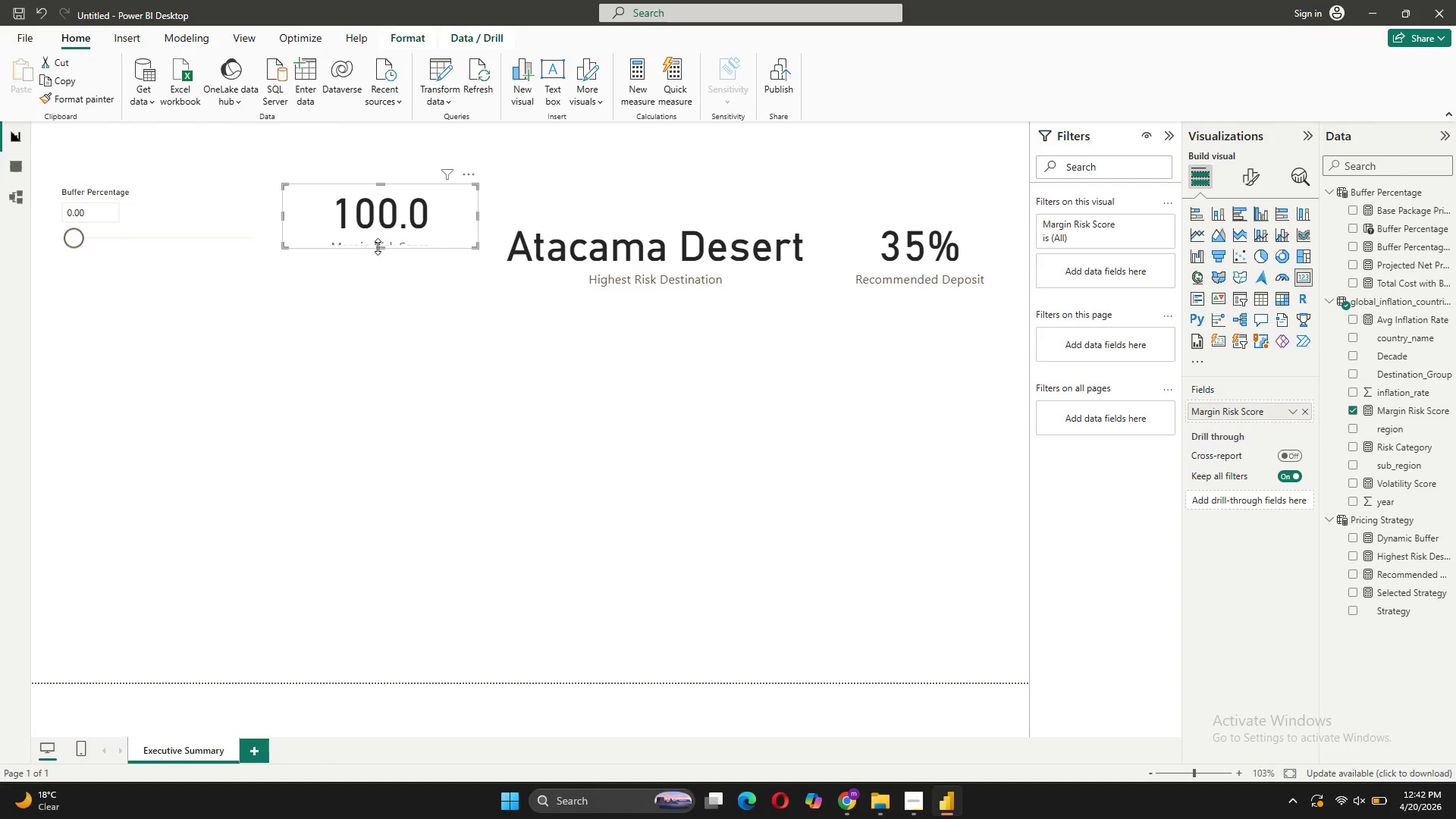 
left_click_drag(start_coordinate=[378, 246], to_coordinate=[377, 268])
 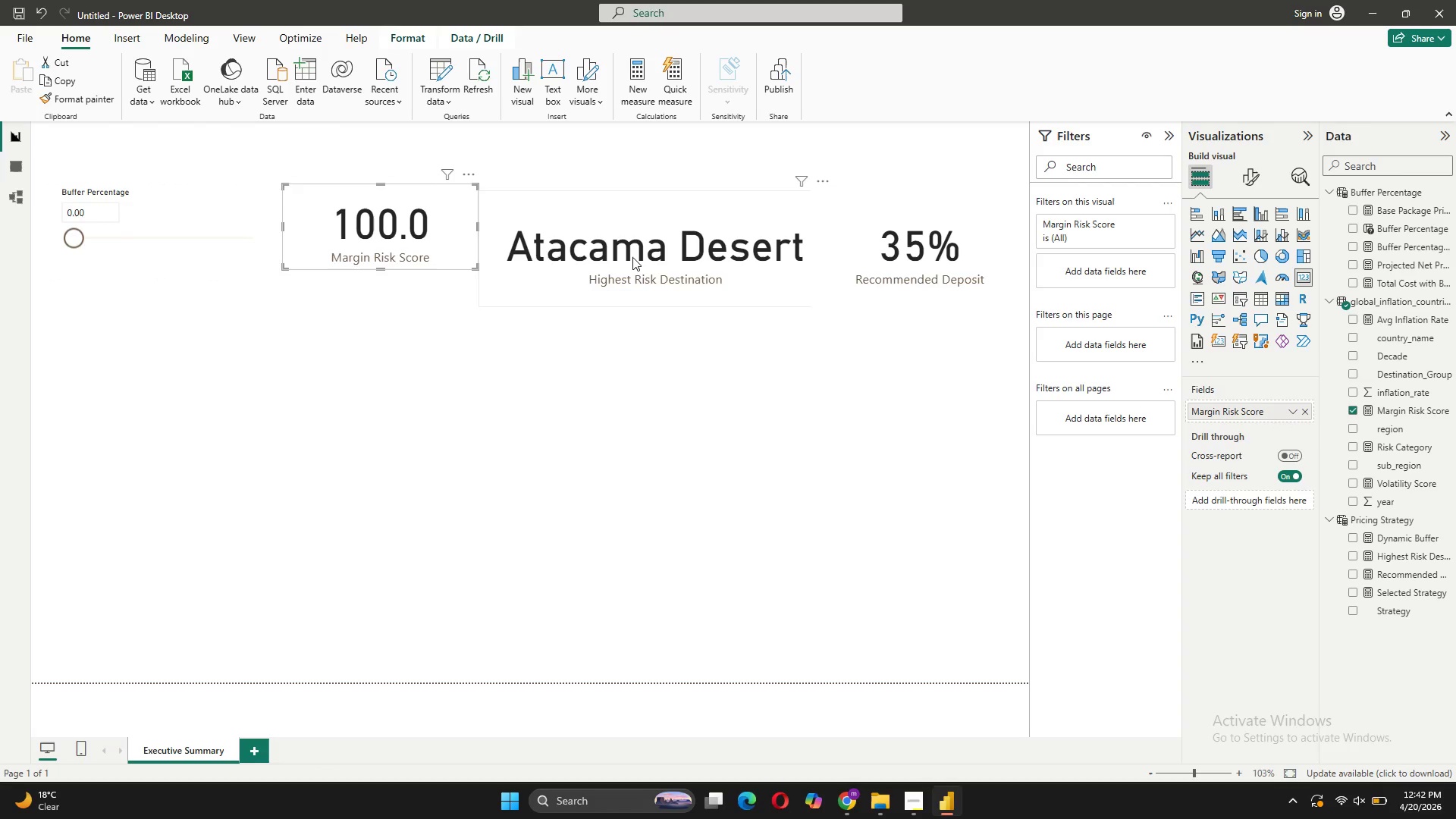 
left_click_drag(start_coordinate=[633, 257], to_coordinate=[633, 248])
 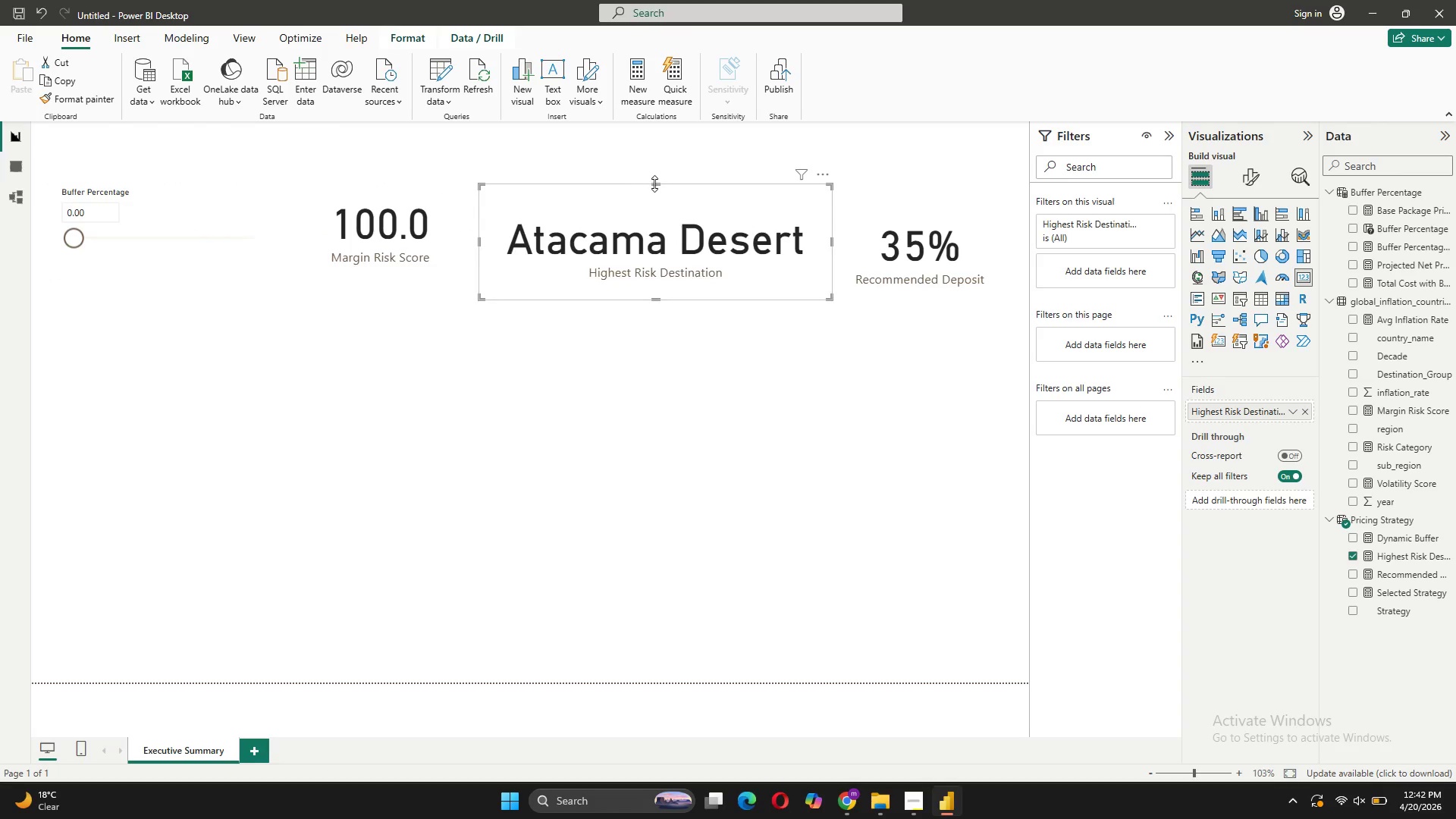 
left_click_drag(start_coordinate=[657, 184], to_coordinate=[658, 199])
 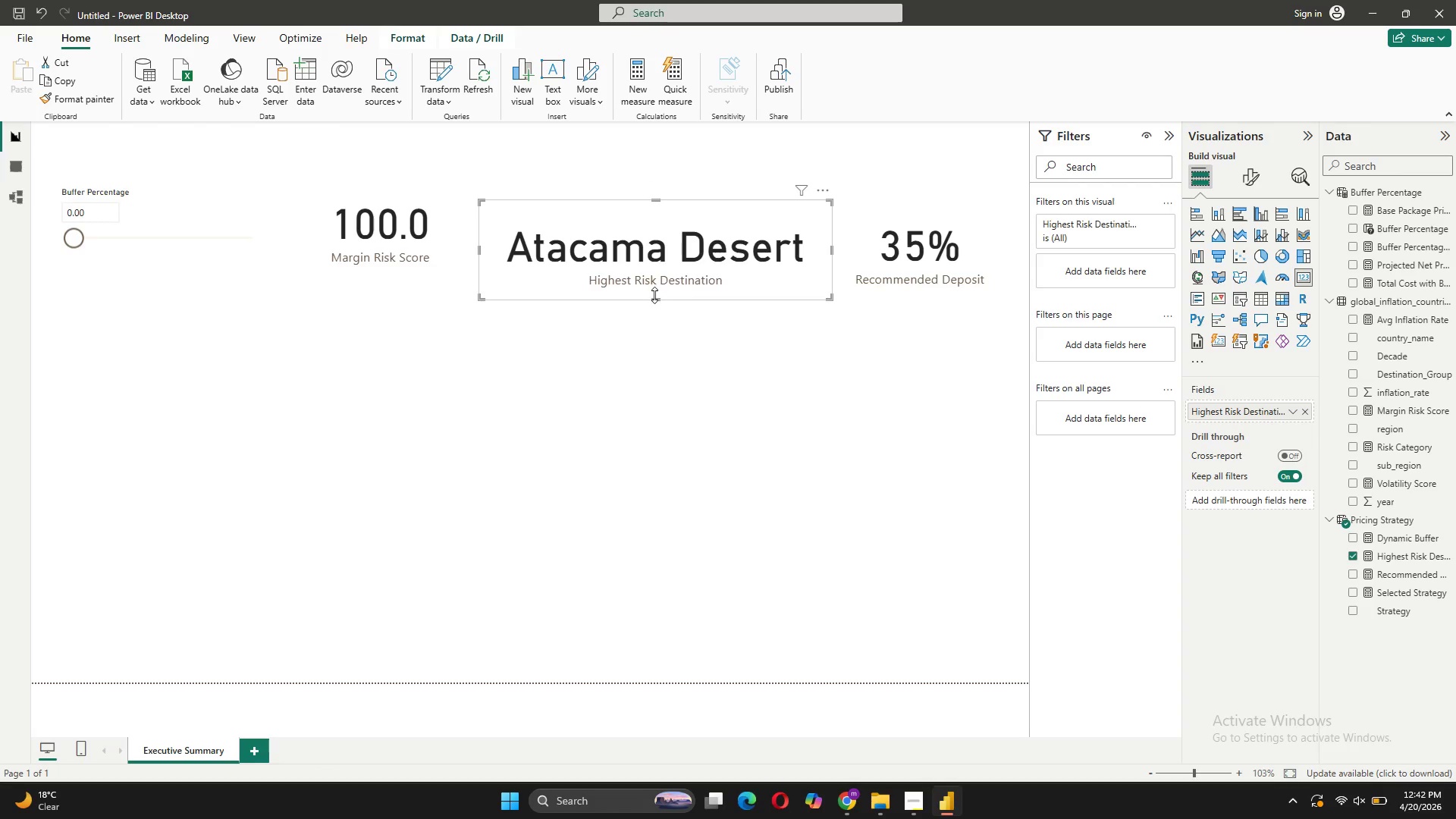 
left_click_drag(start_coordinate=[654, 296], to_coordinate=[661, 278])
 